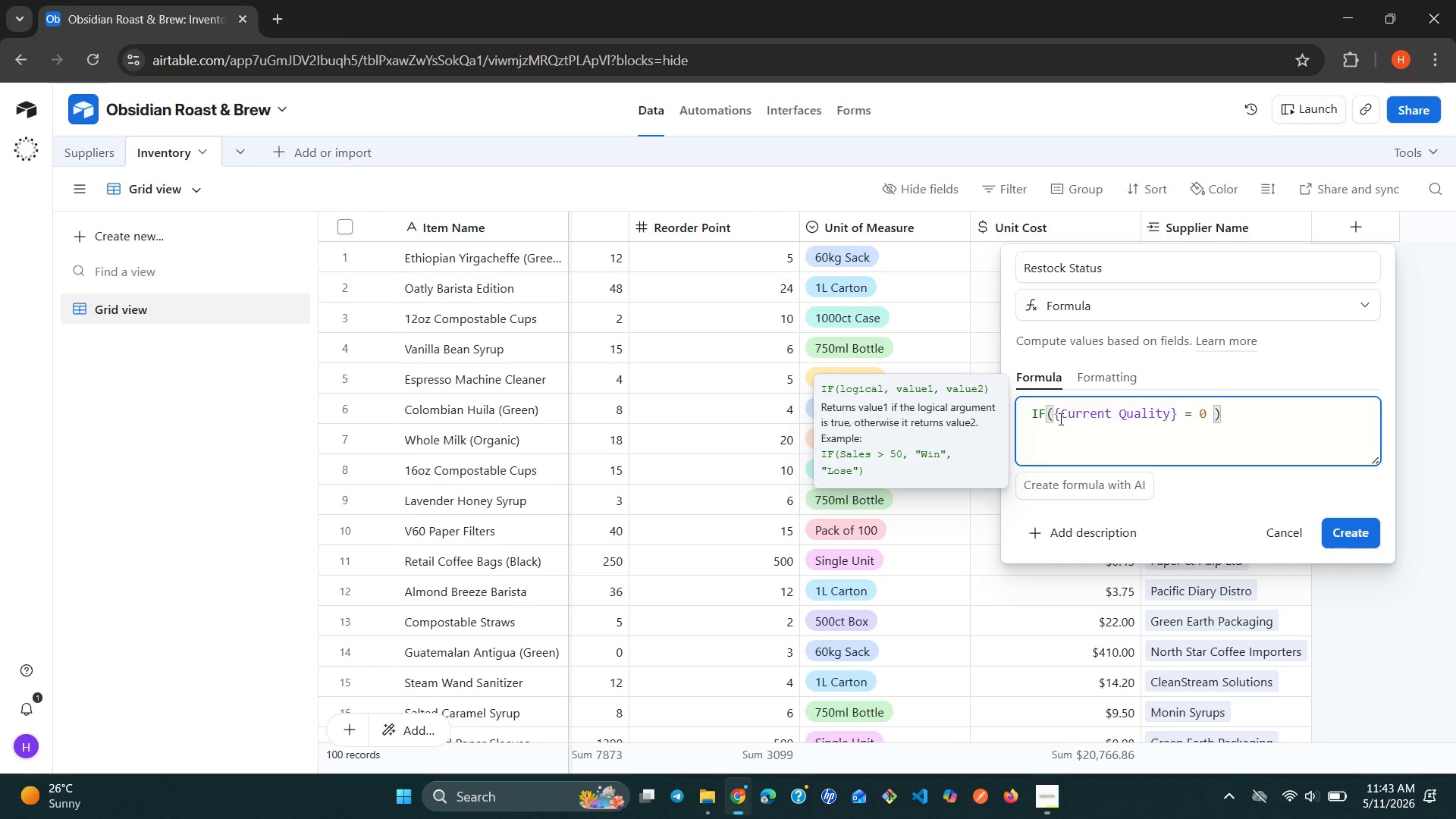 
key(Backspace)
 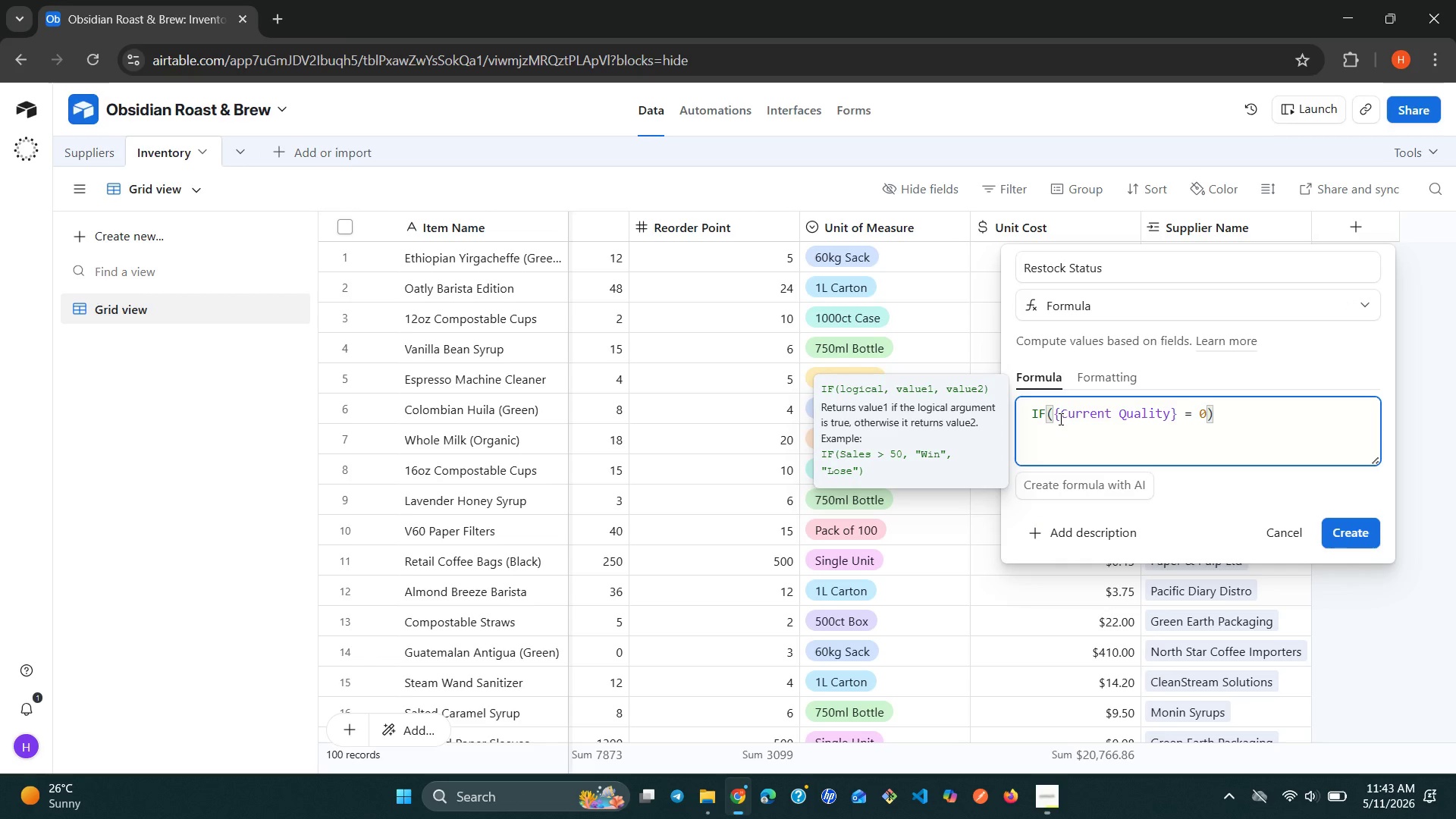 
key(Comma)
 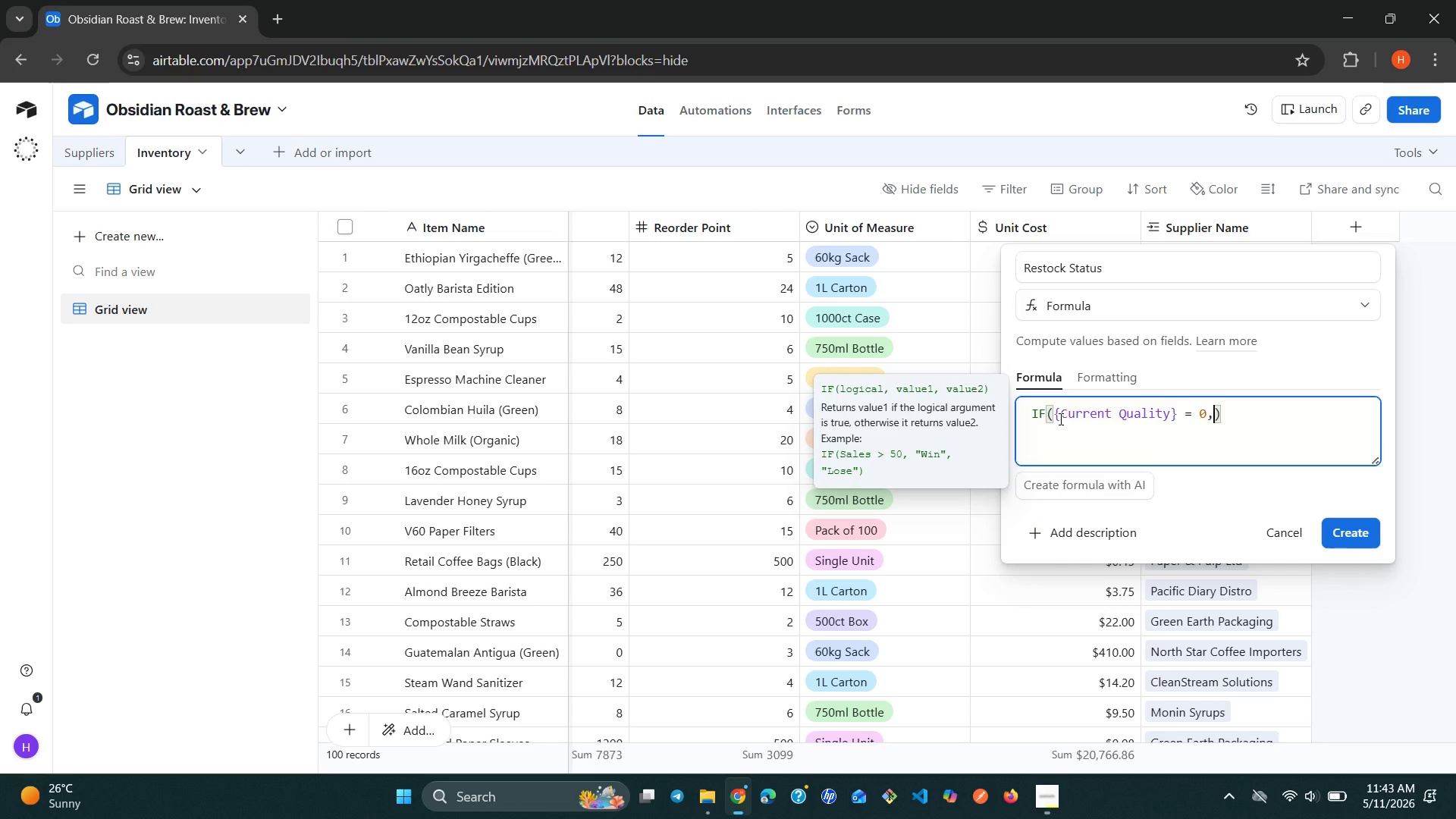 
key(Space)
 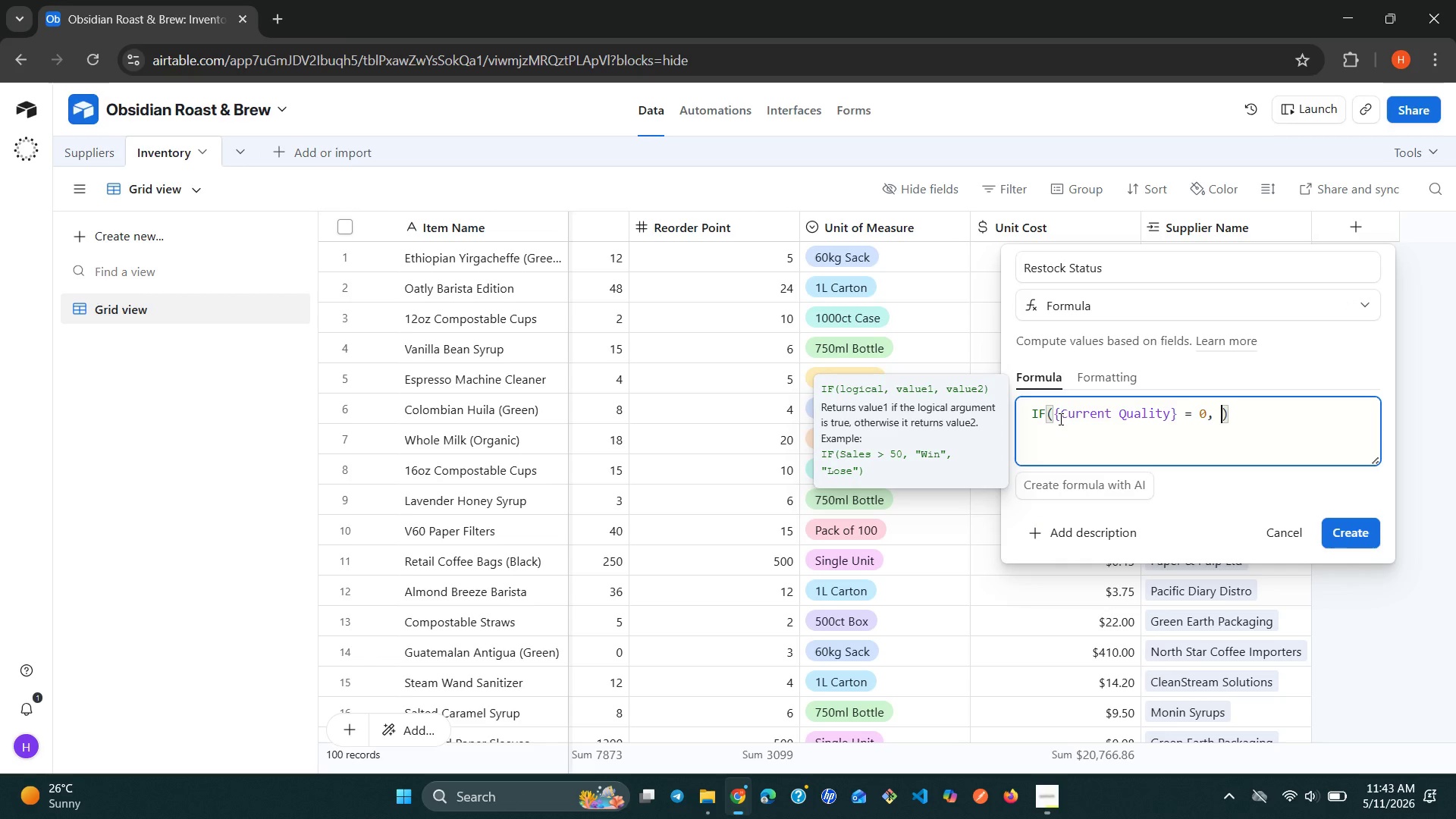 
key(Shift+Quote)
 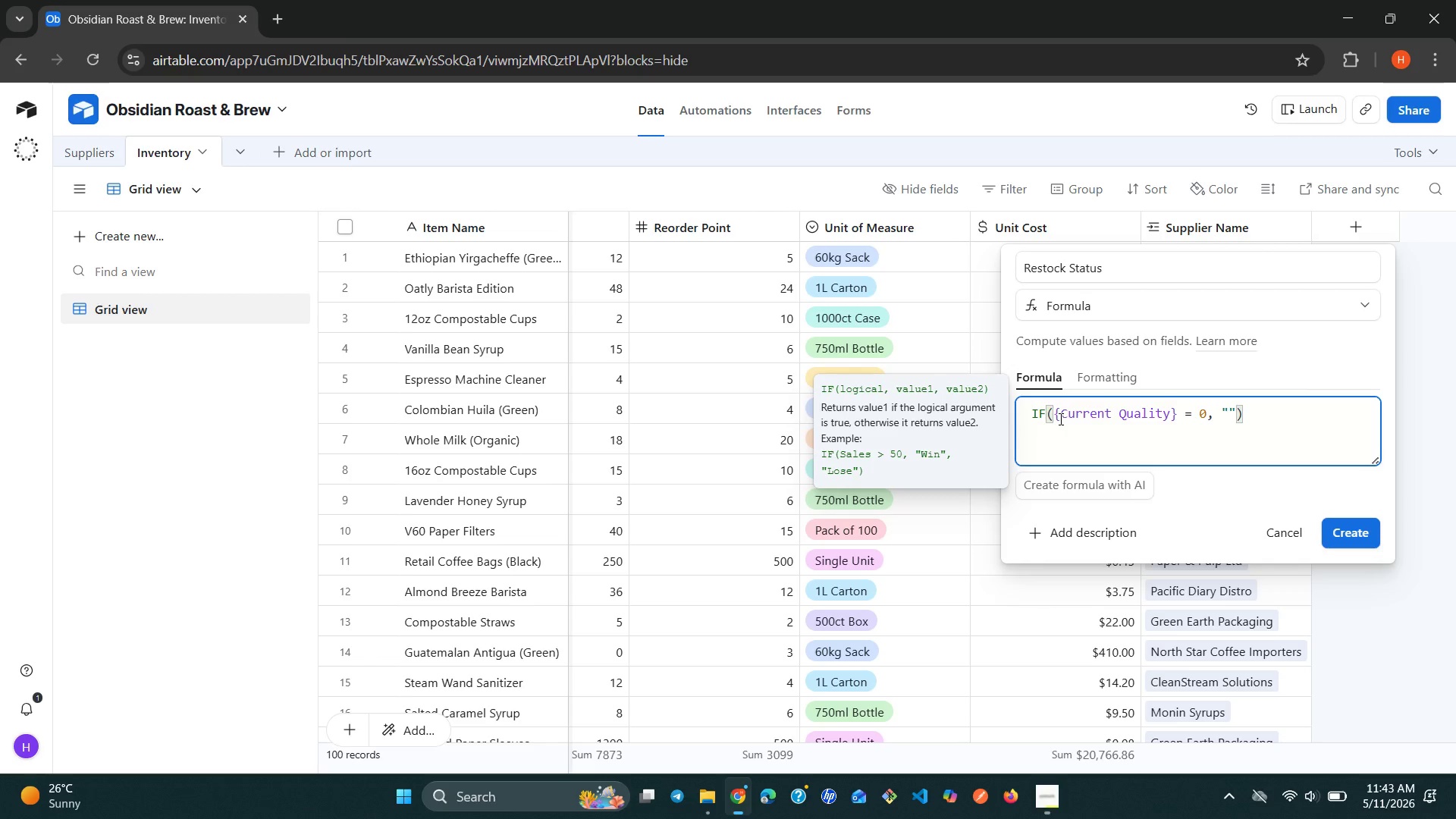 
key(Alt+Control+Meta+AltLeft)
 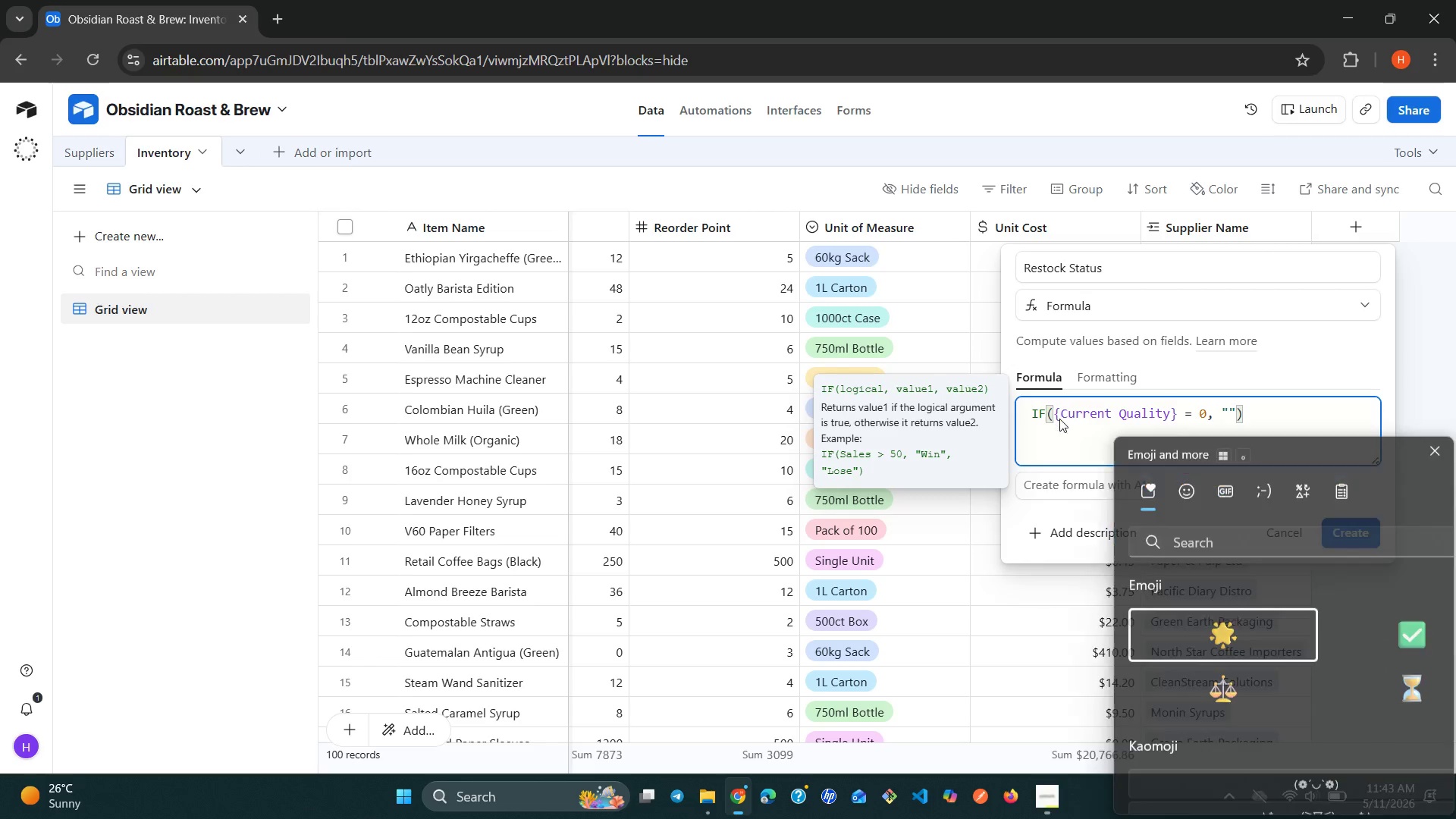 
key(Meta+MetaLeft)
 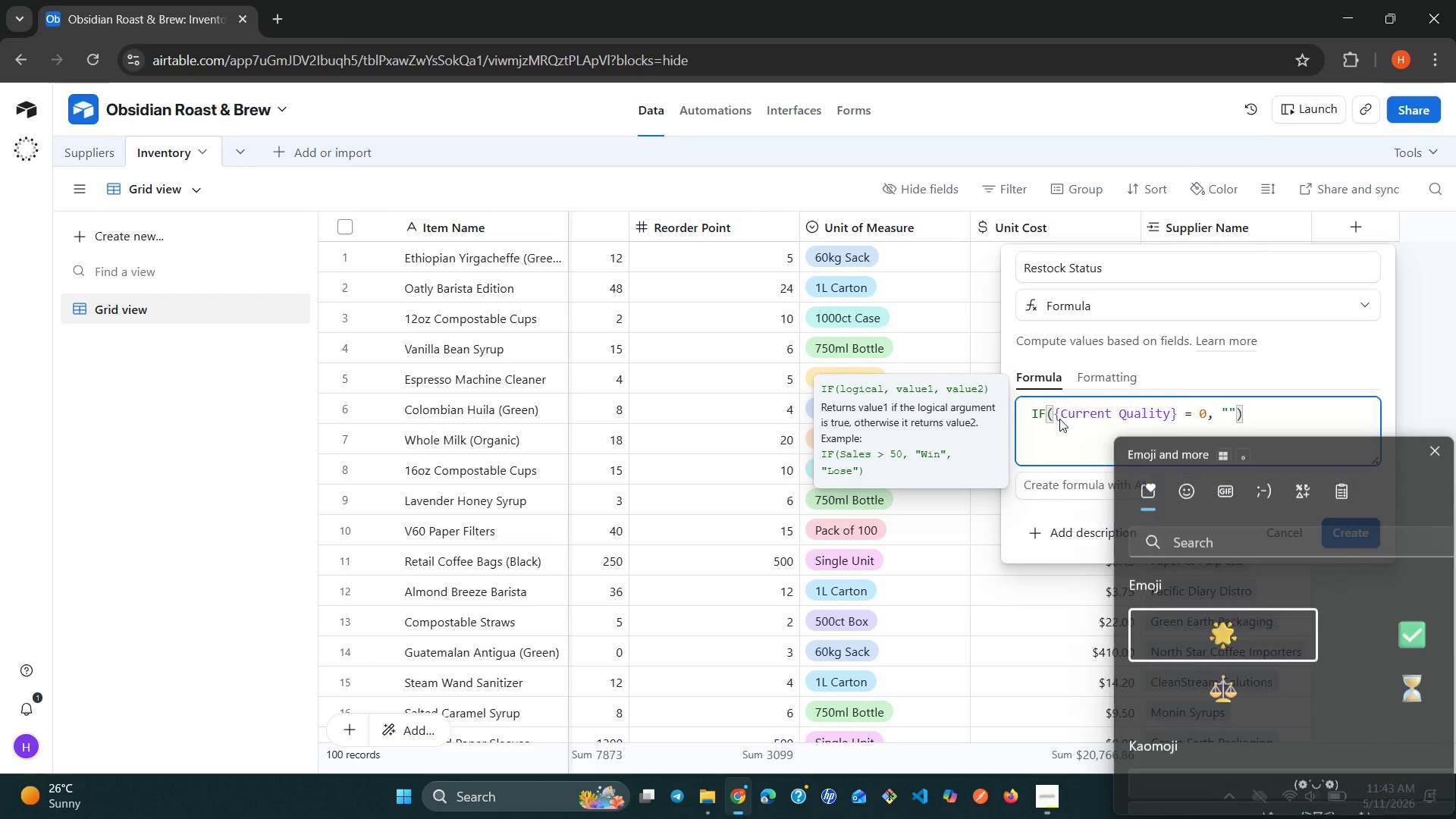 
key(Control+Meta+ControlLeft)
 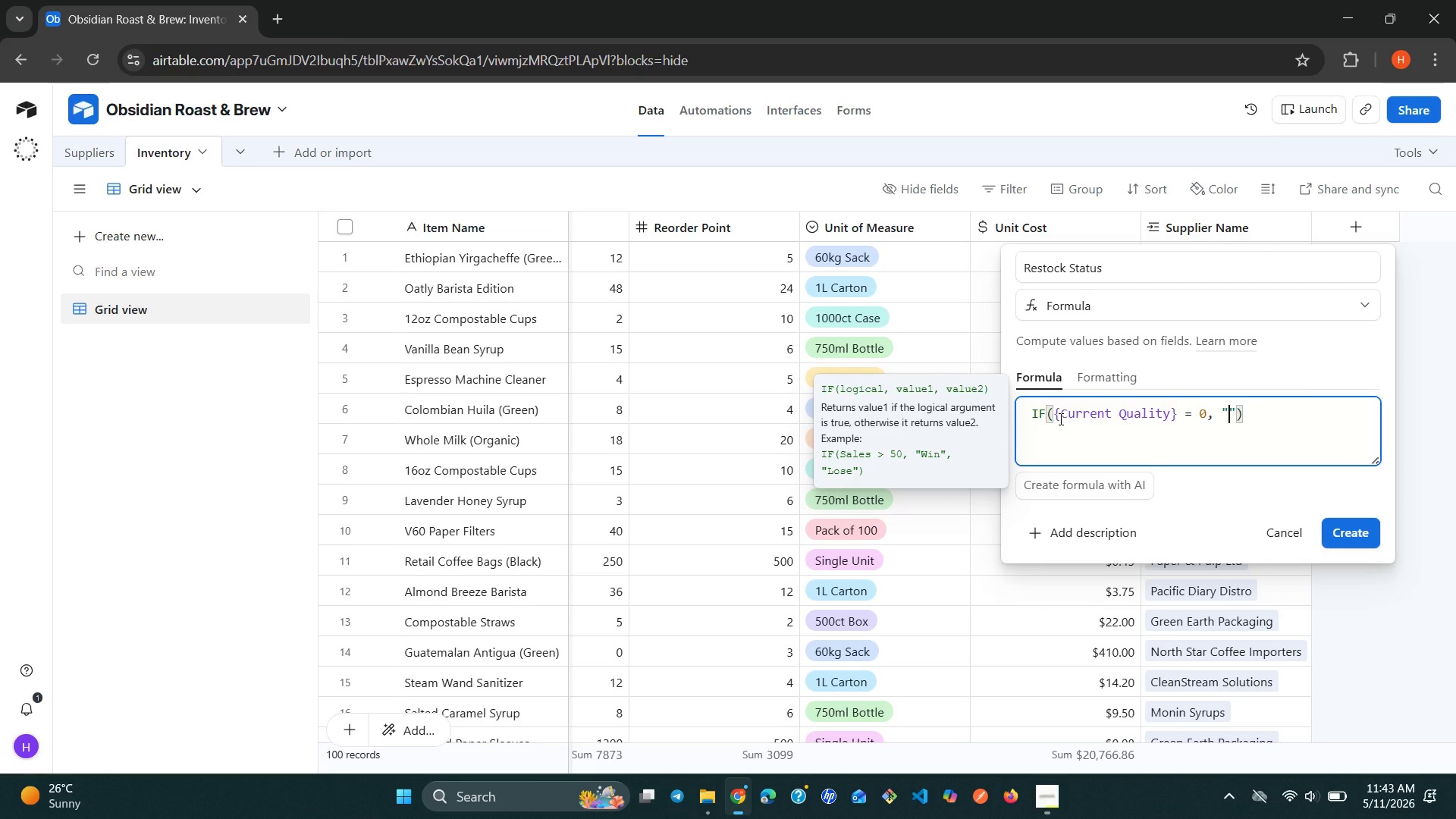 
key(Alt+Control+Meta+Shift+ShiftLeft)
 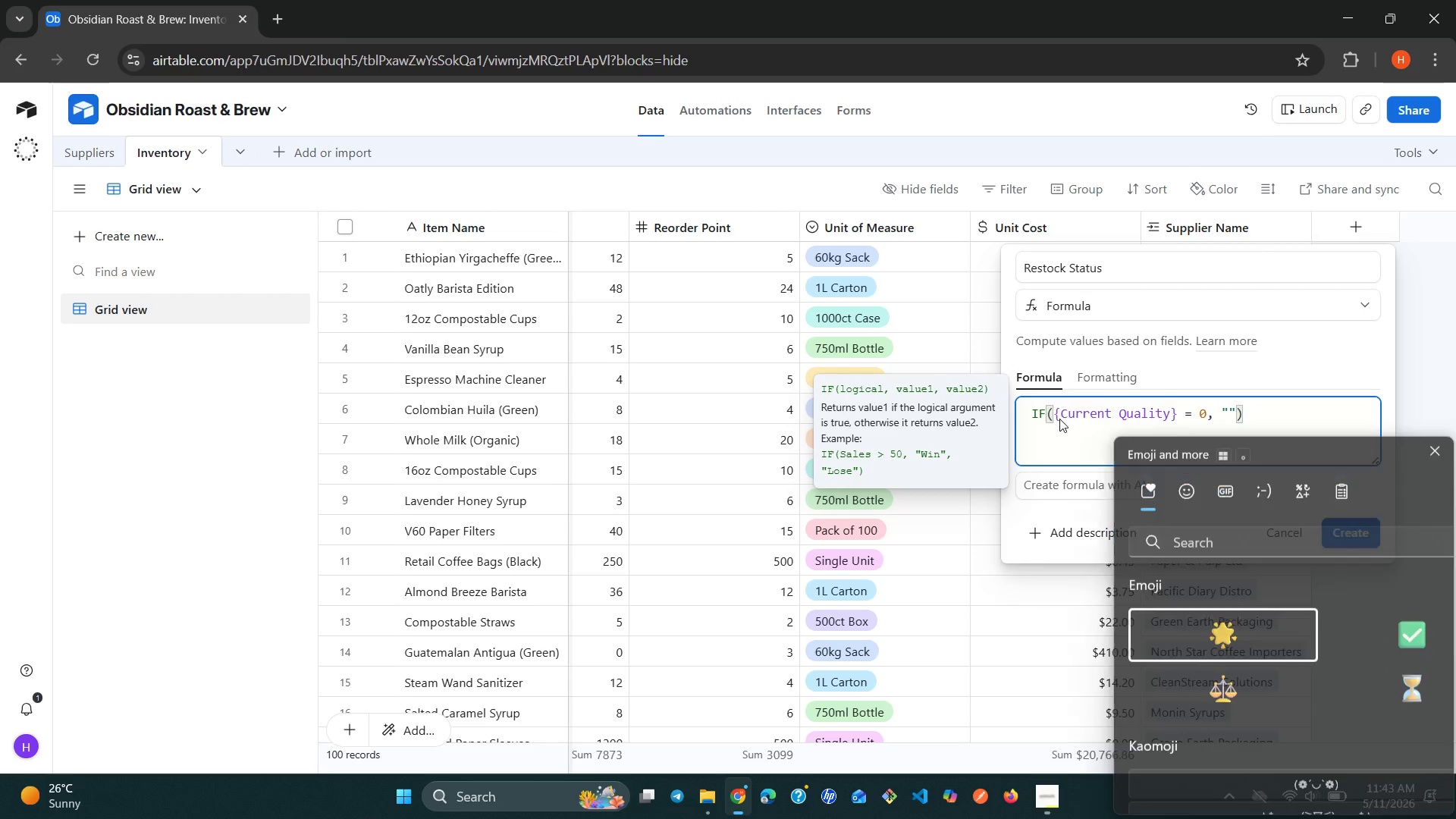 
key(Alt+Control+Meta+Shift+Space)
 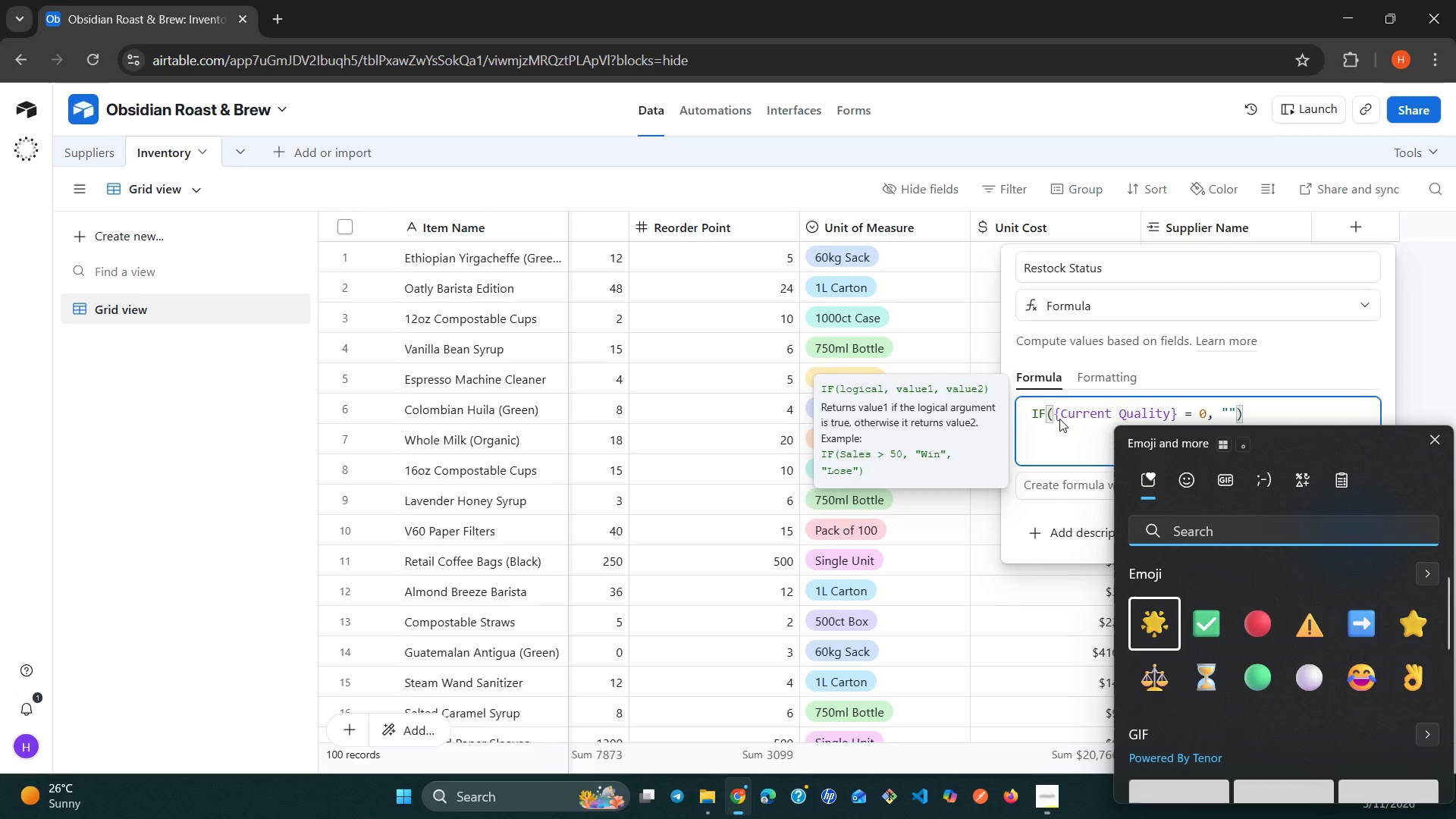 
key(ArrowRight)
 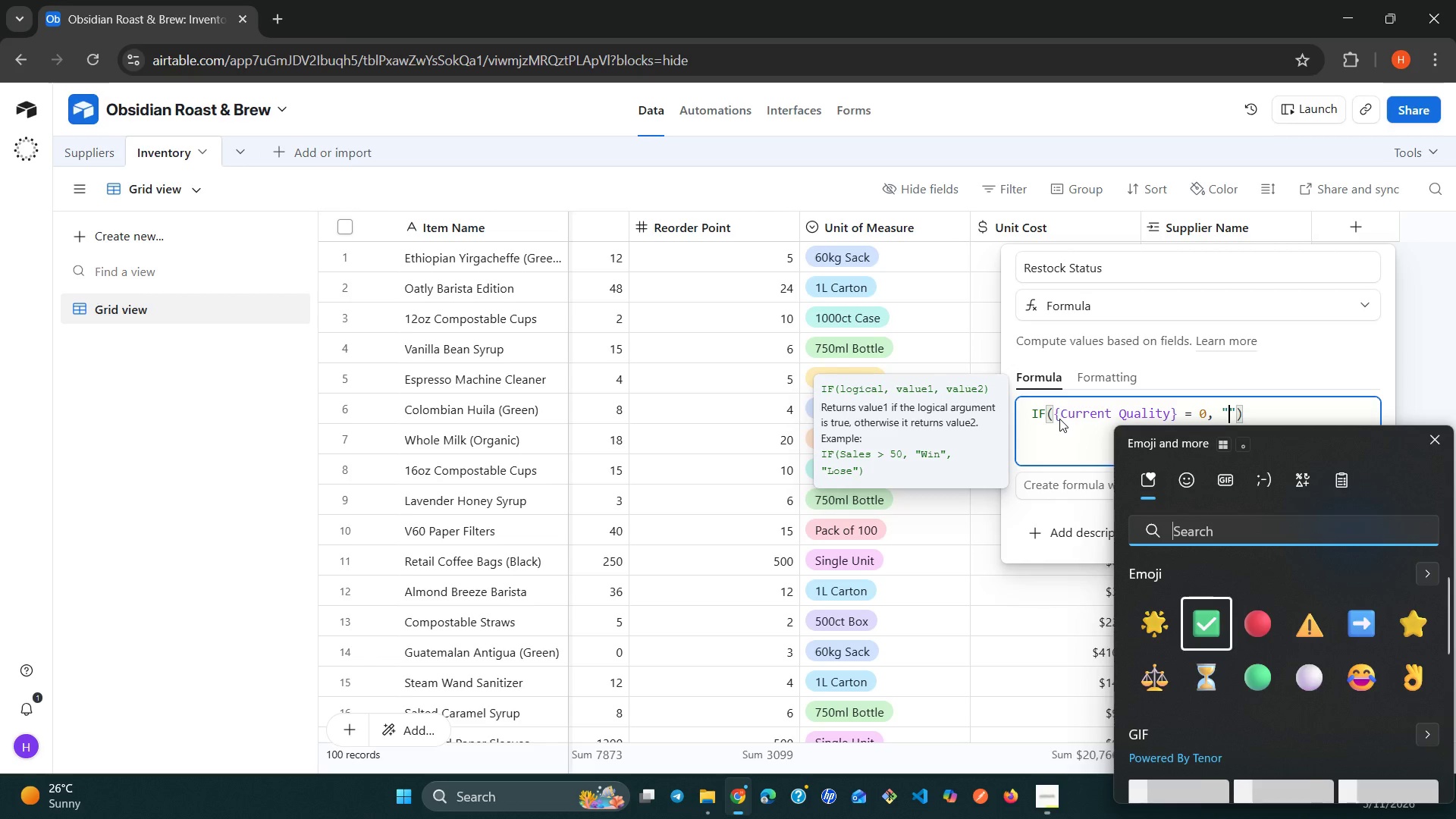 
key(ArrowRight)
 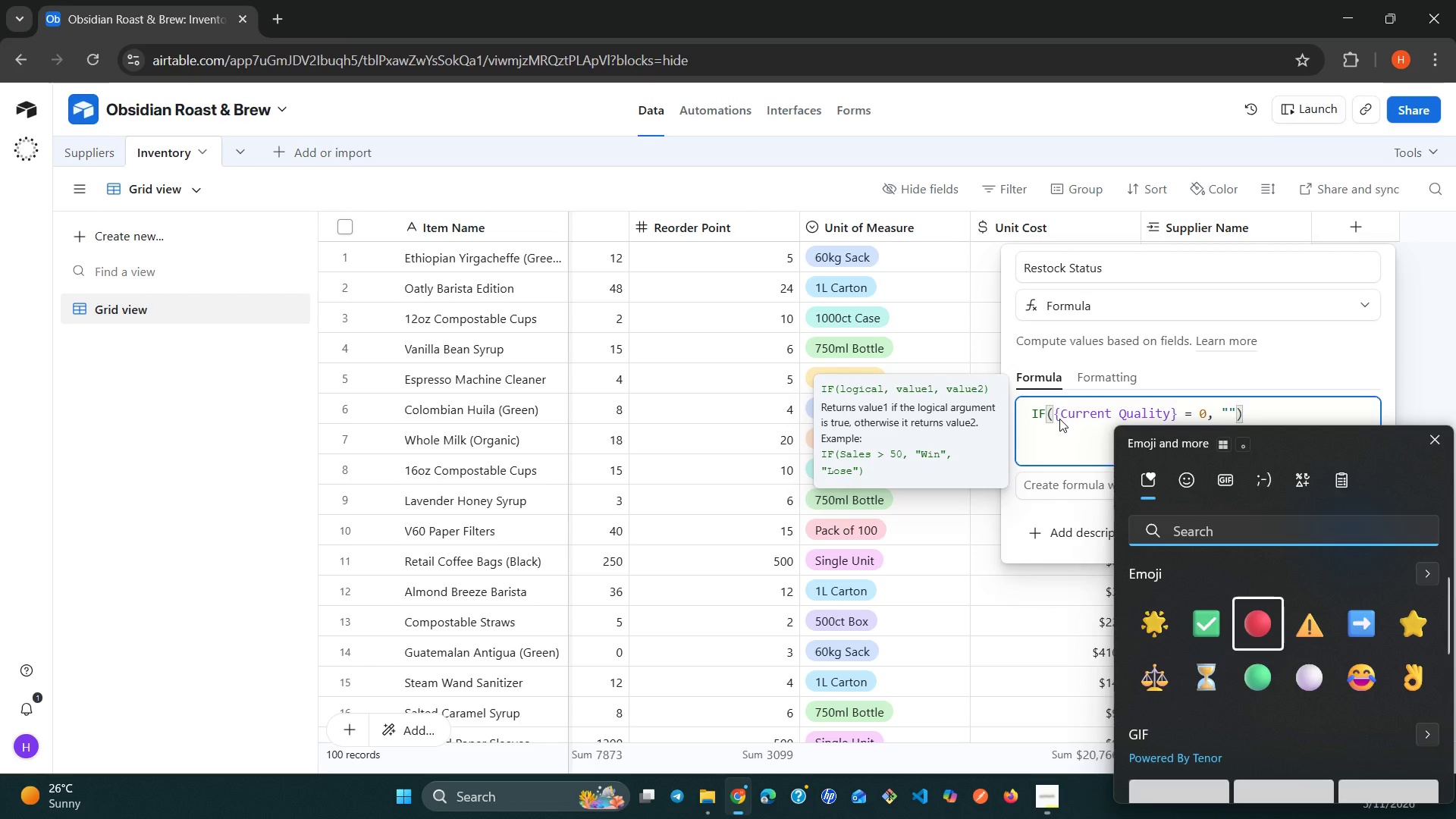 
key(Enter)
 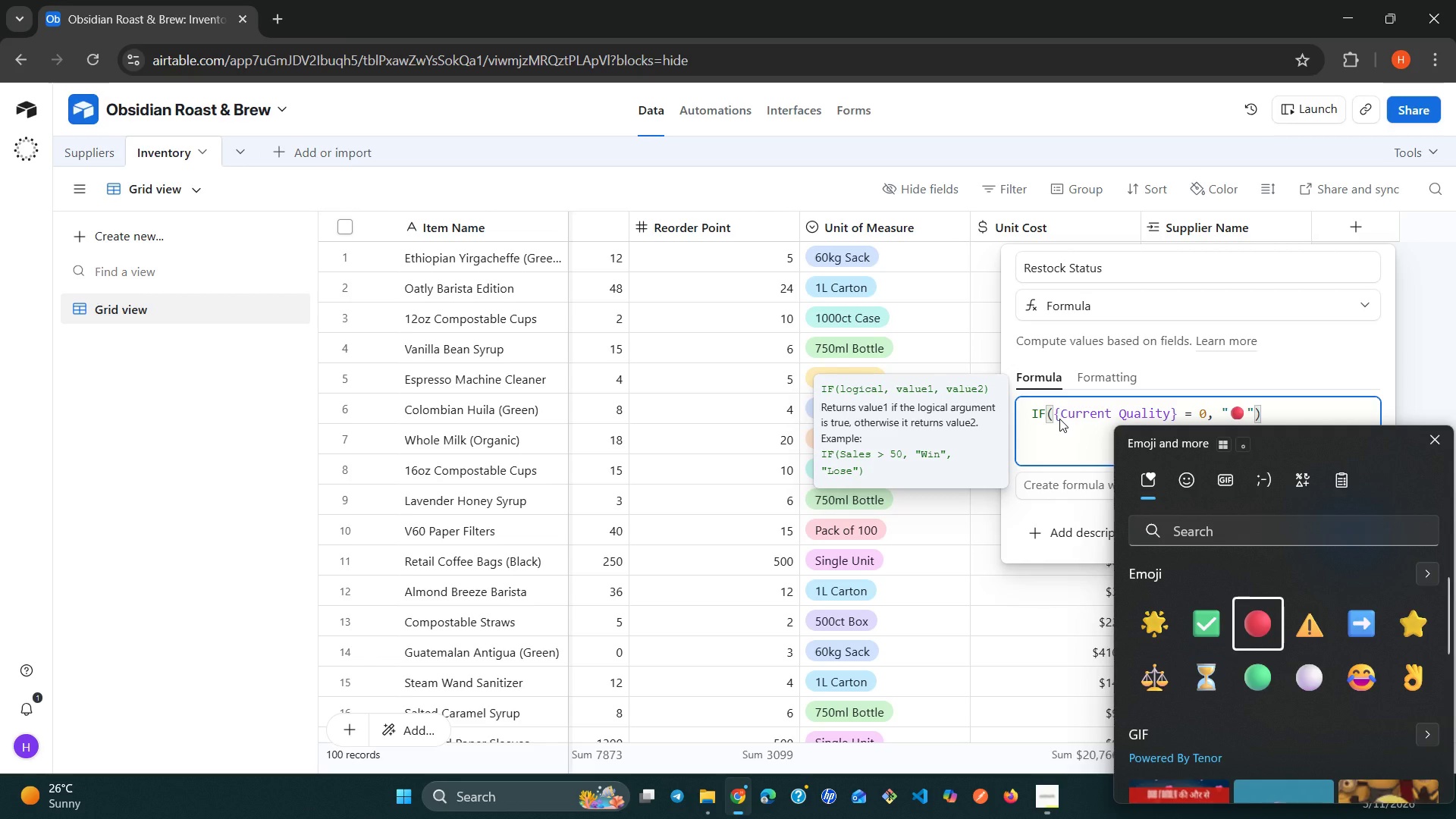 
key(Space)
 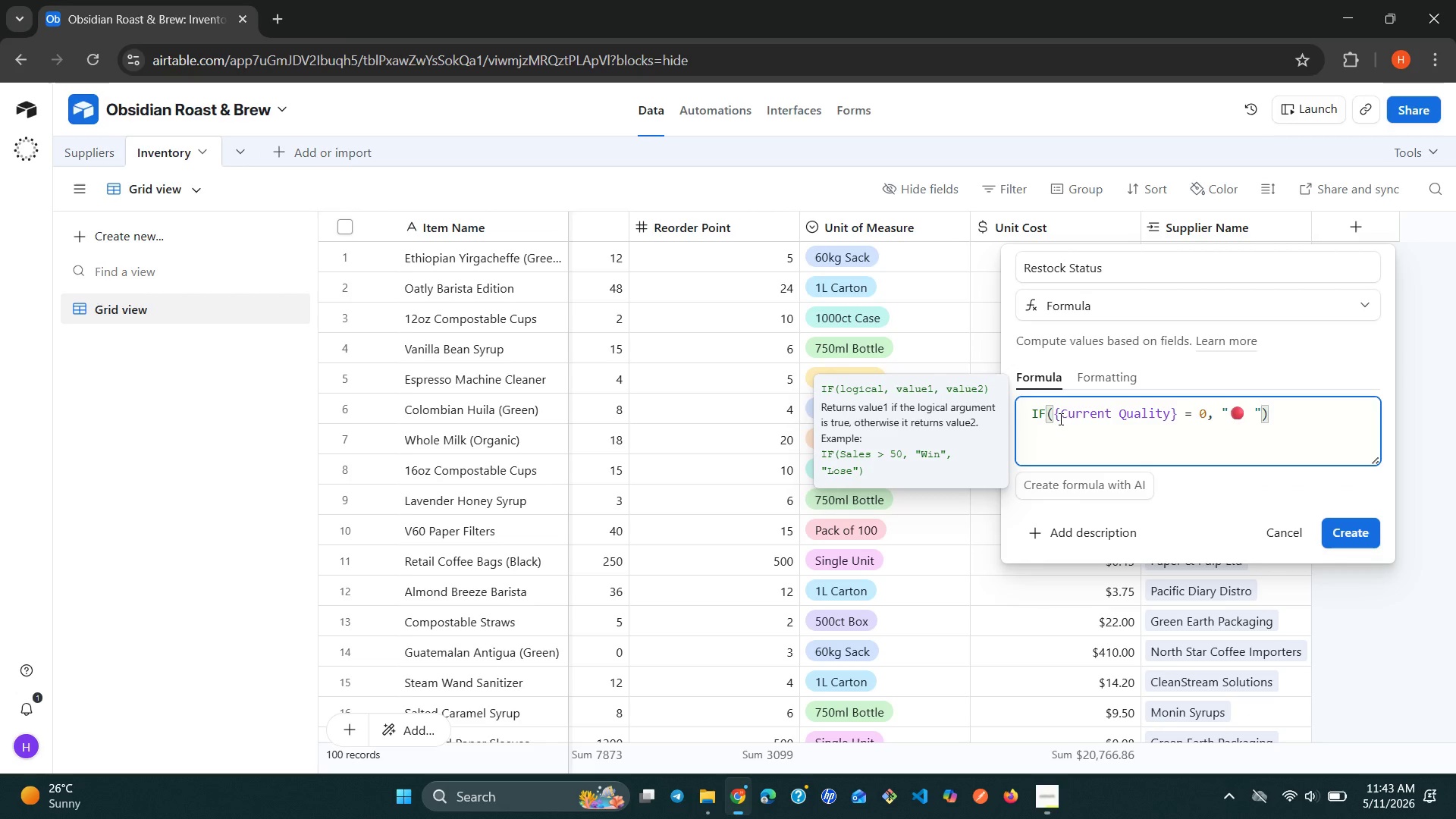 
type(out )
key(Backspace)
key(Backspace)
key(Backspace)
key(Backspace)
type(P)
key(Backspace)
type(Out of Stock)
 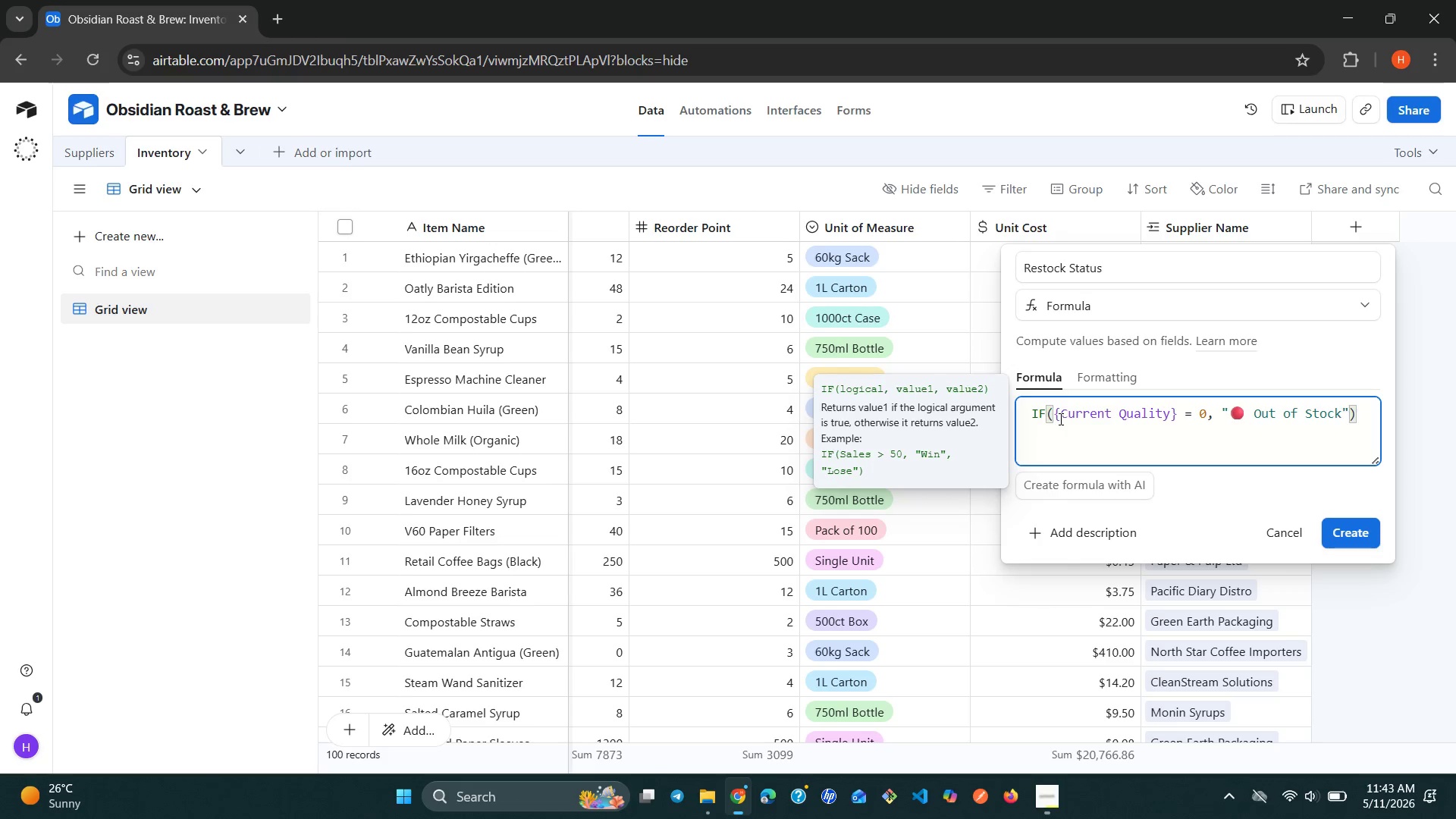 
key(Comma)
 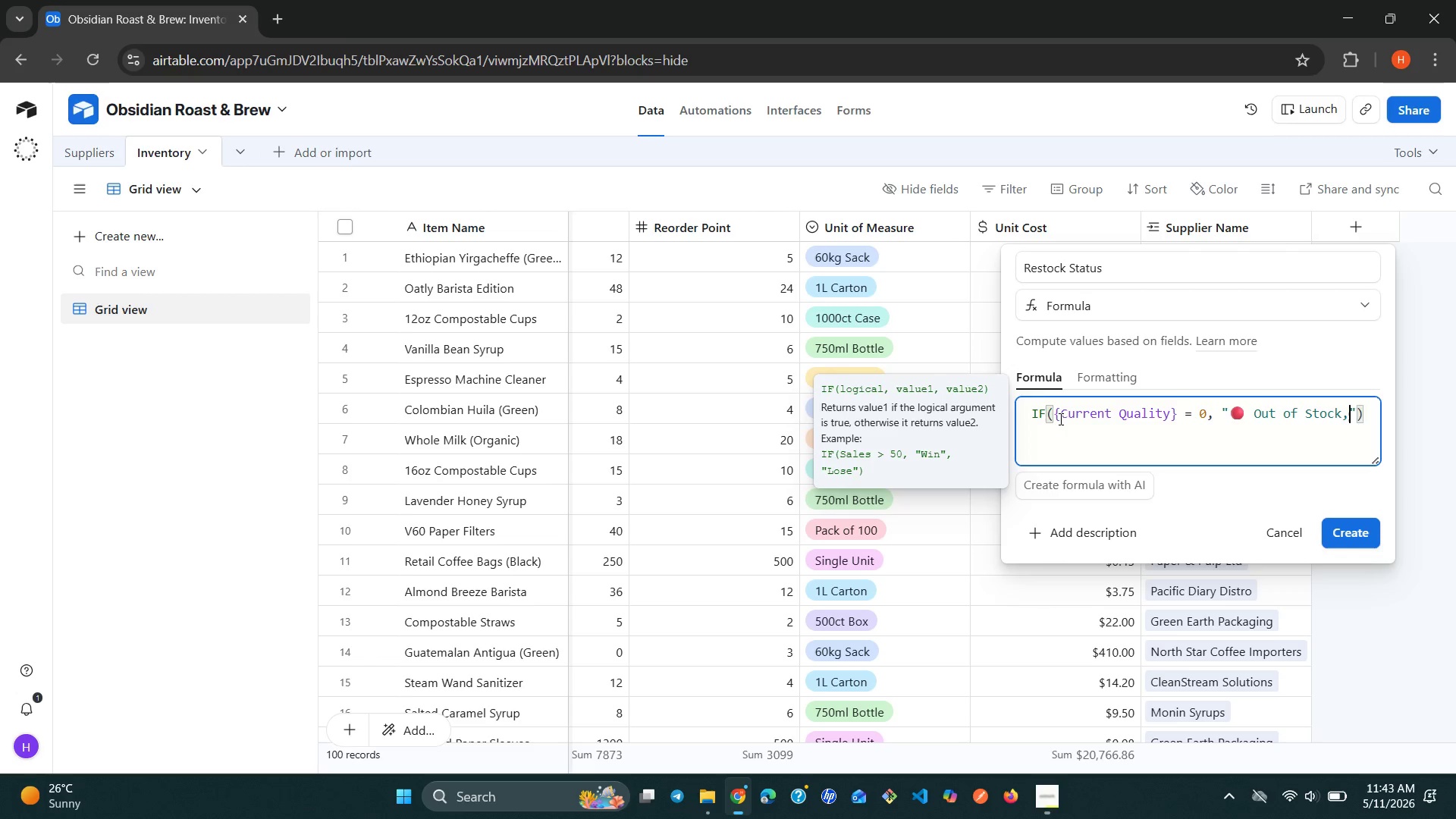 
key(Enter)
 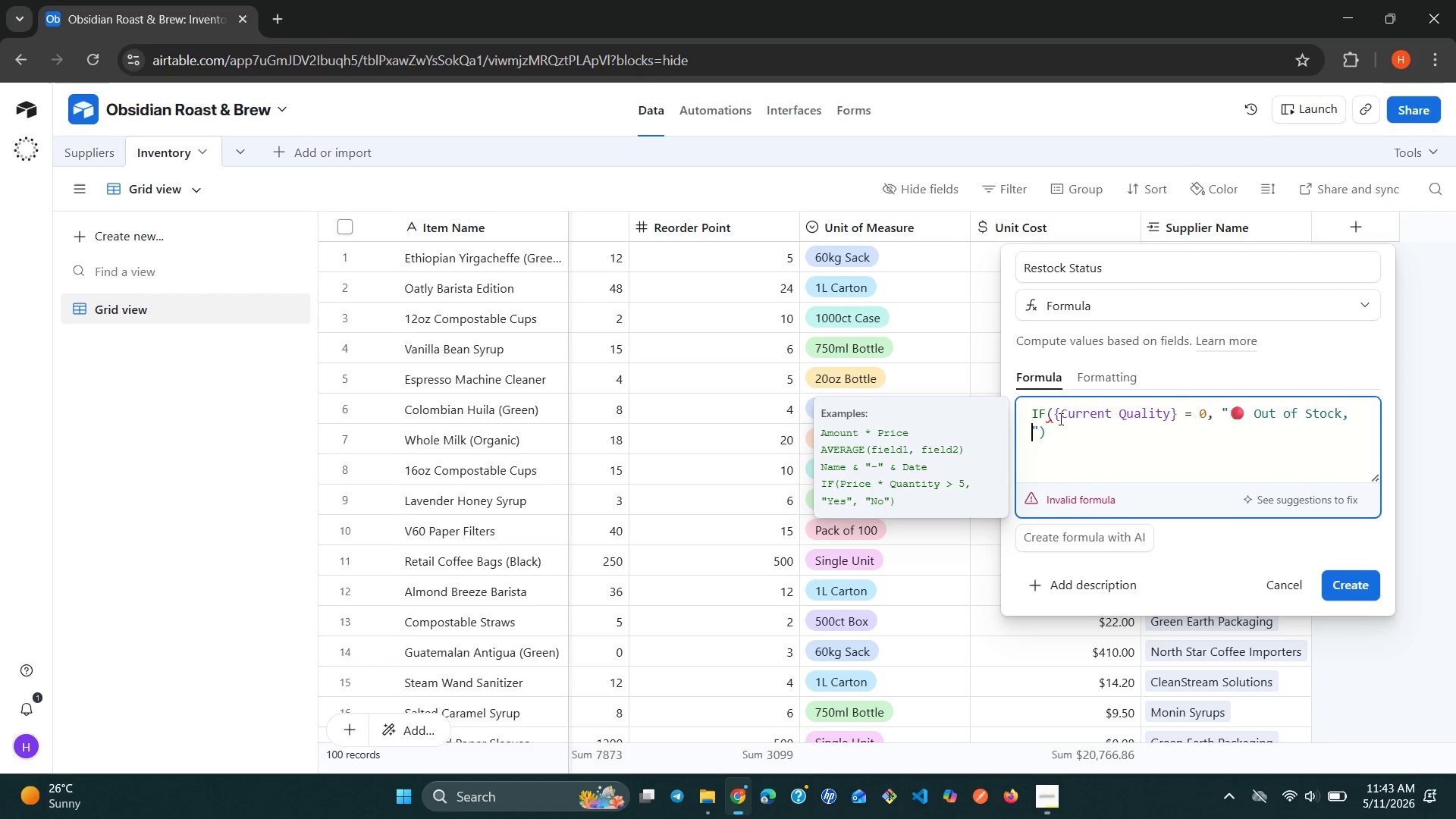 
wait(9.28)
 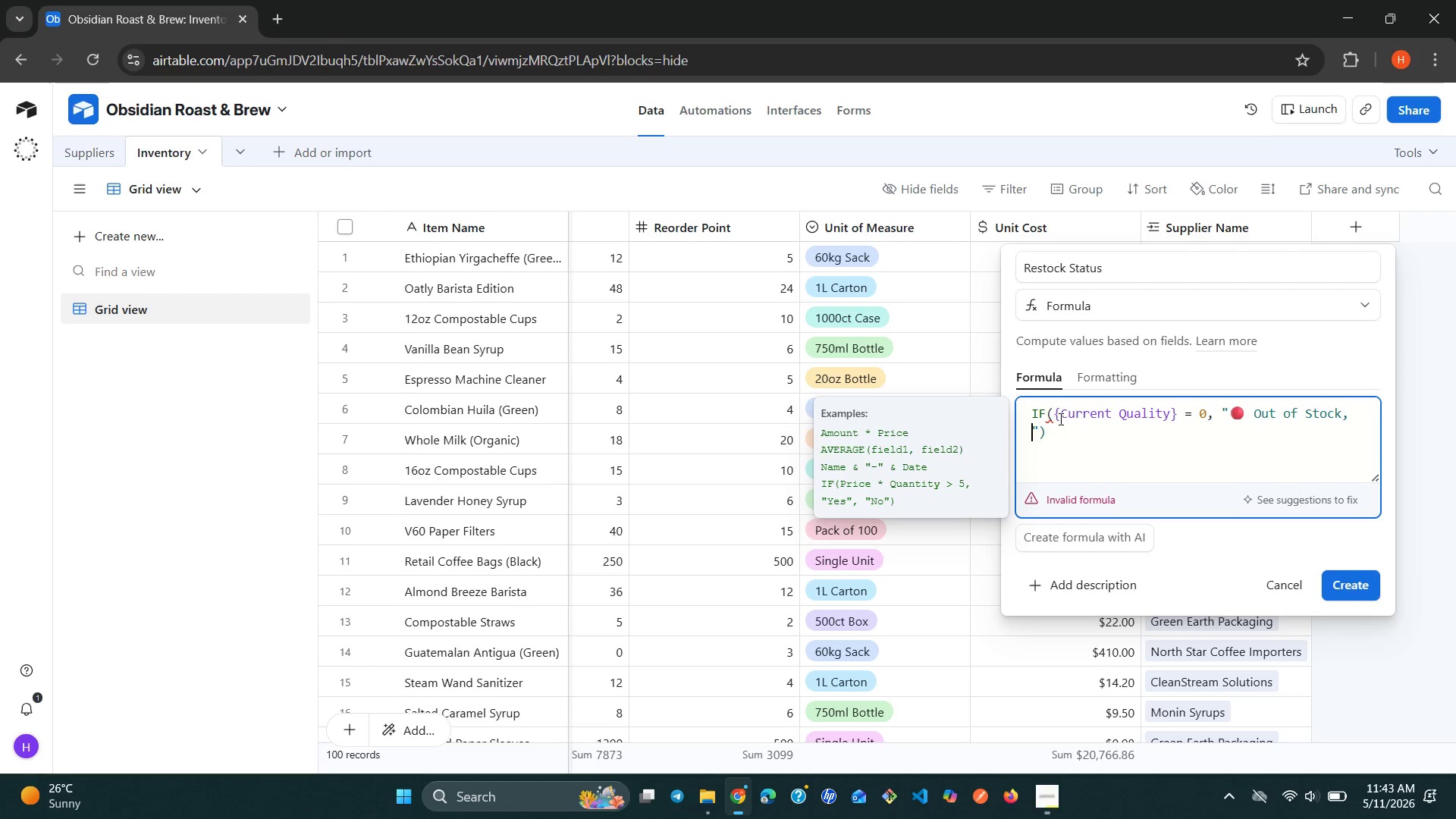 
key(Space)
 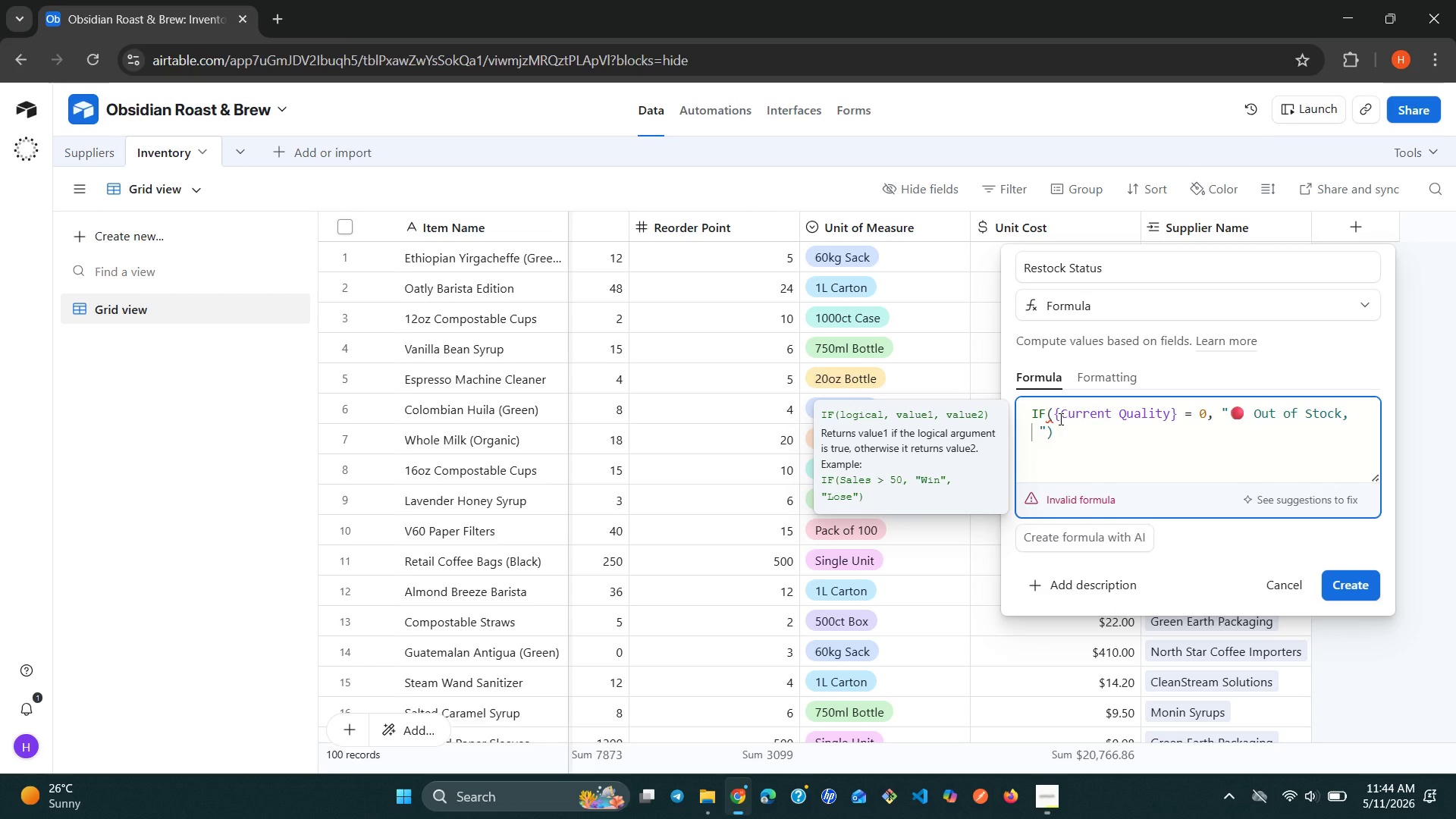 
key(Backspace)
 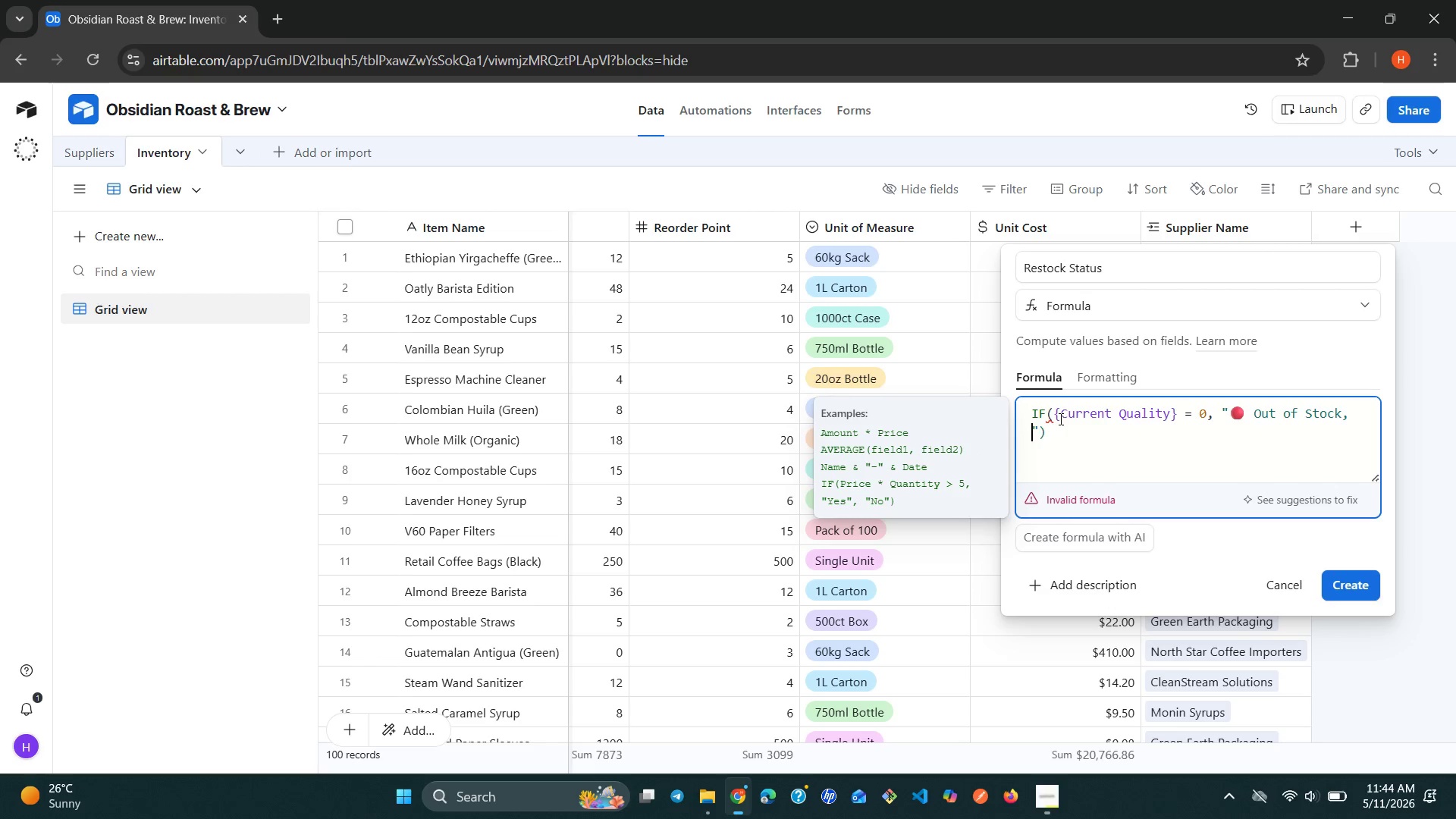 
key(Backspace)
 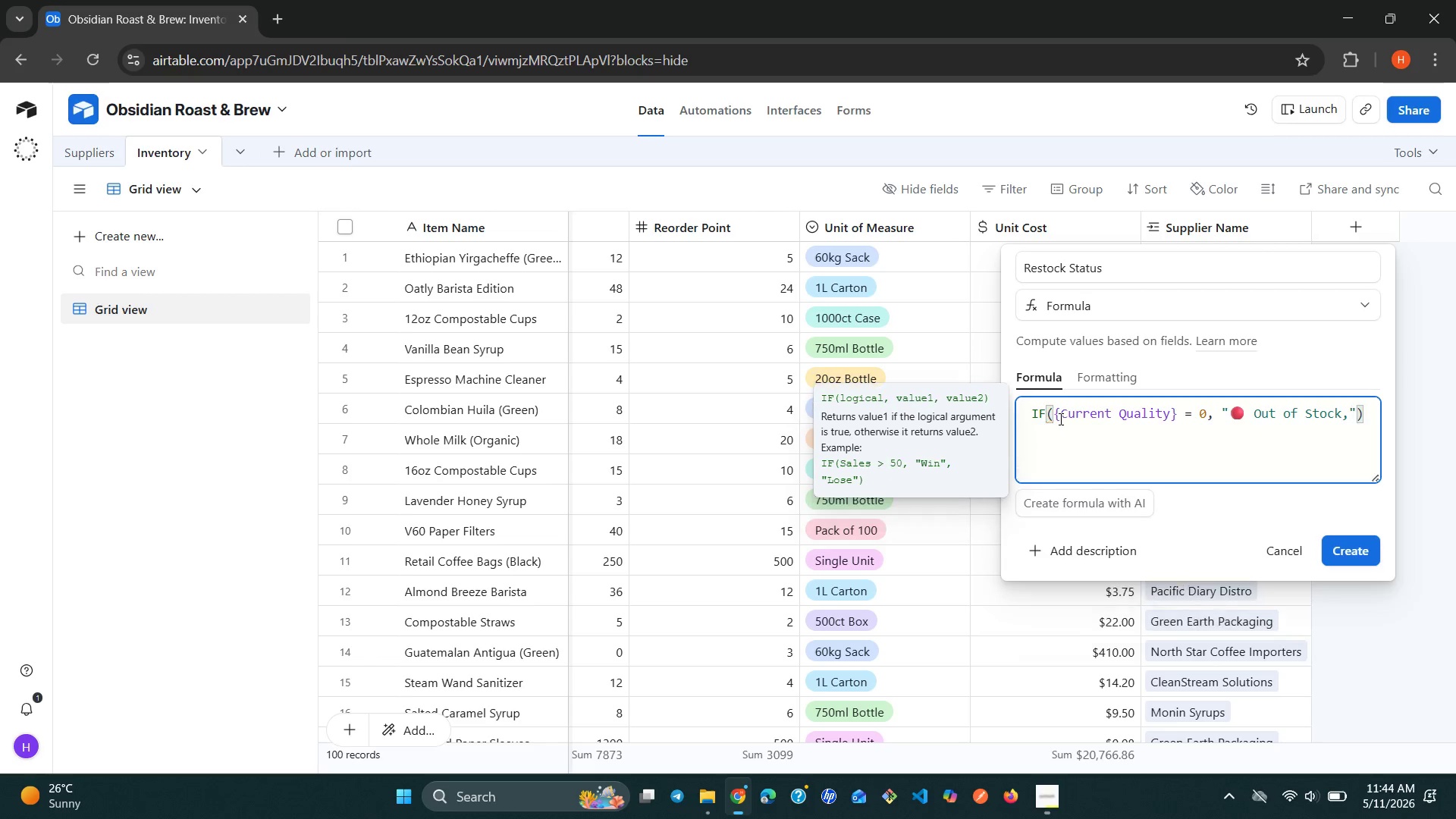 
key(Space)
 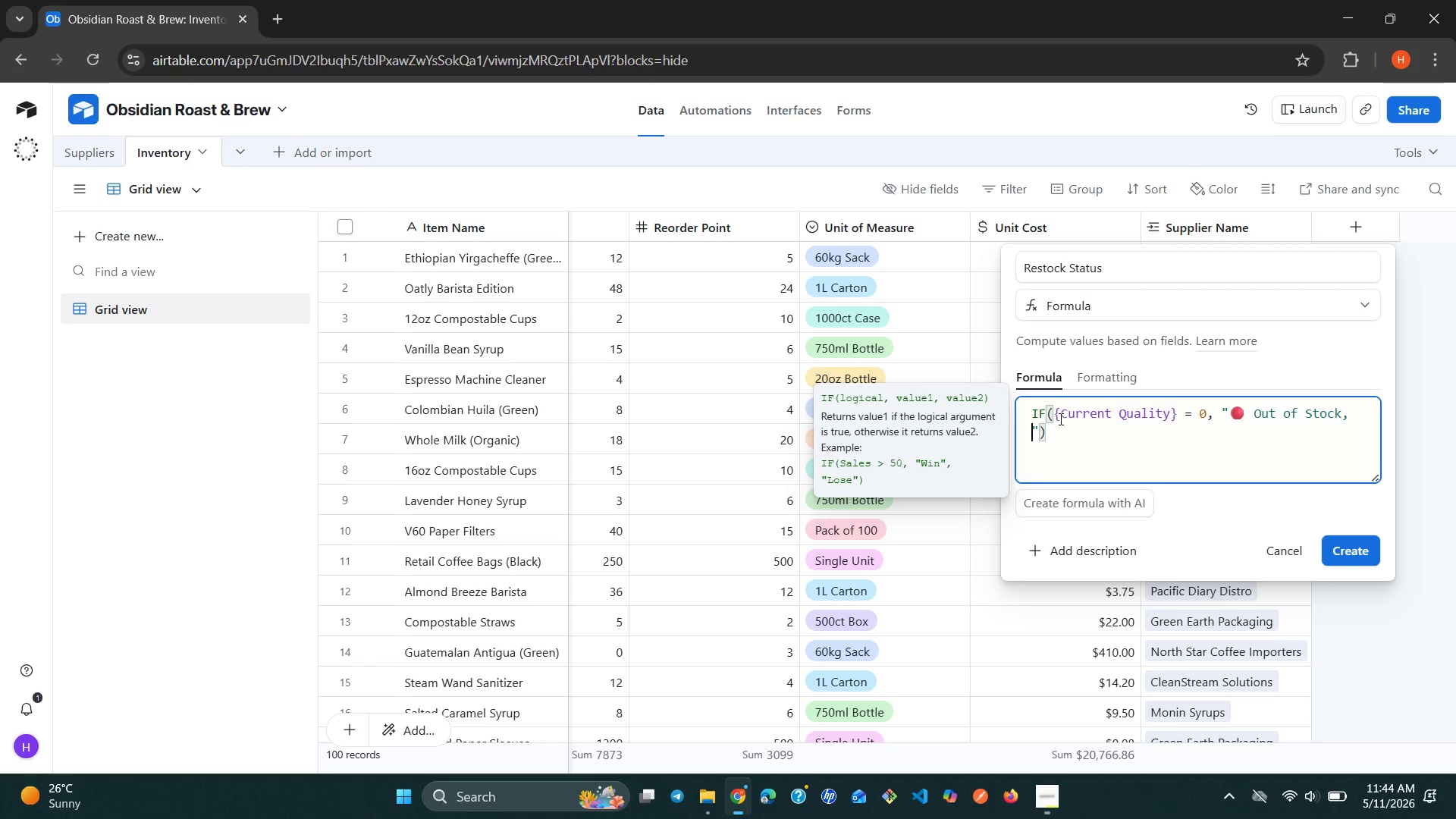 
type(IF)
 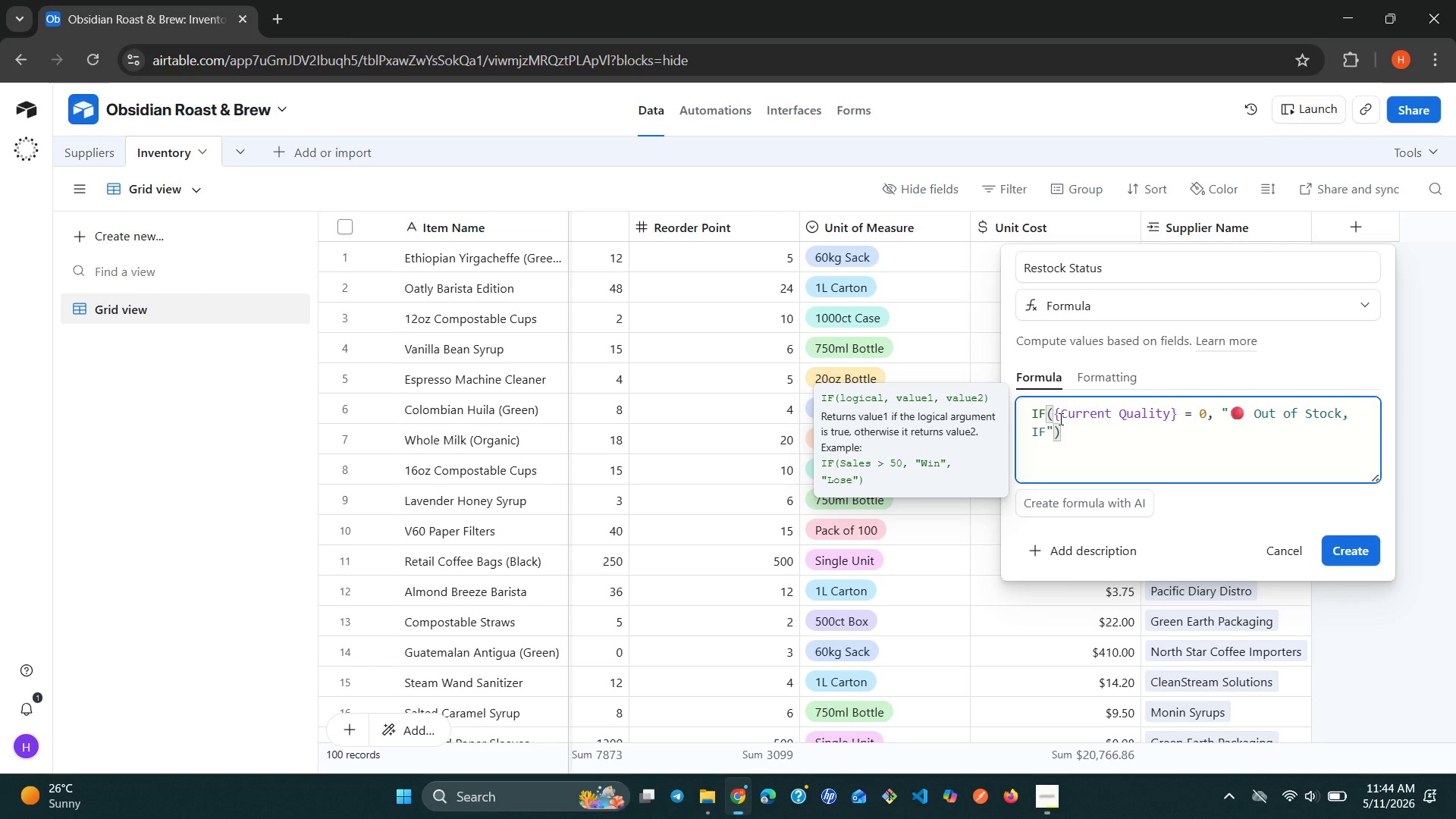 
key(Shift+9)
 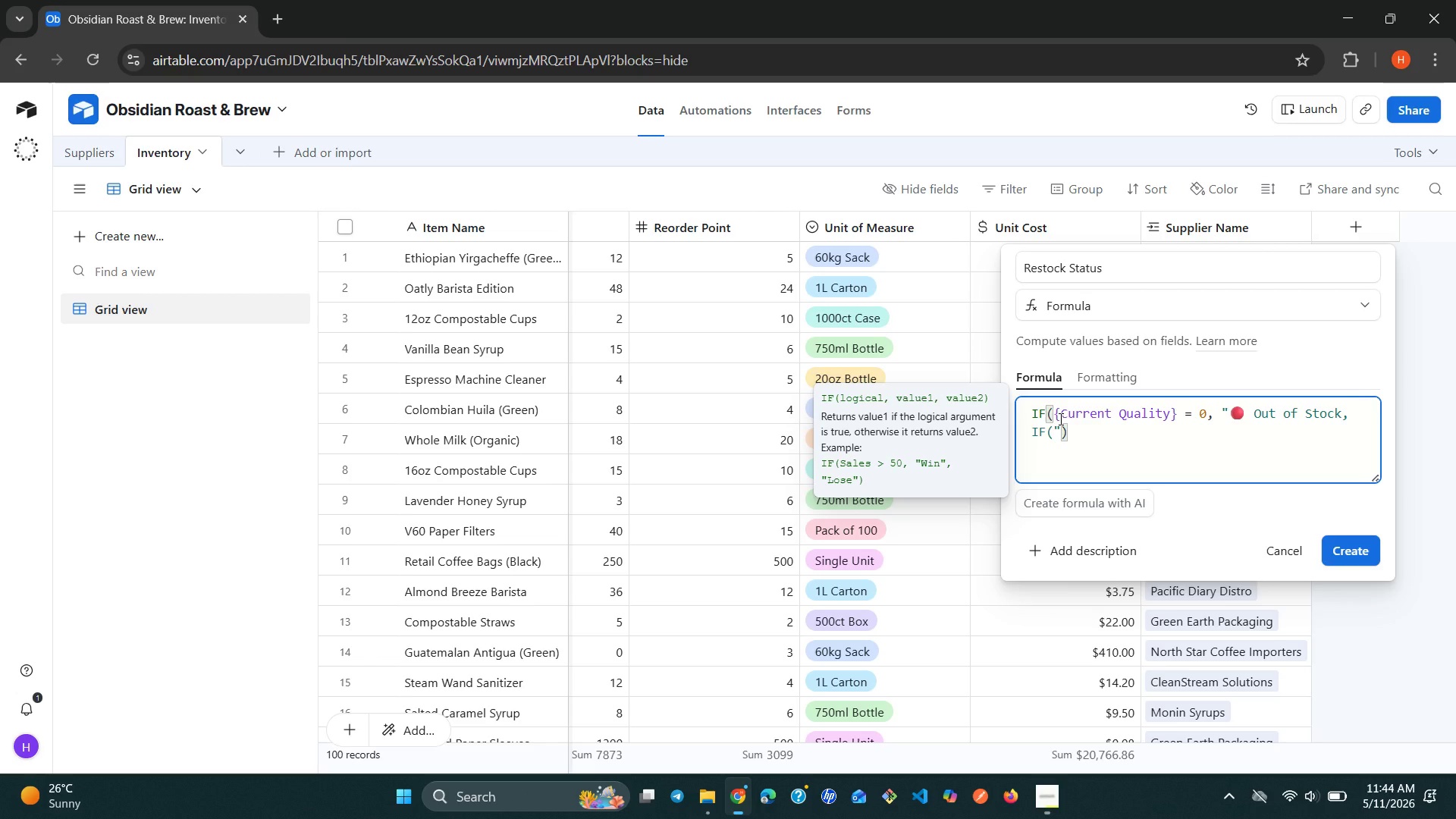 
key(Backspace)
 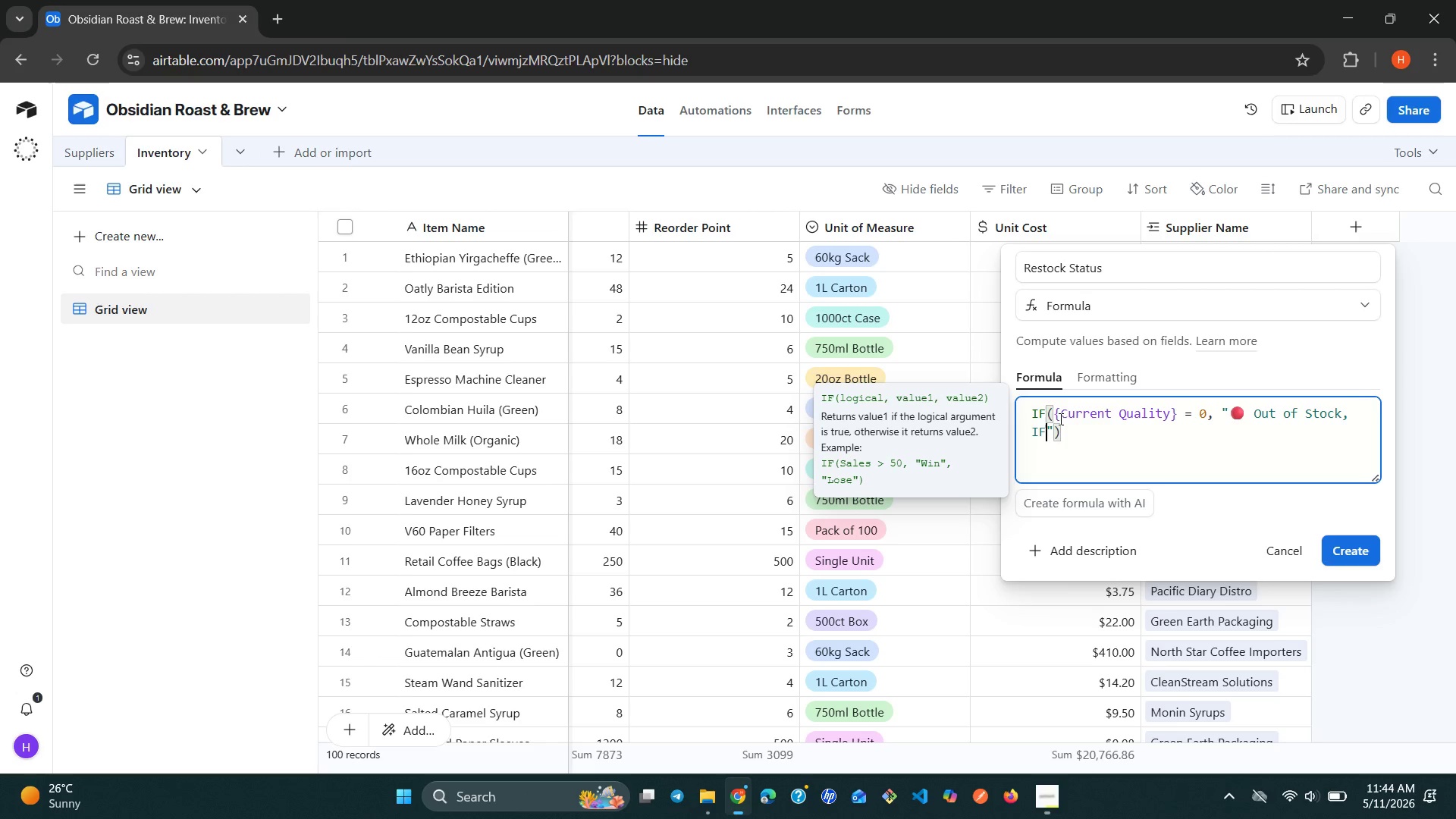 
key(Backspace)
 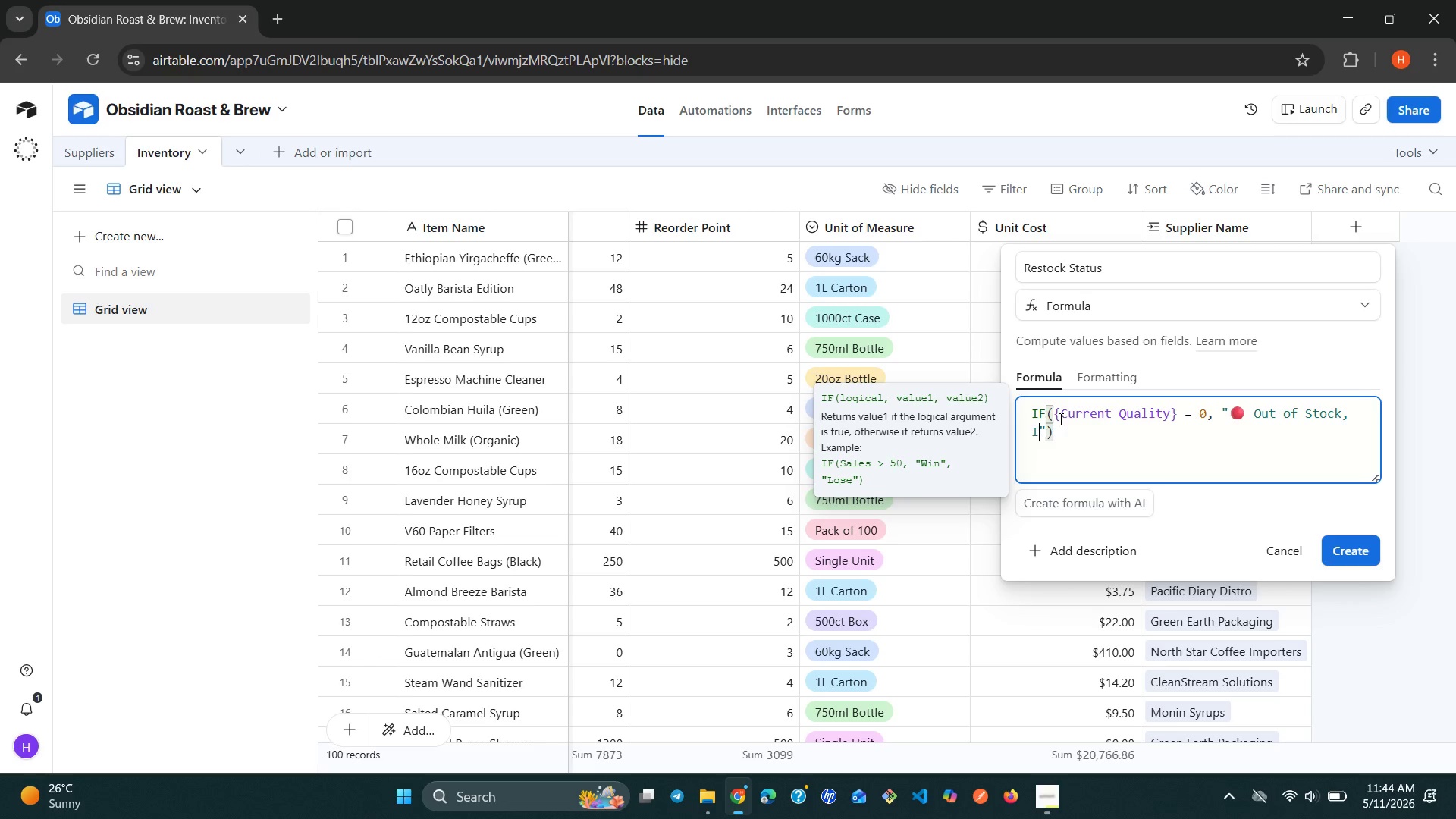 
key(Backspace)
 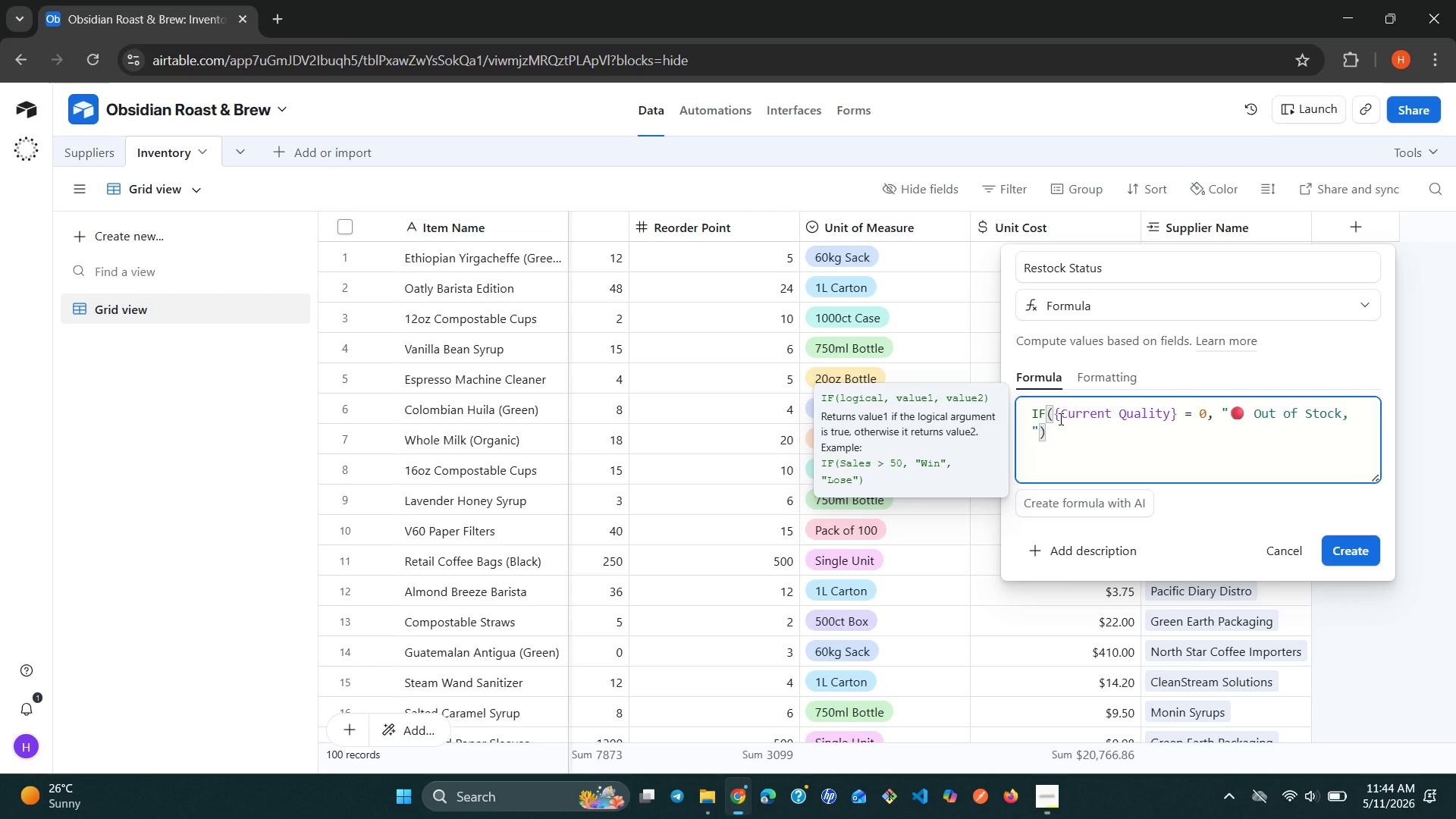 
key(Backspace)
 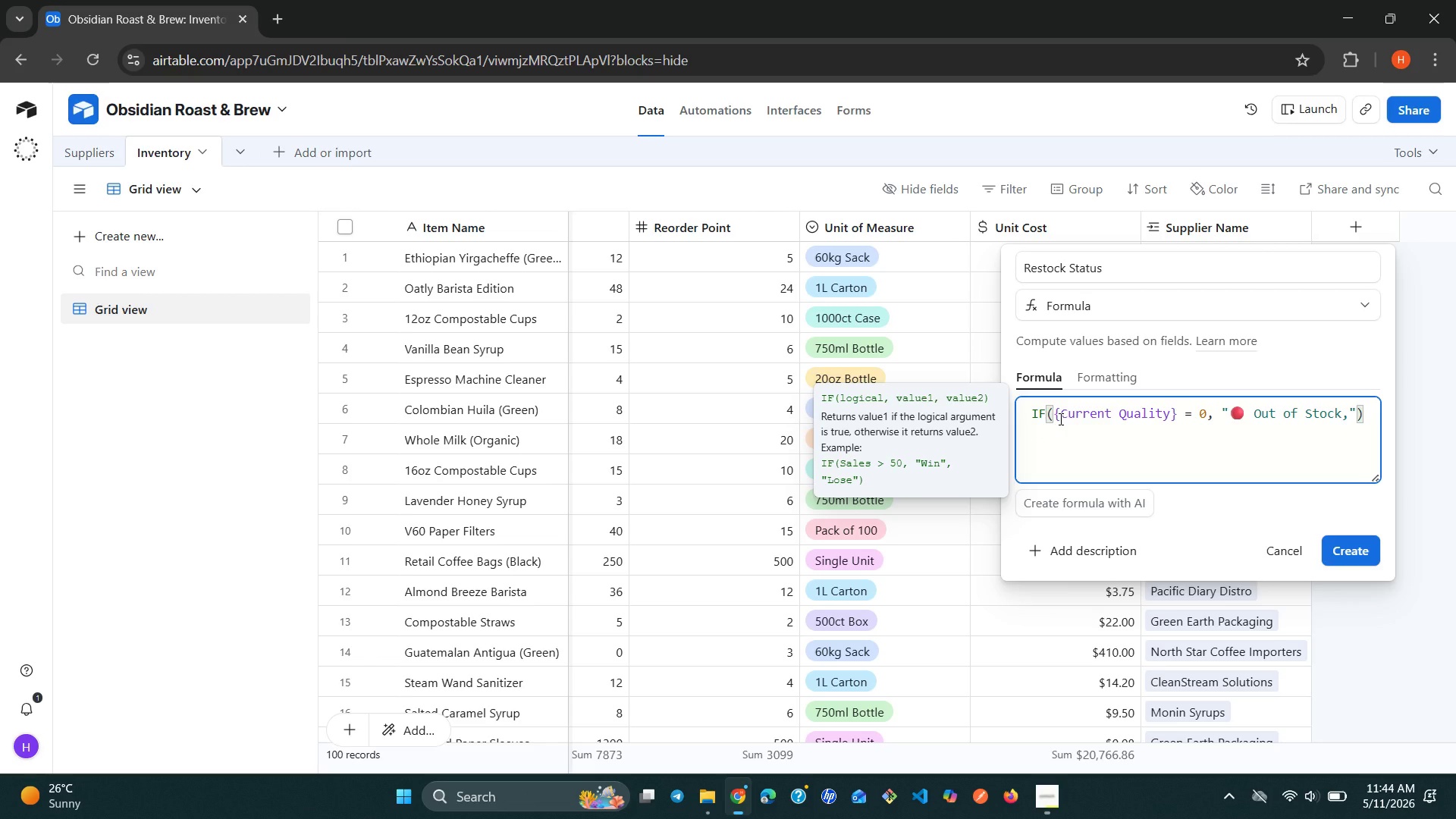 
key(Backspace)
 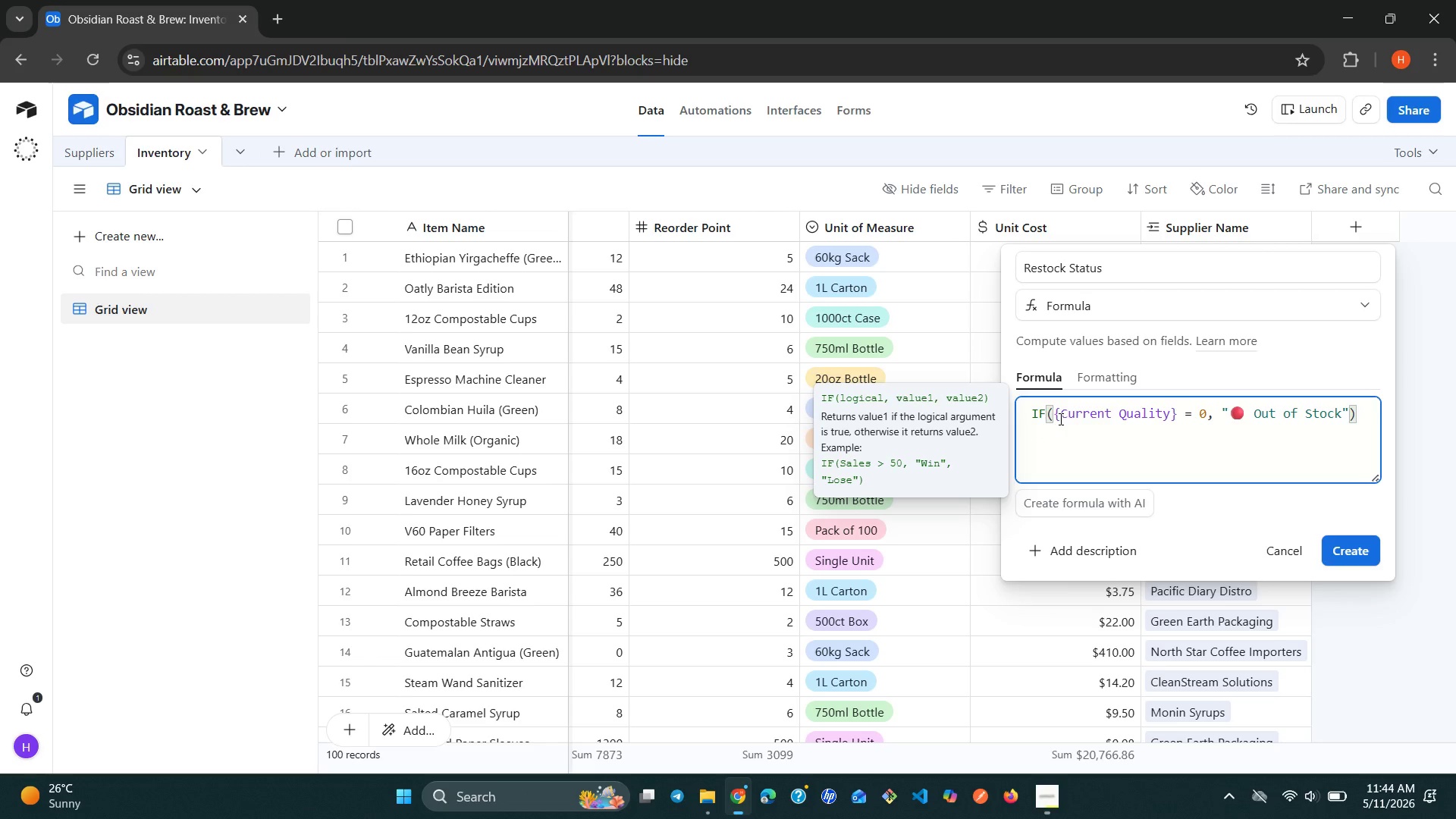 
key(ArrowRight)
 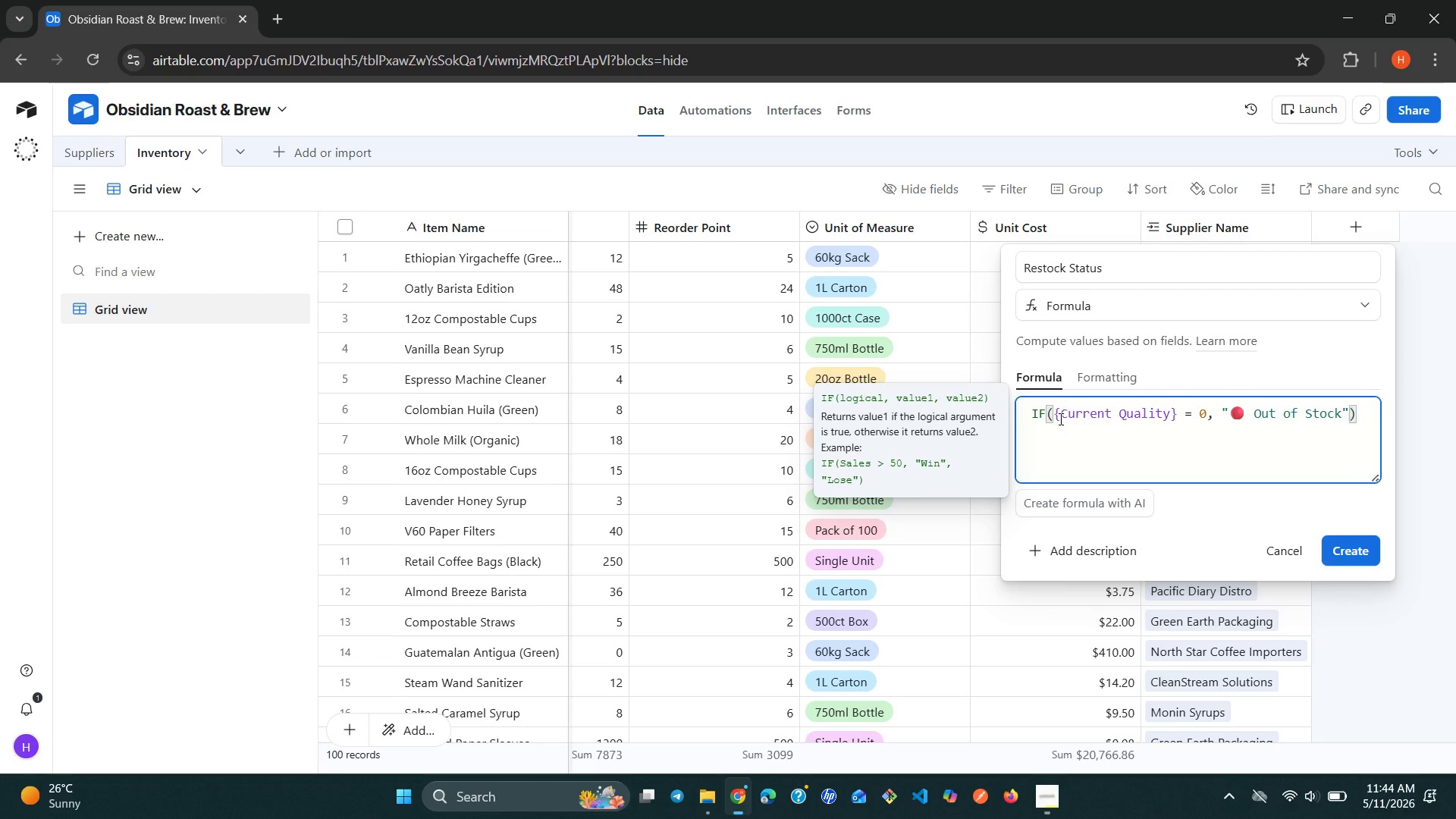 
key(Comma)
 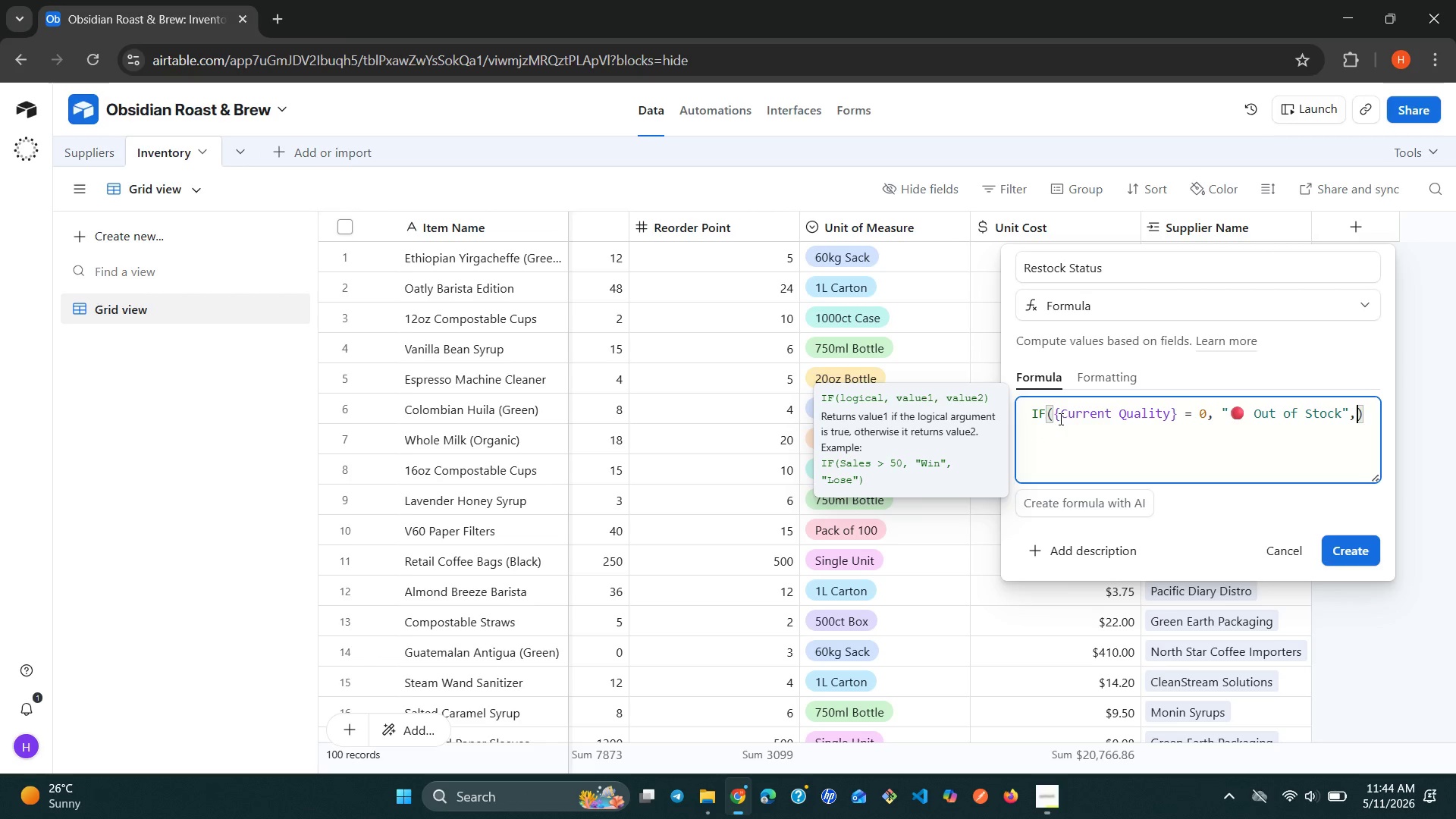 
key(Space)
 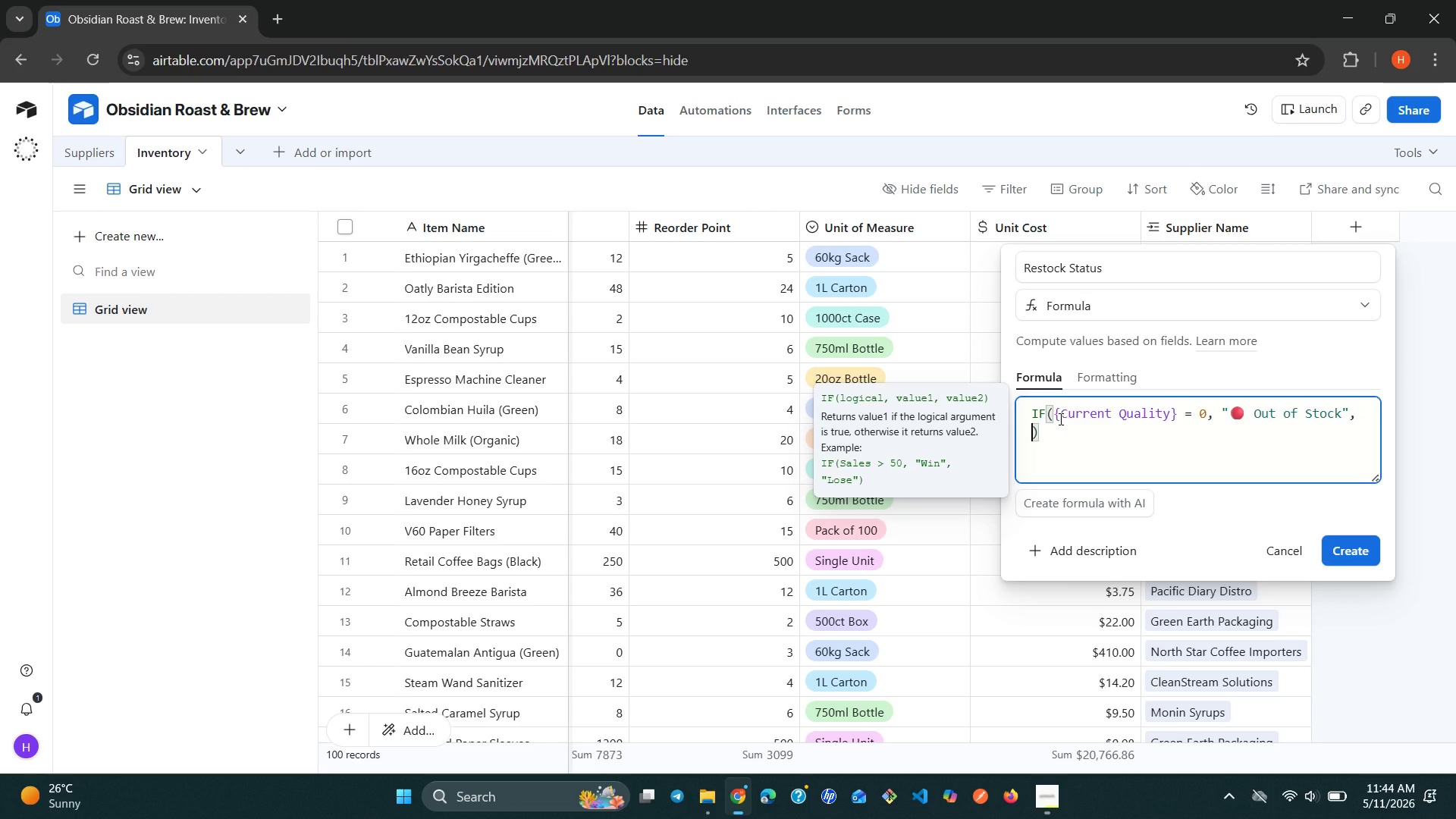 
type(IF()
 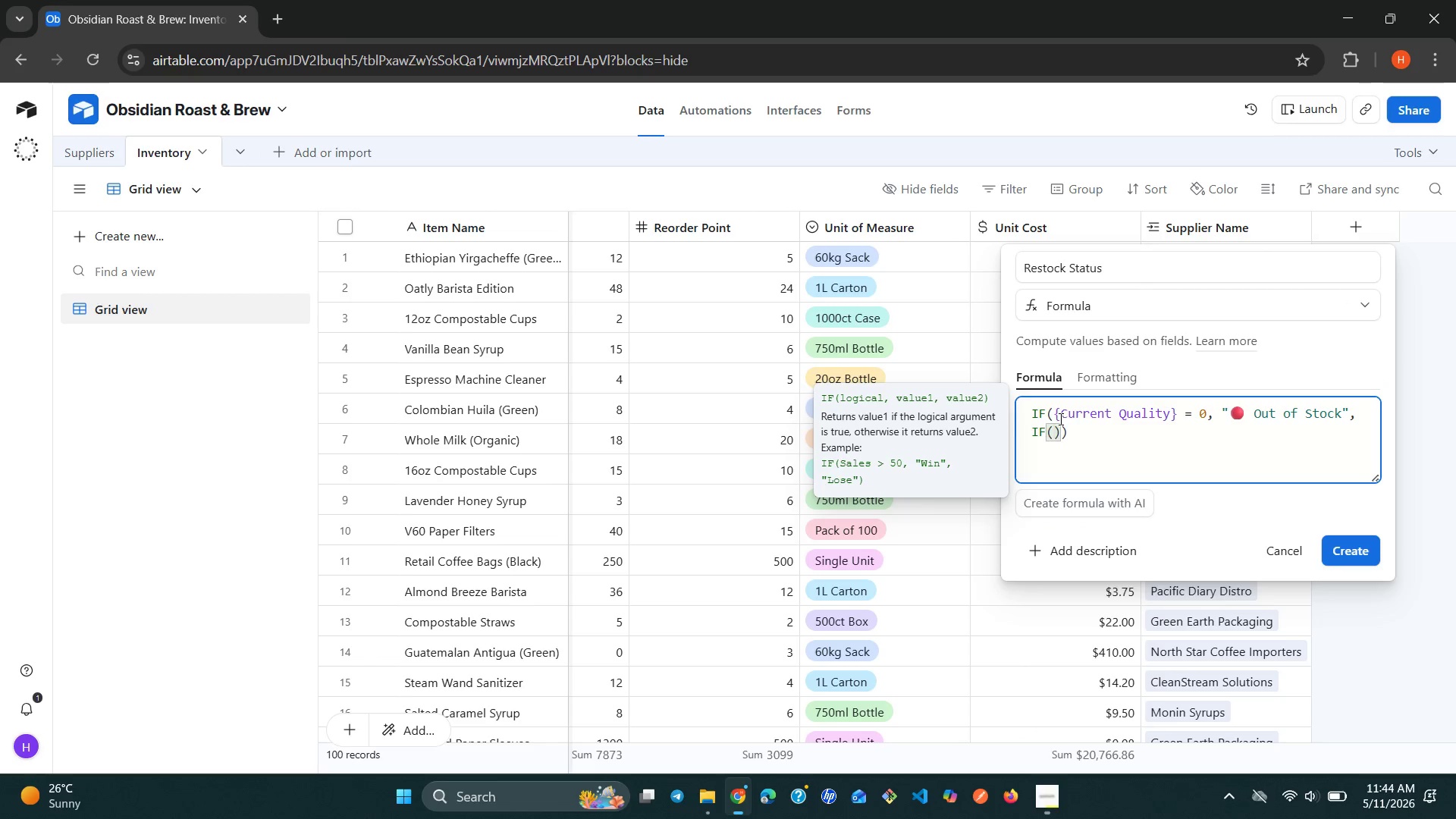 
wait(5.14)
 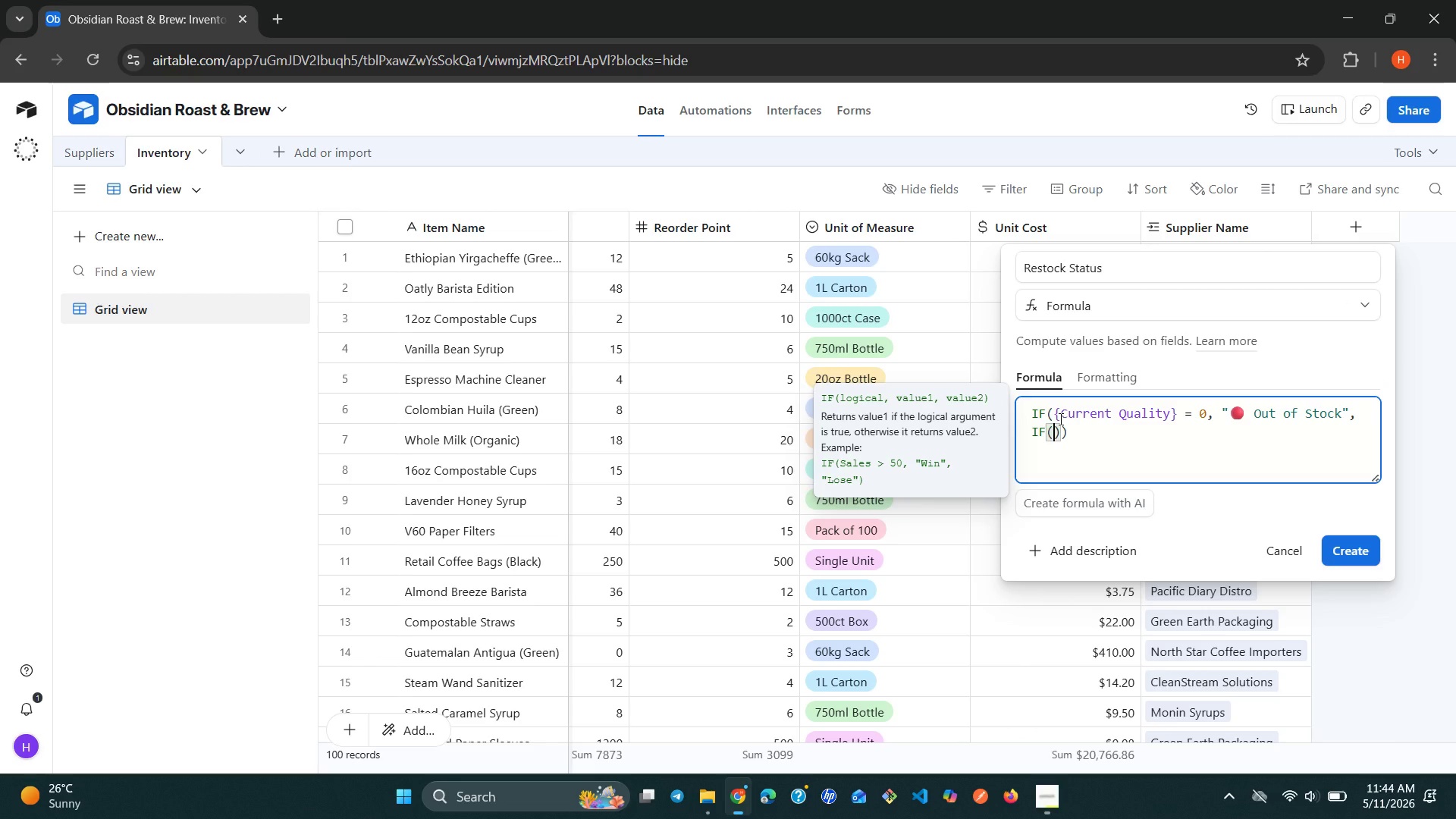 
type({cu)
 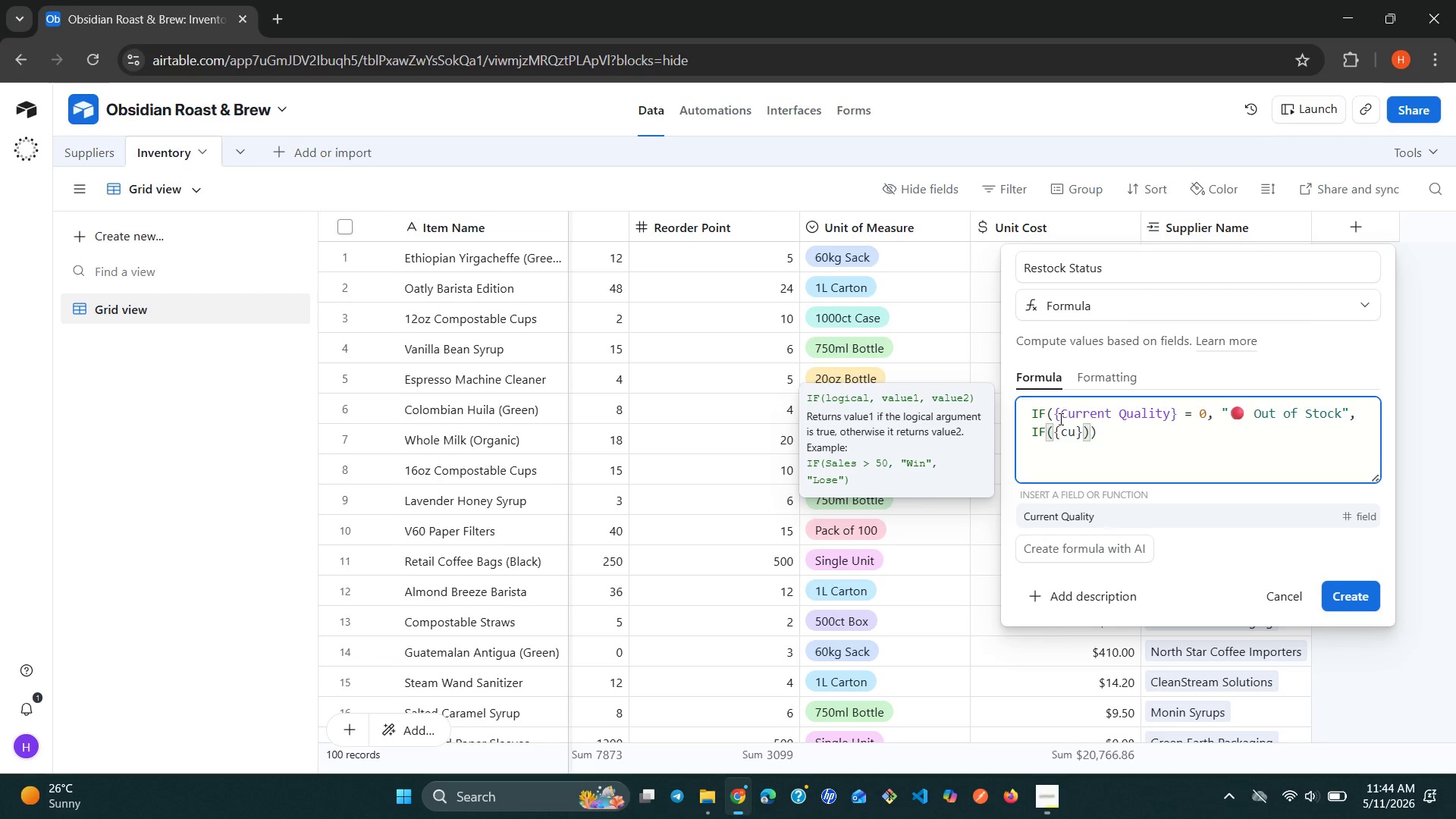 
key(Enter)
 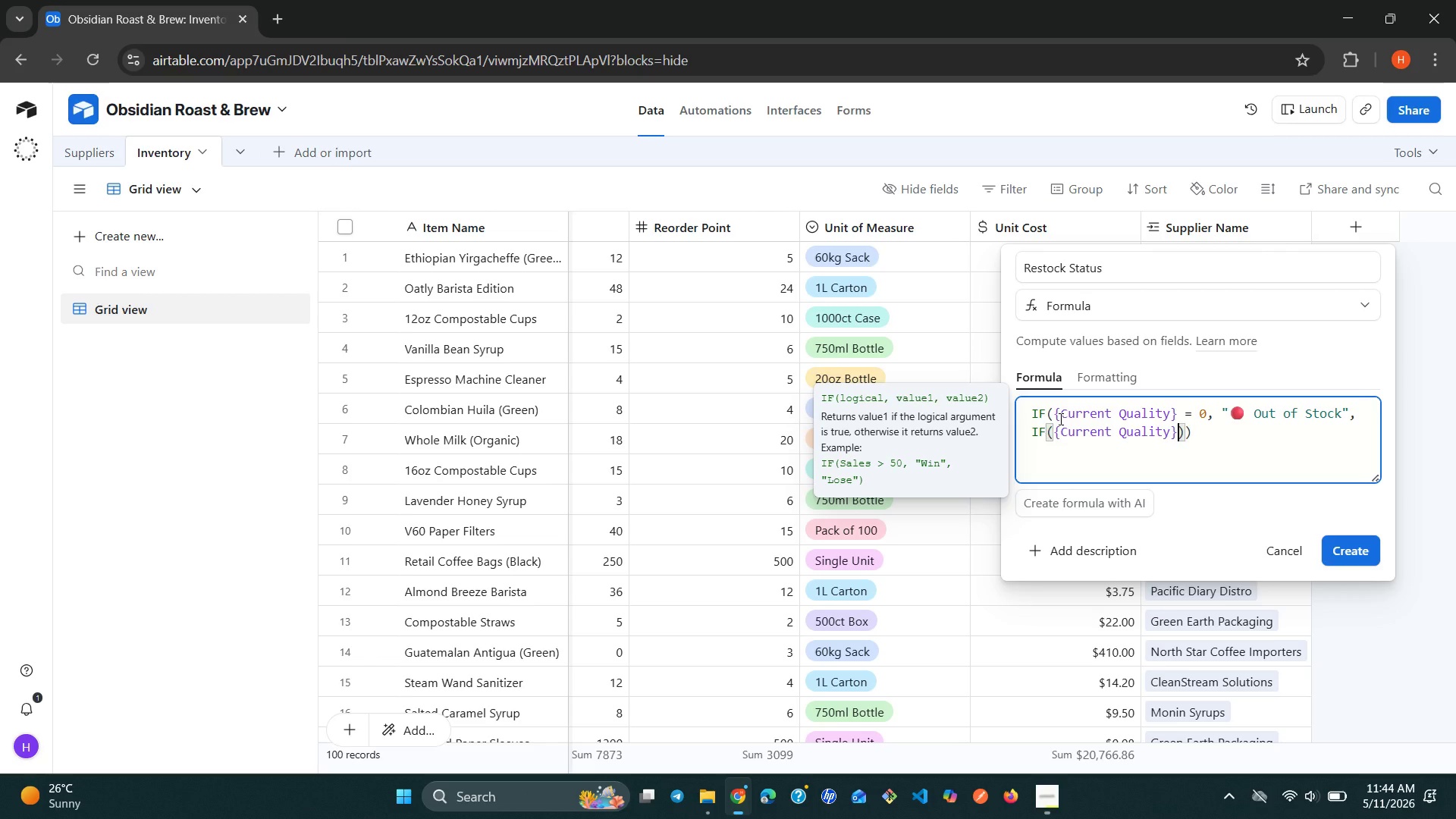 
type( <= {re)
 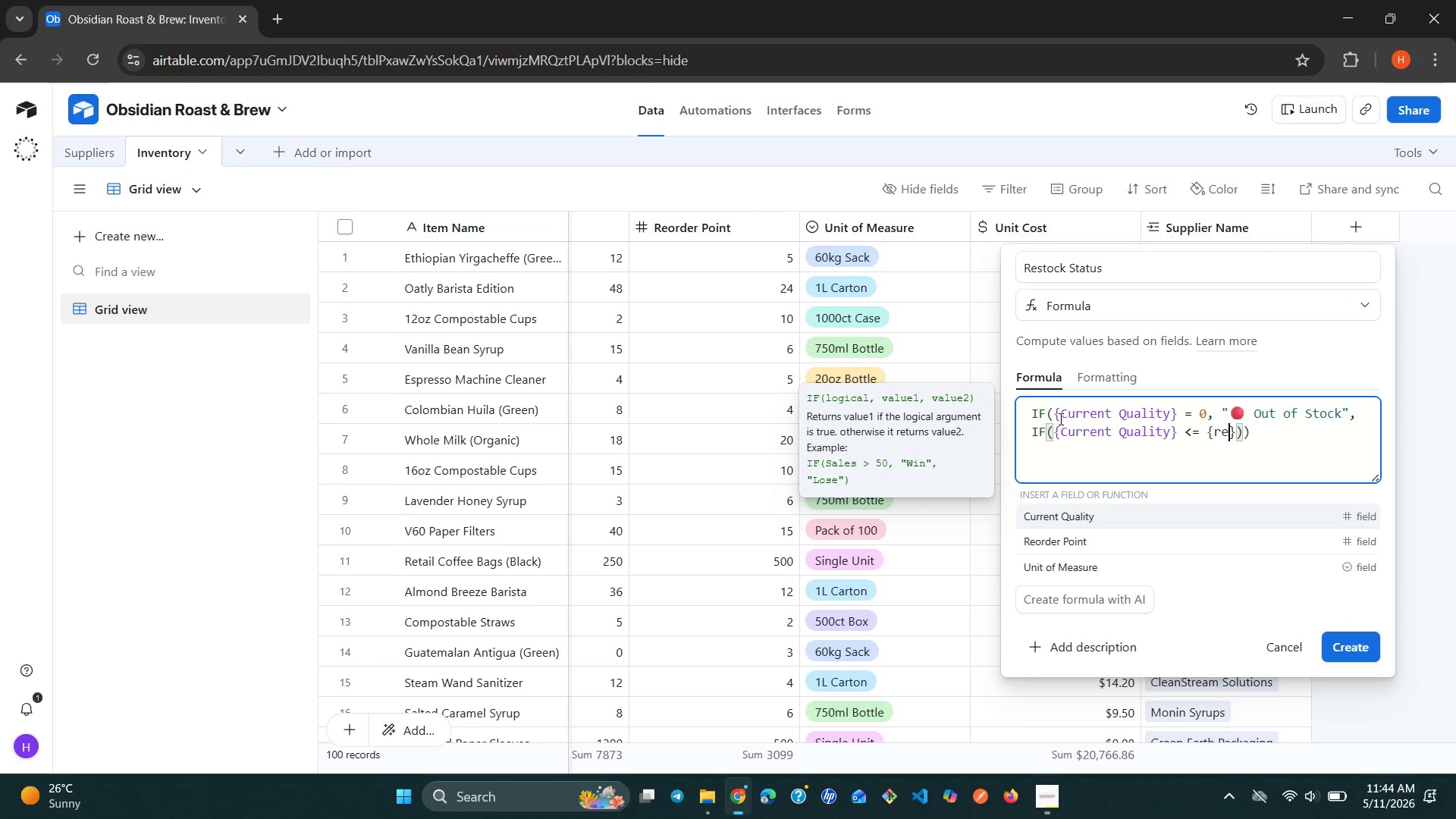 
key(ArrowDown)
 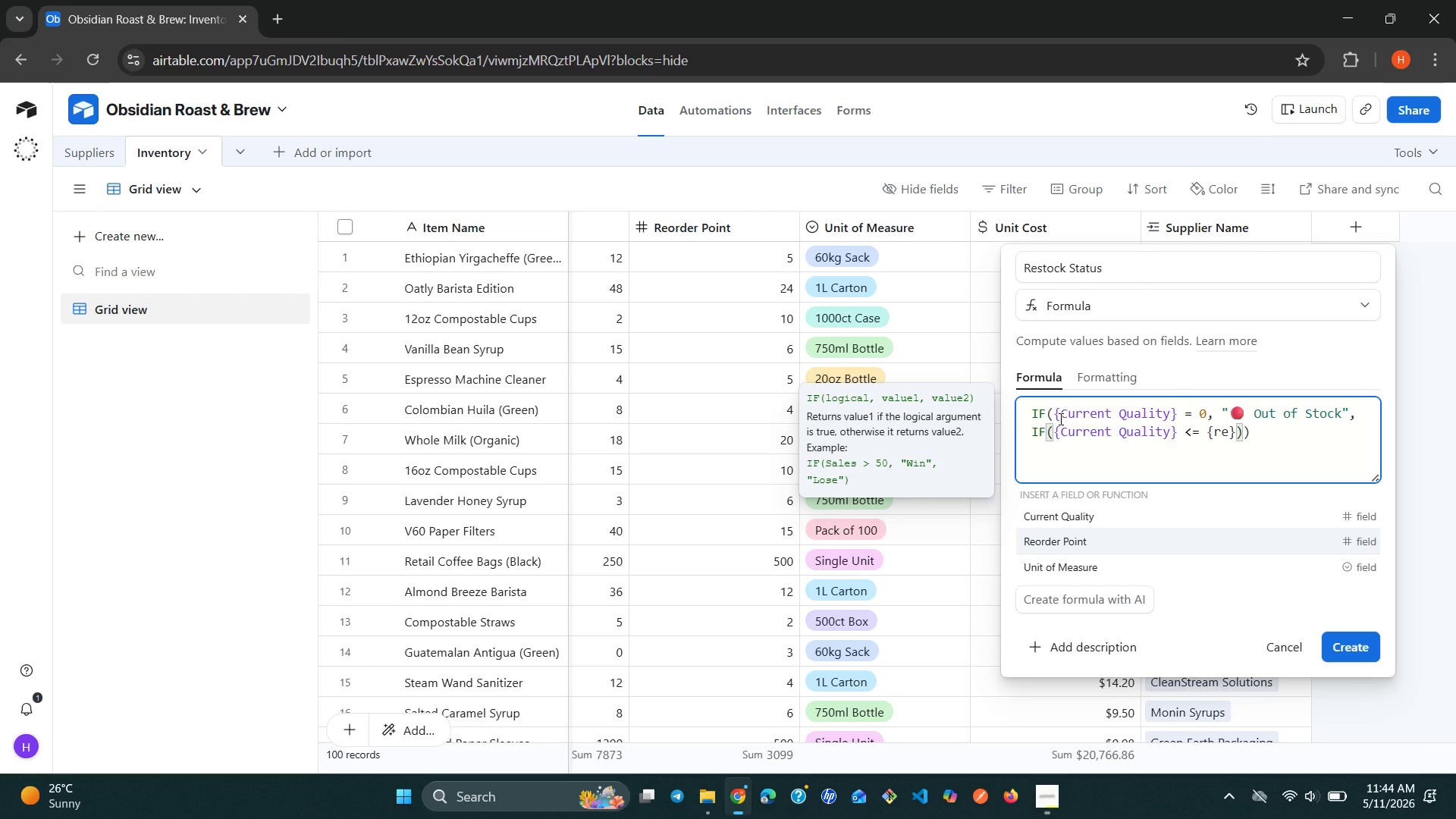 
key(Enter)
 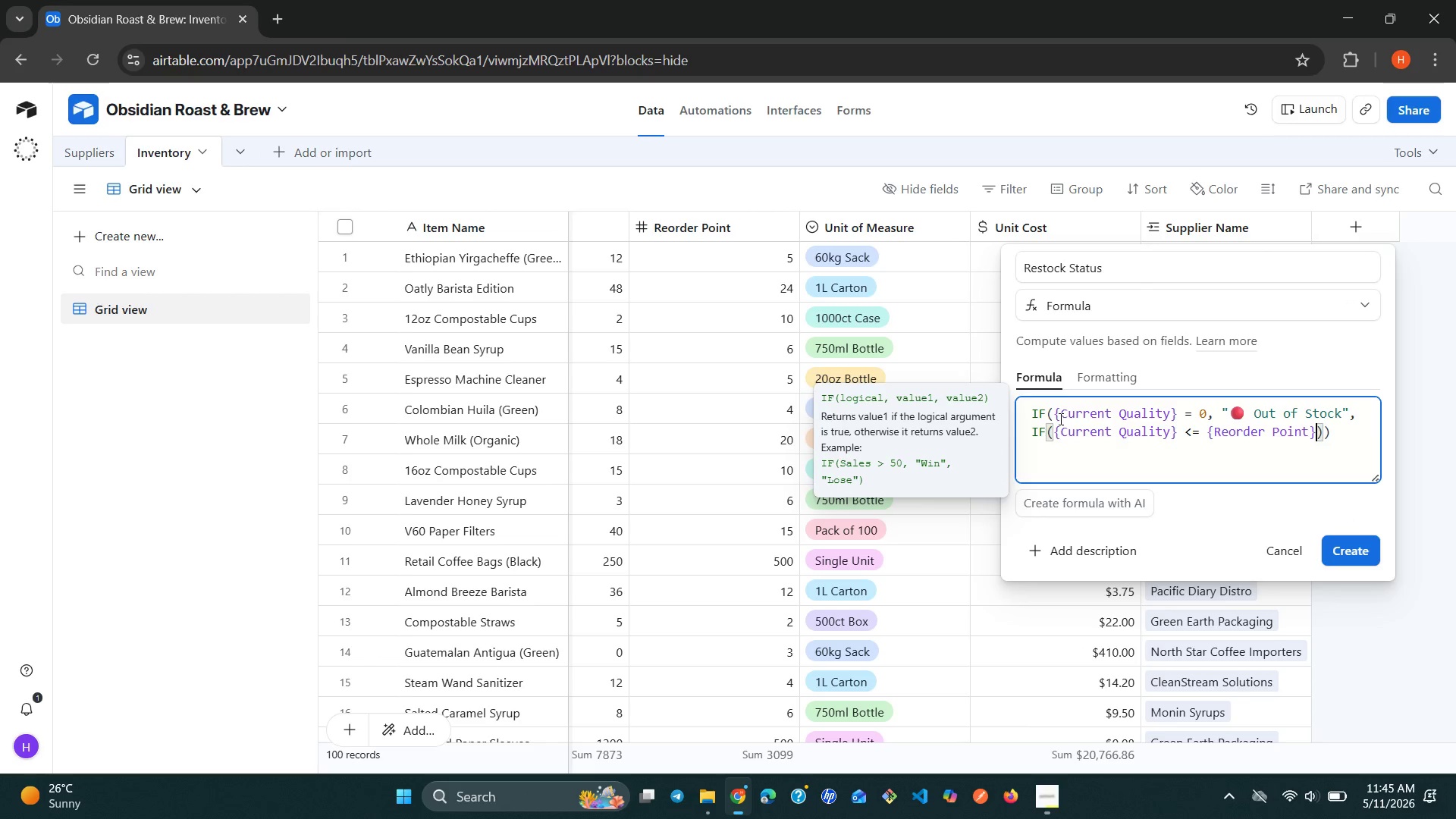 
key(Comma)
 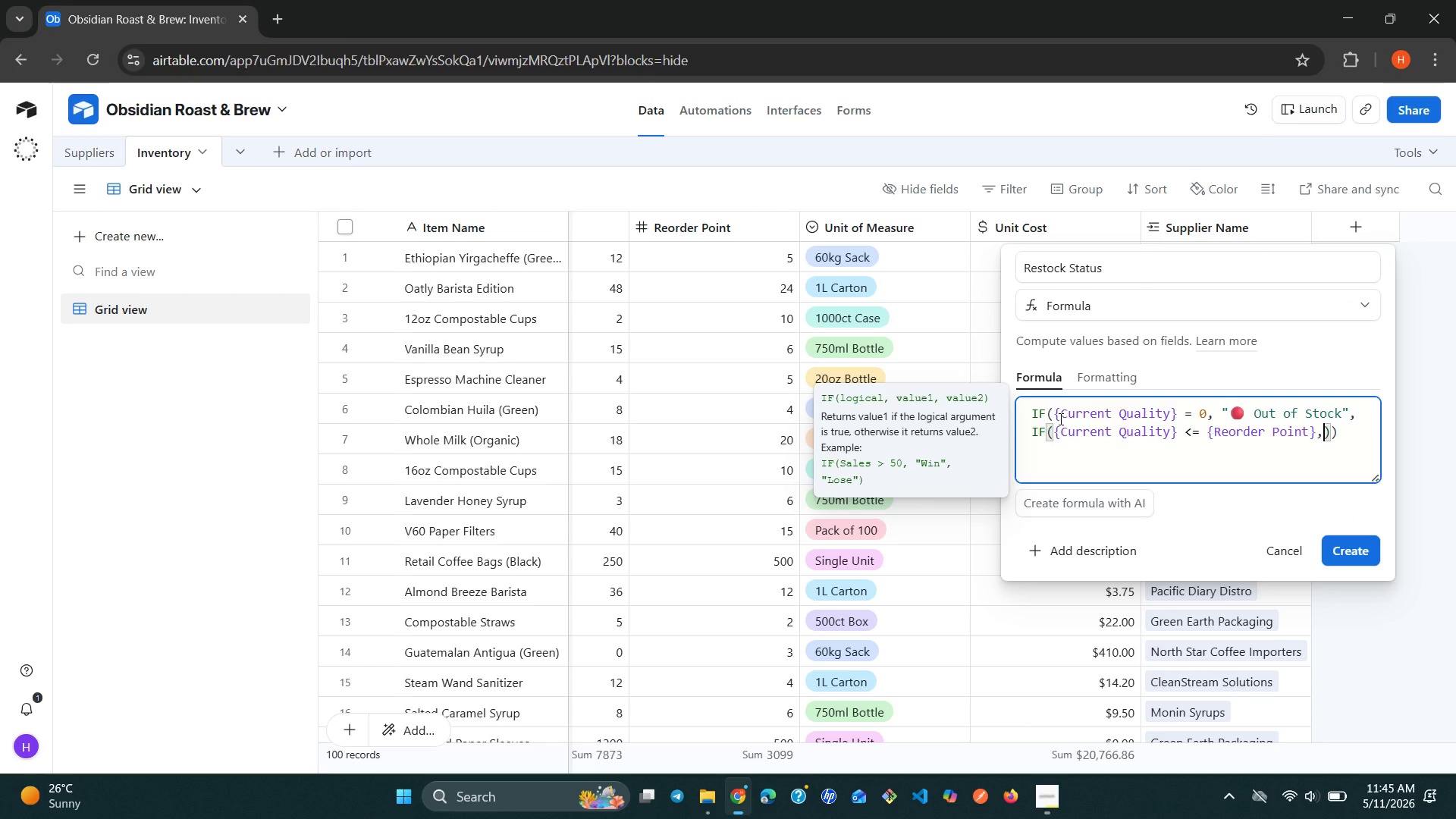 
key(Space)
 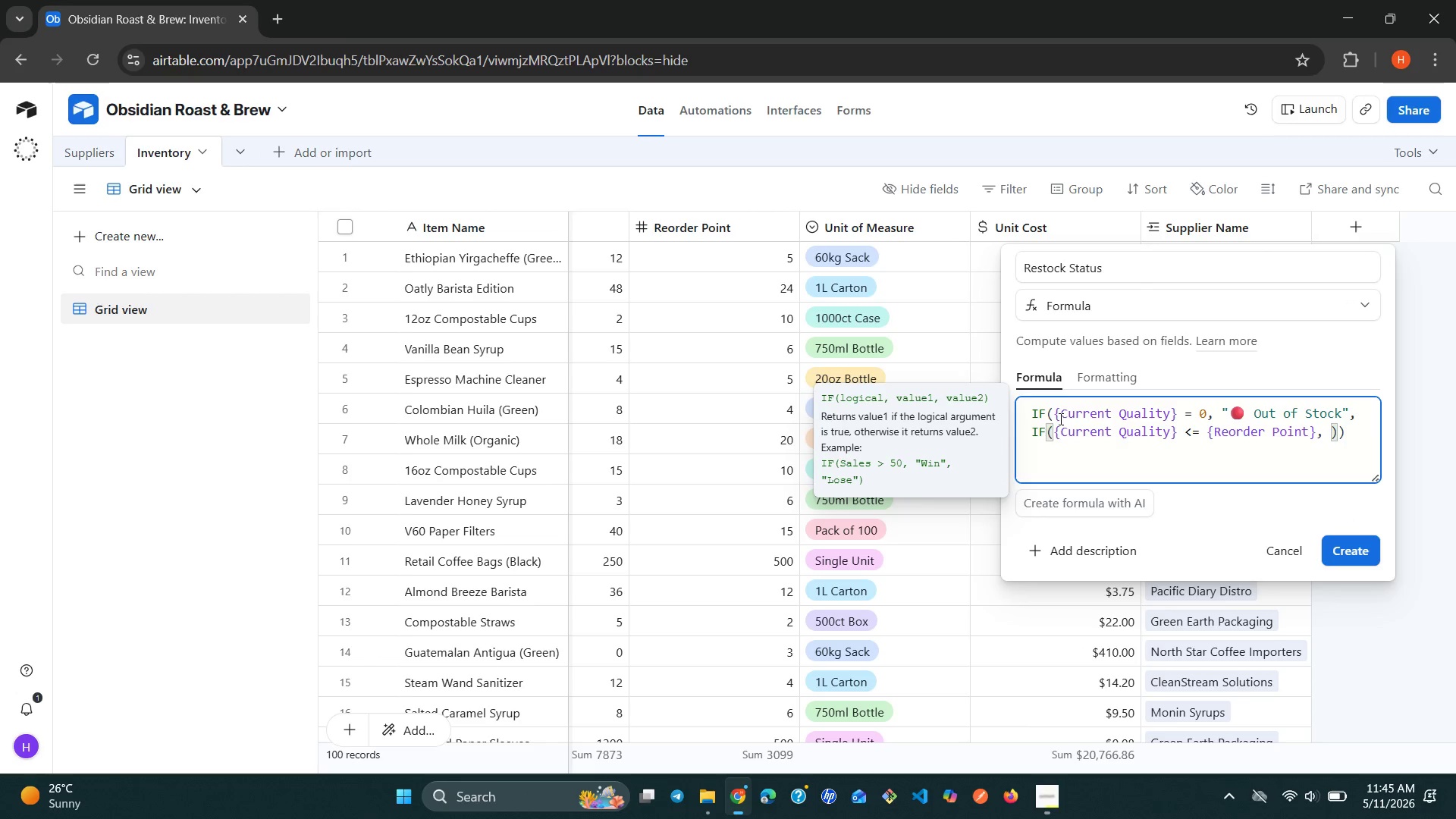 
key(Shift+Quote)
 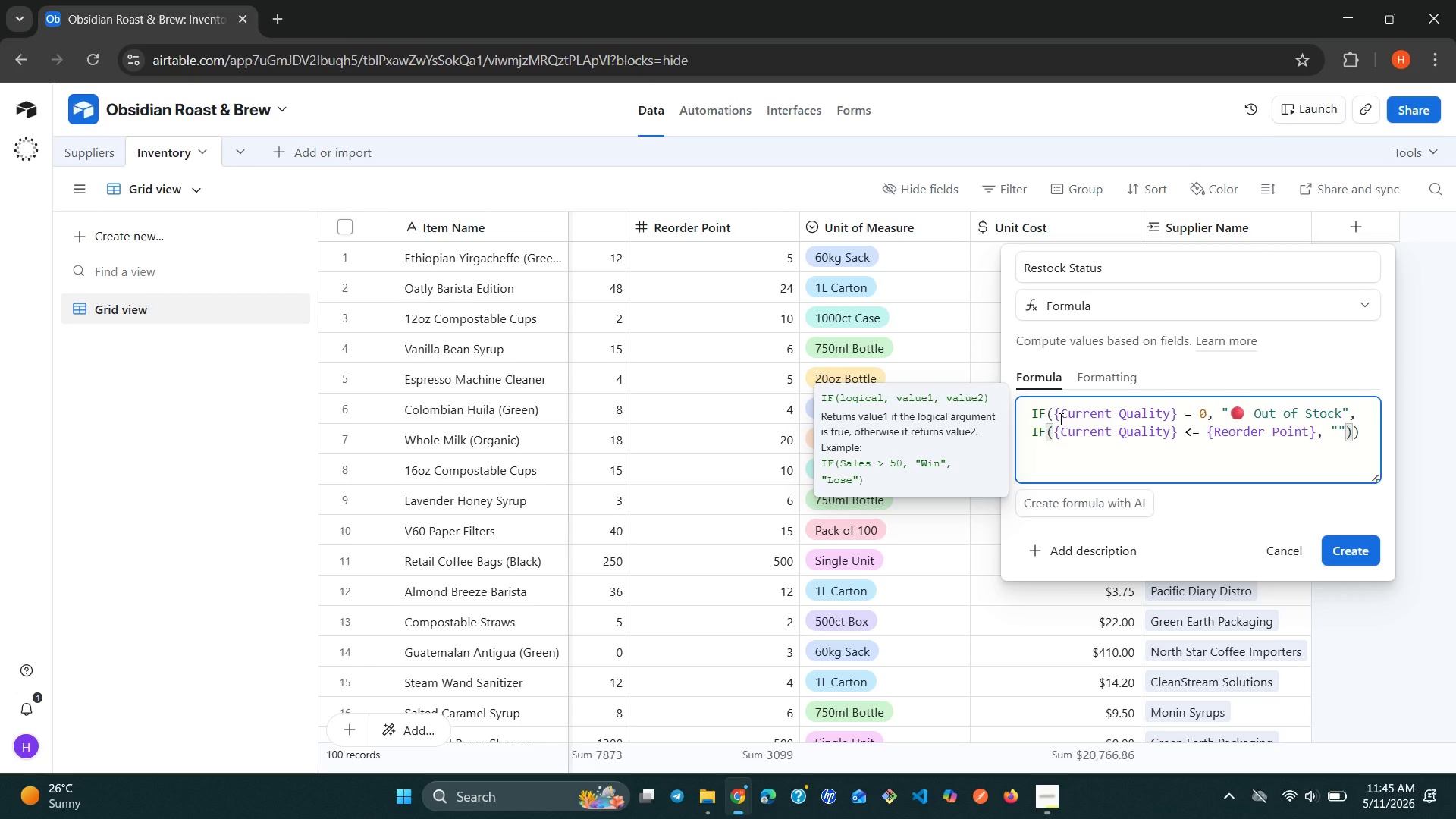 
key(Meta+MetaLeft)
 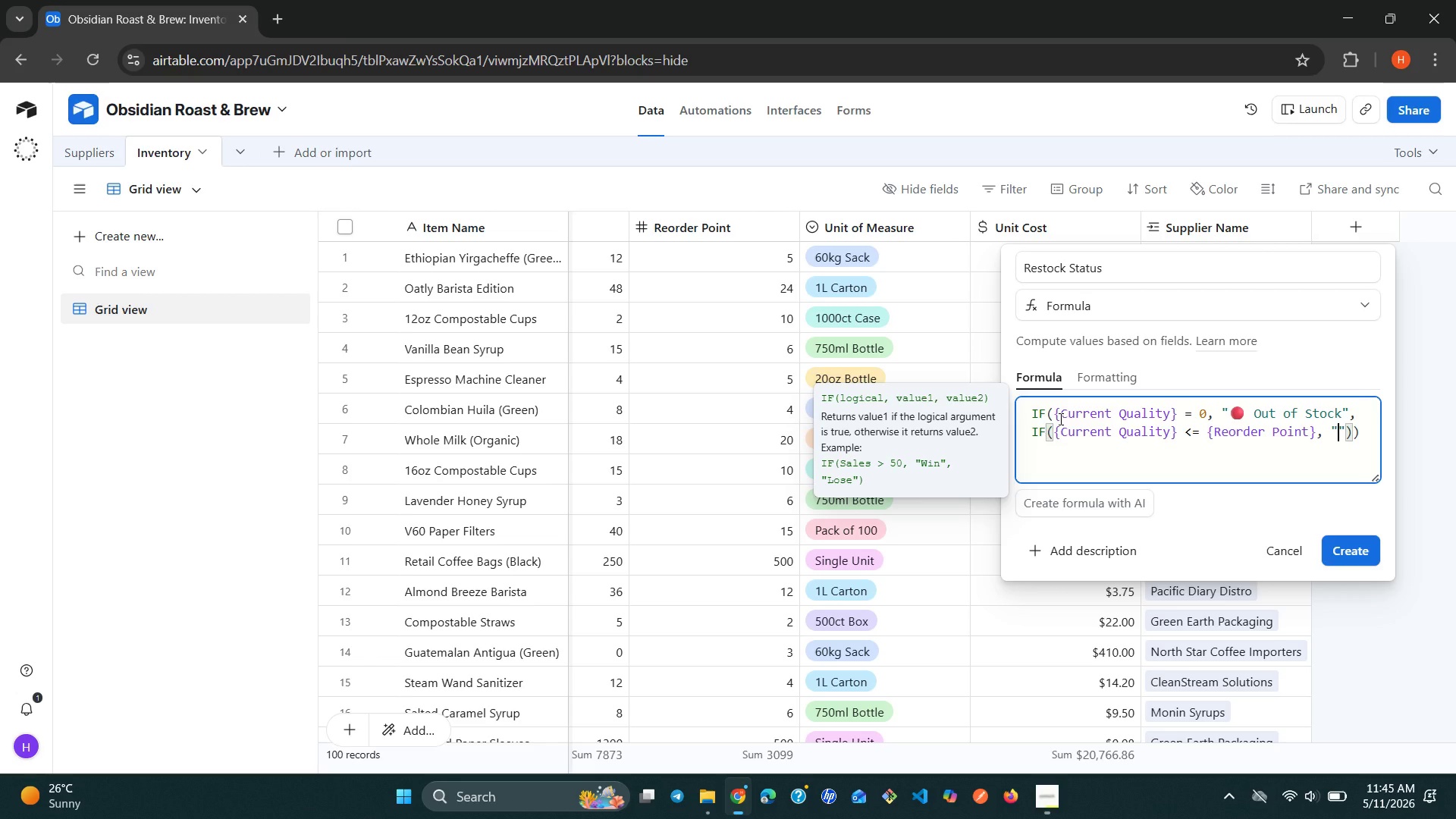 
key(Control+Meta+ControlLeft)
 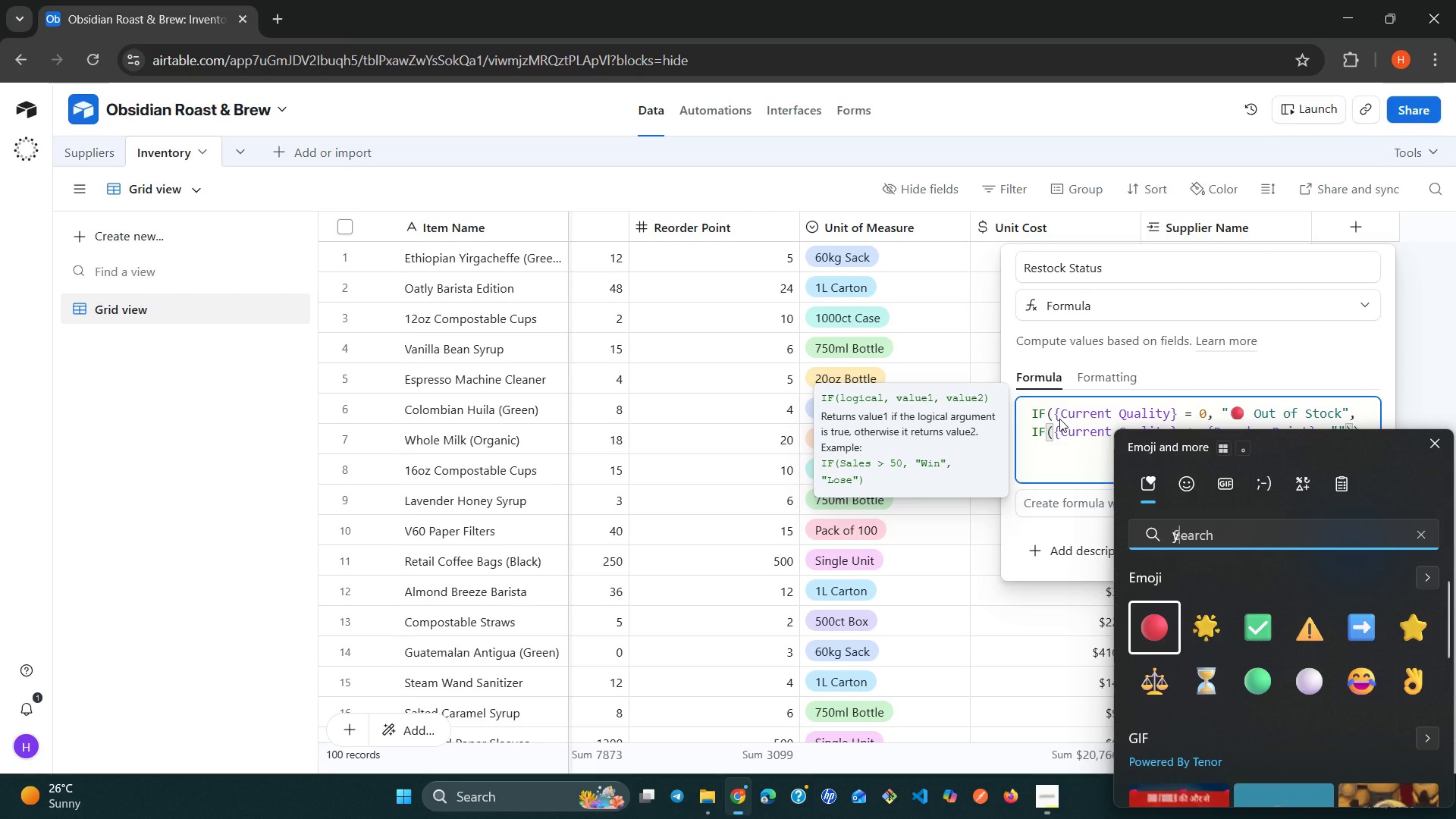 
key(Alt+Control+Meta+AltLeft)
 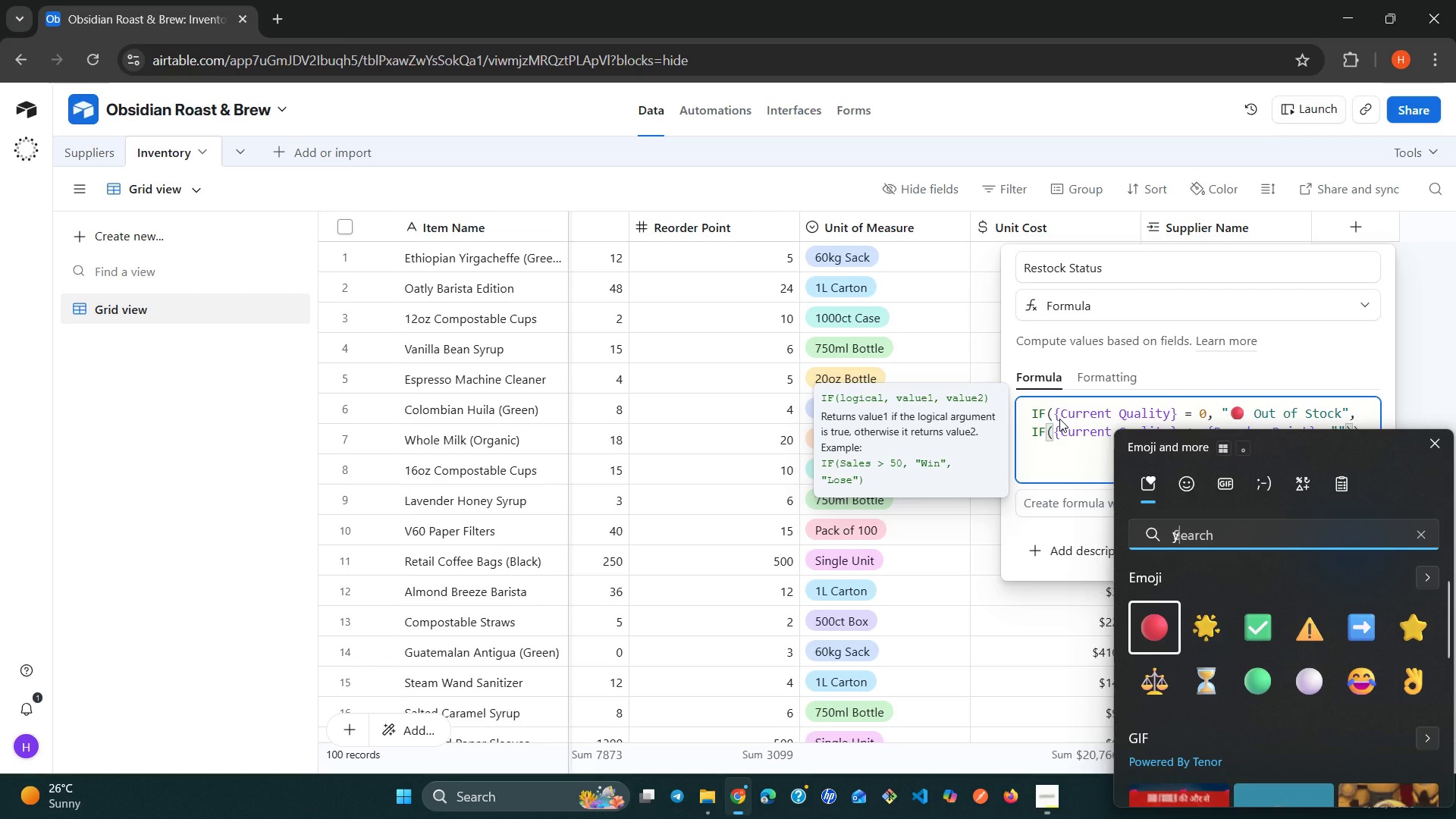 
key(Alt+Control+Meta+Shift+Space)
 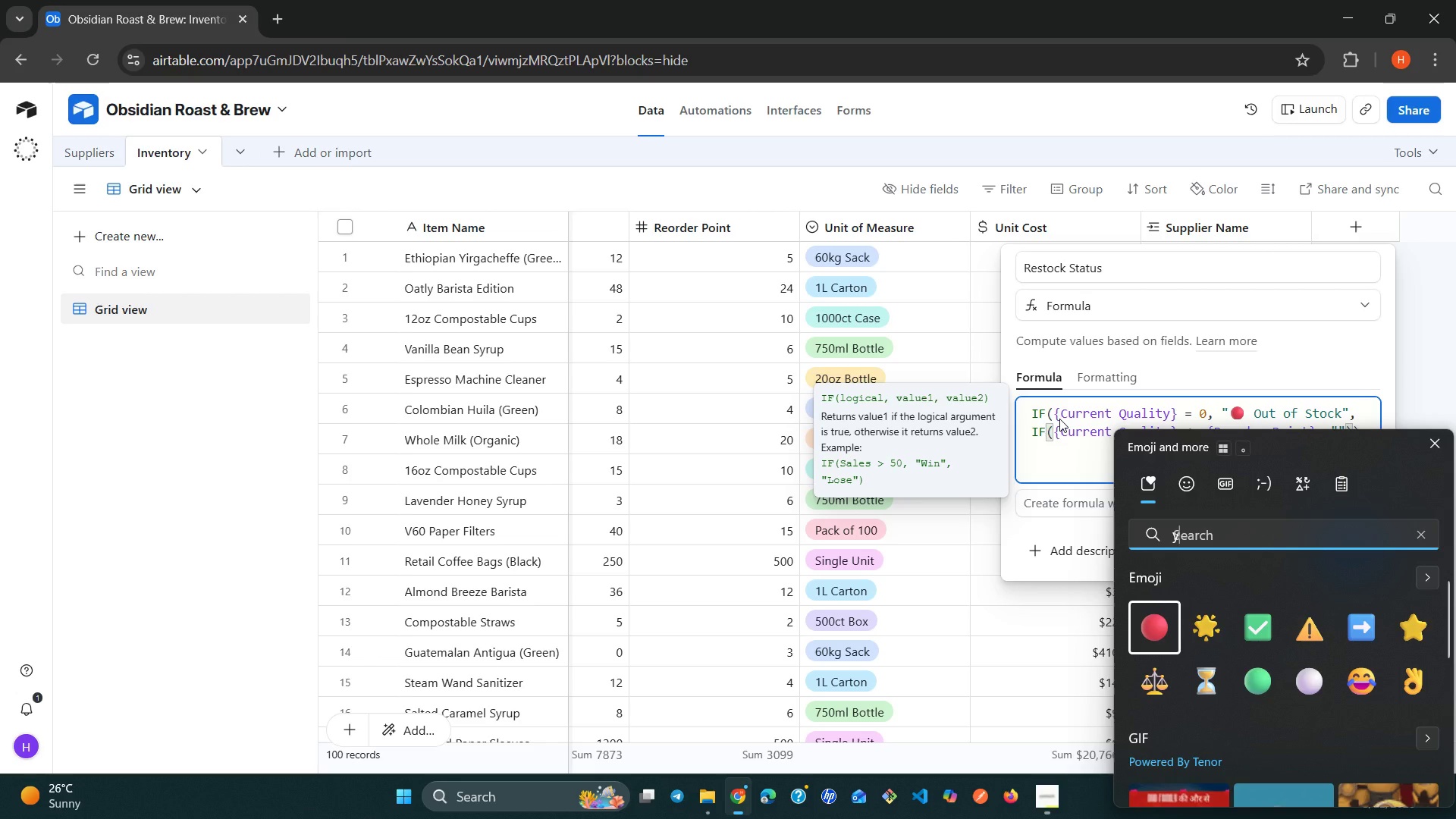 
key(Alt+Control+Meta+Shift+ShiftLeft)
 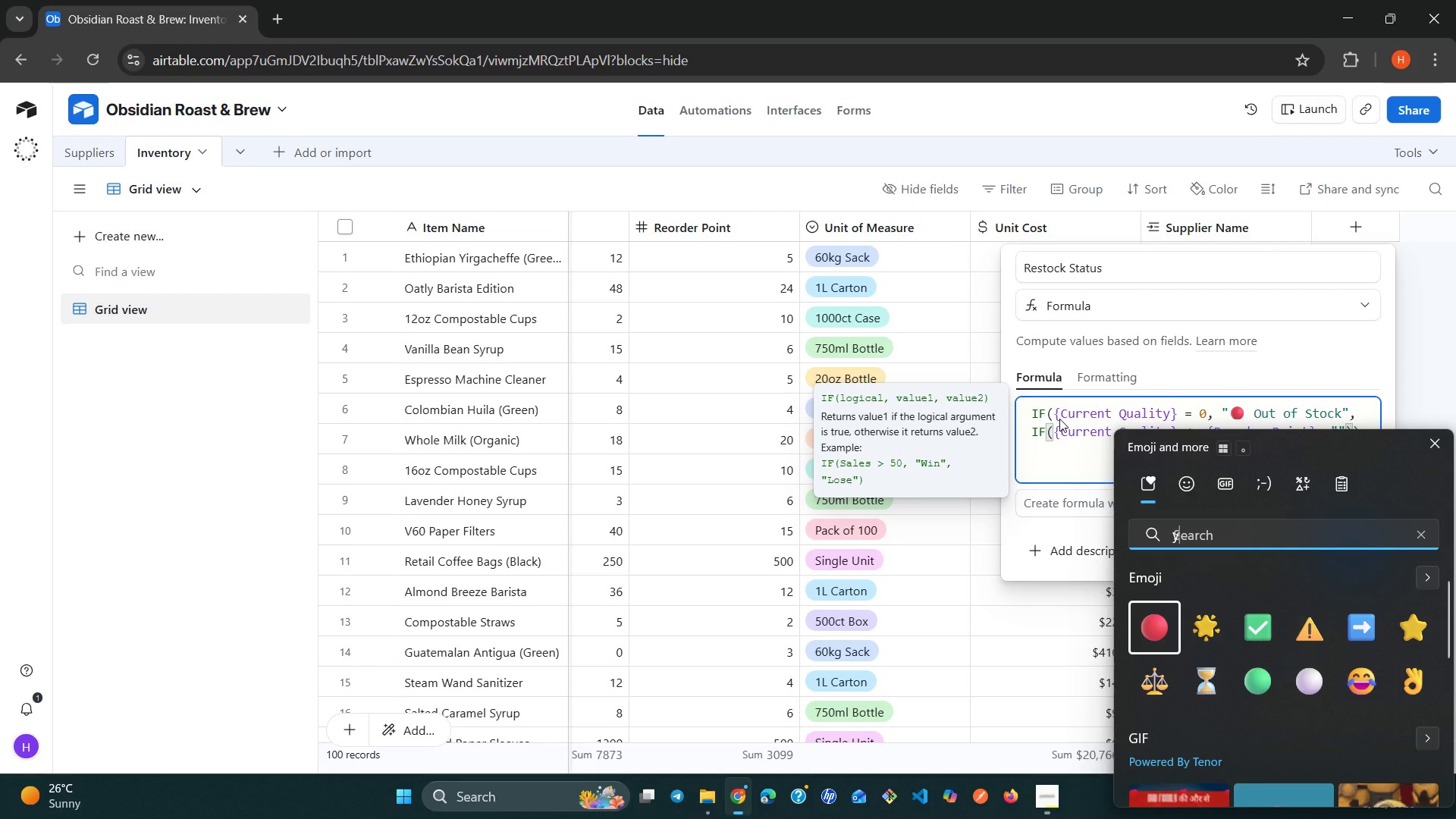 
type(yell)
 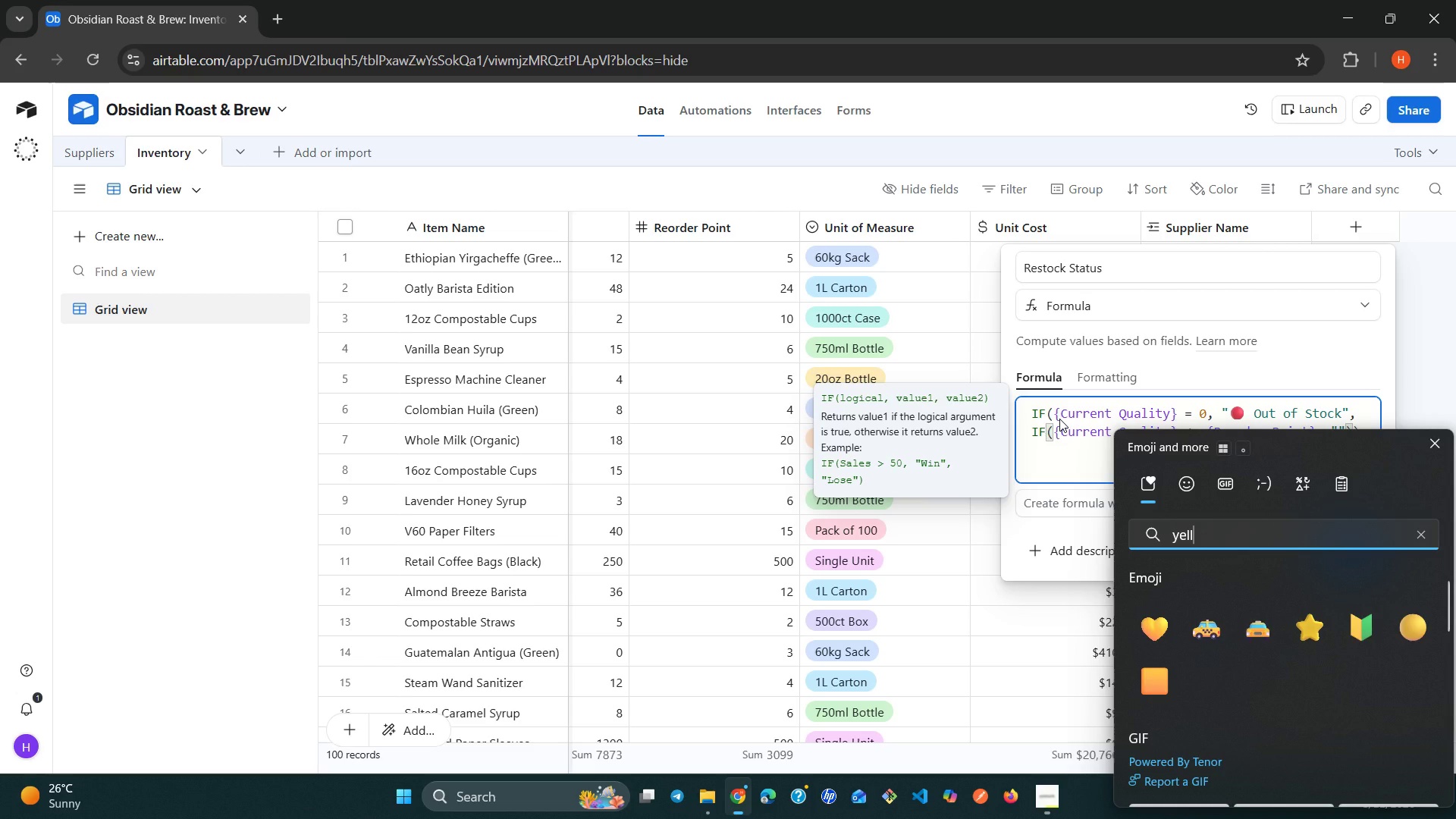 
wait(5.03)
 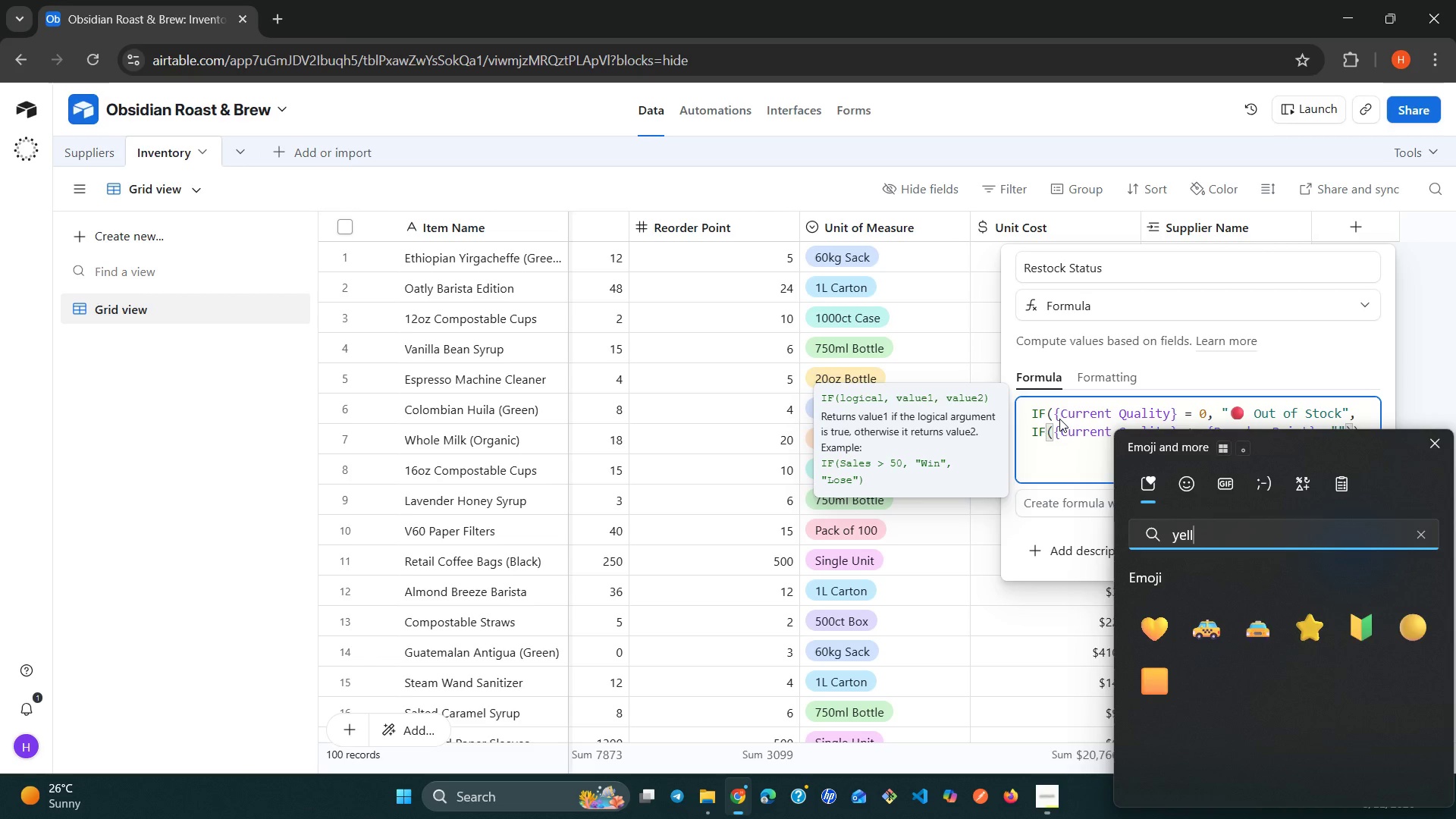 
left_click([1417, 637])
 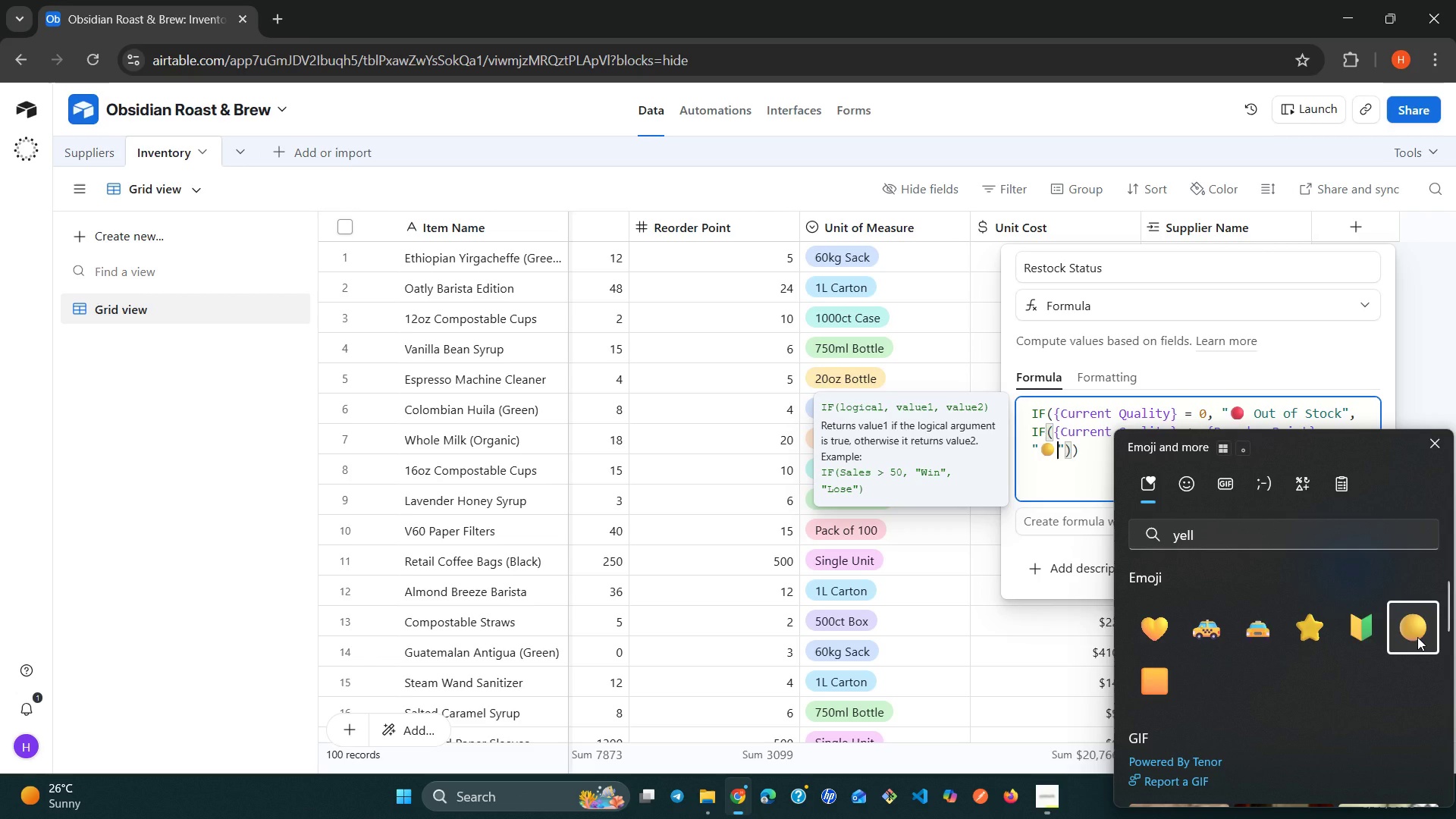 
key(Space)
 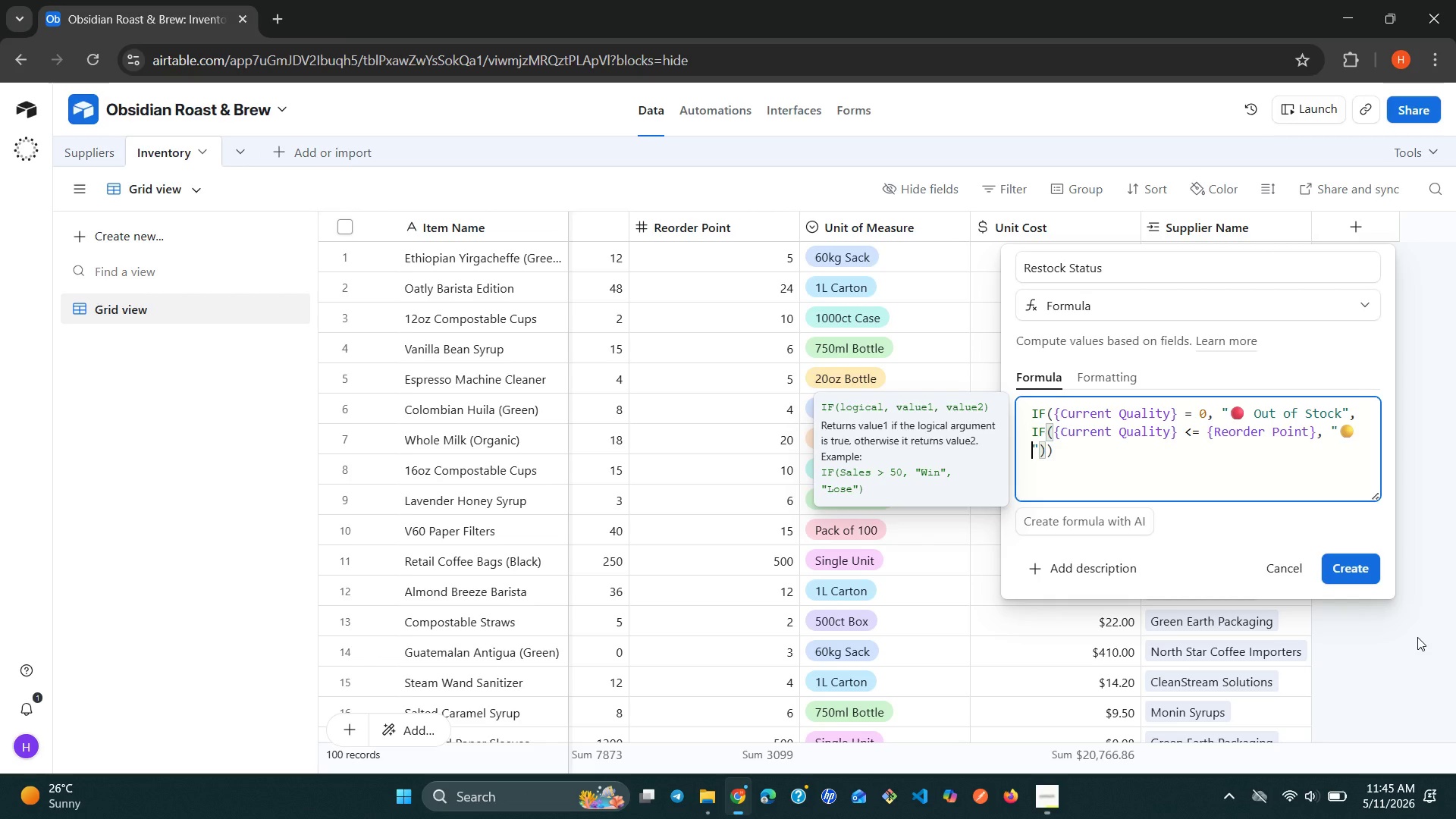 
type(Low )
key(Backspace)
key(Backspace)
key(Backspace)
type(ow Stock)
 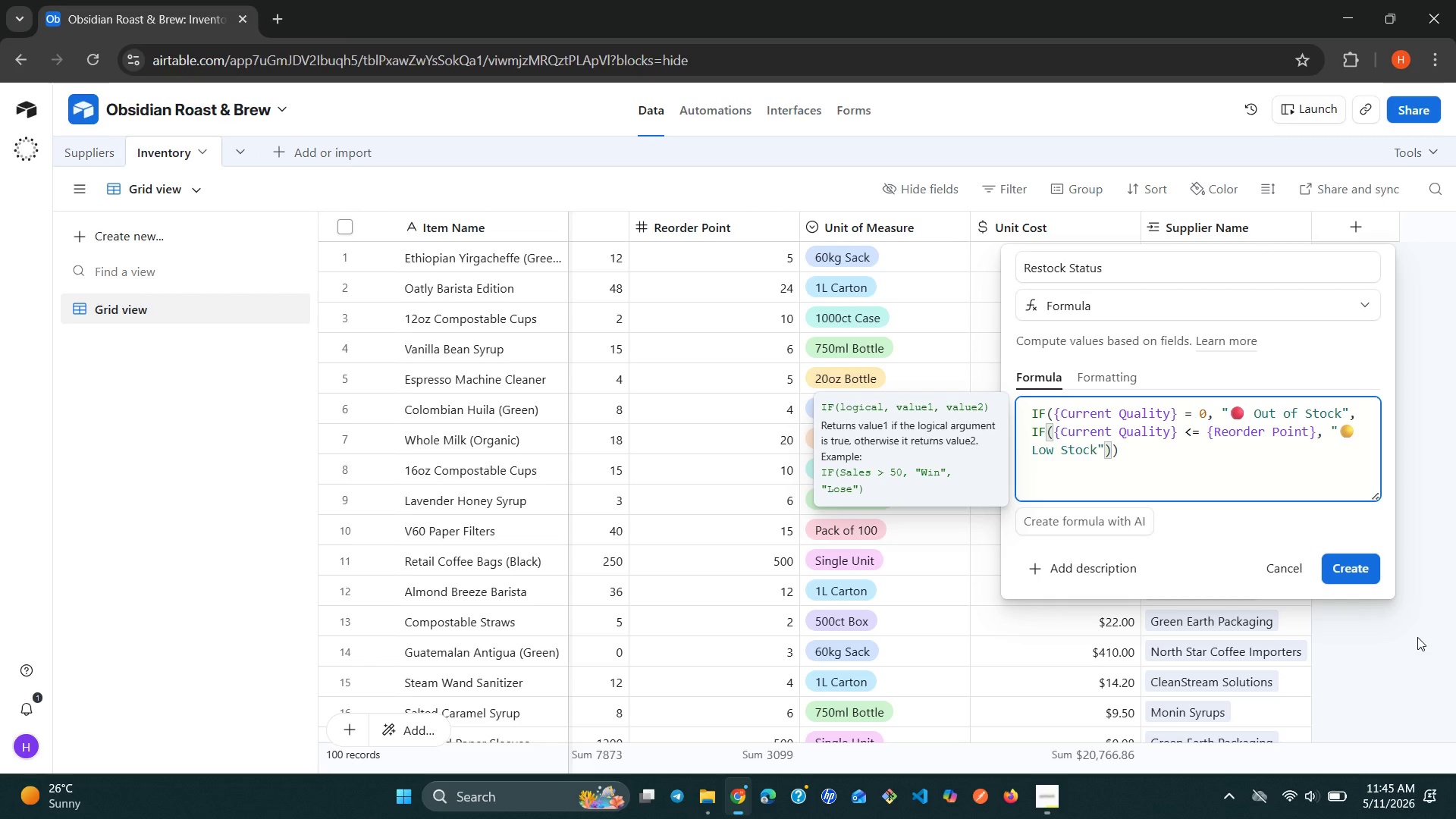 
key(ArrowRight)
 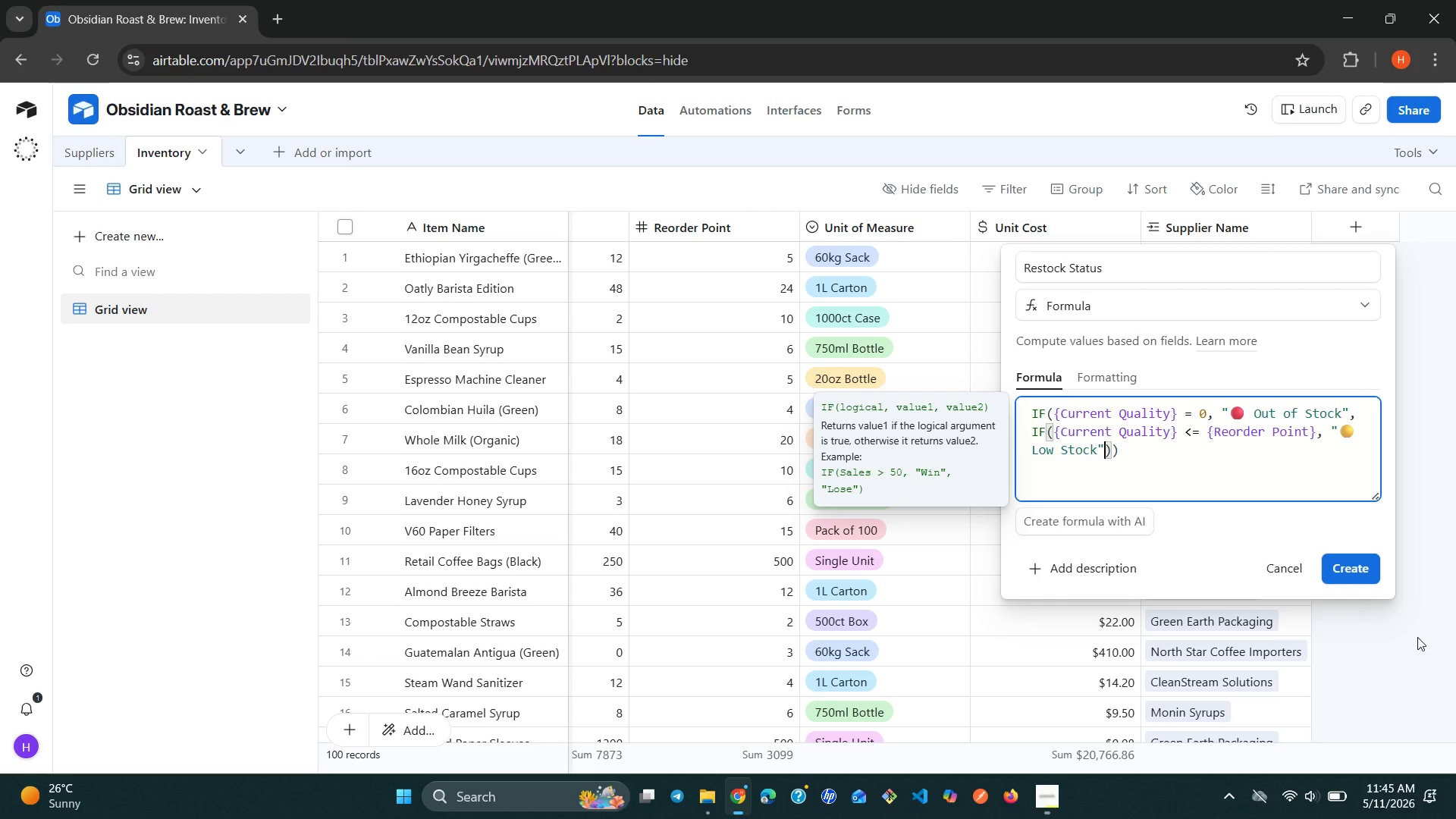 
key(Comma)
 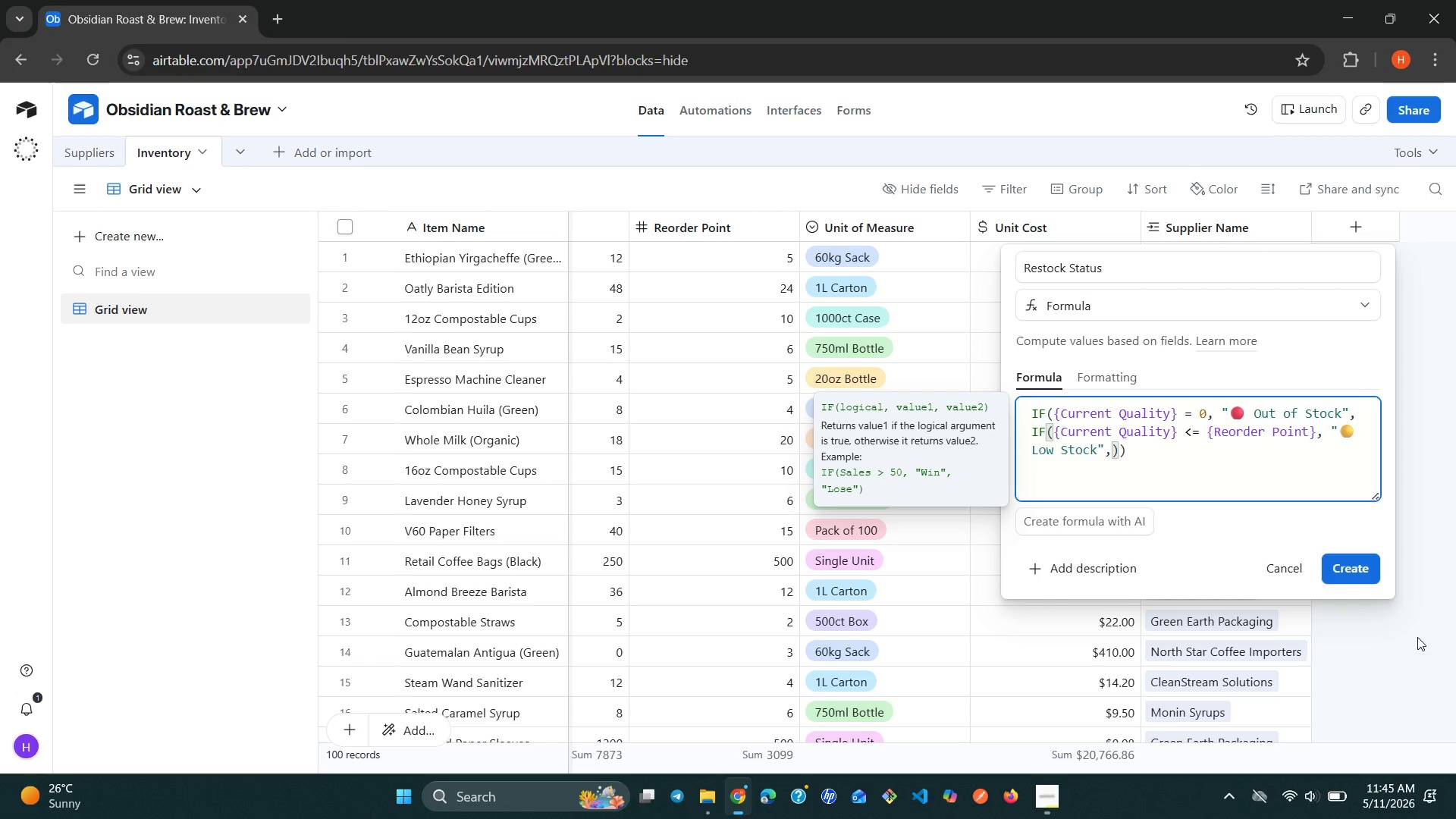 
key(Space)
 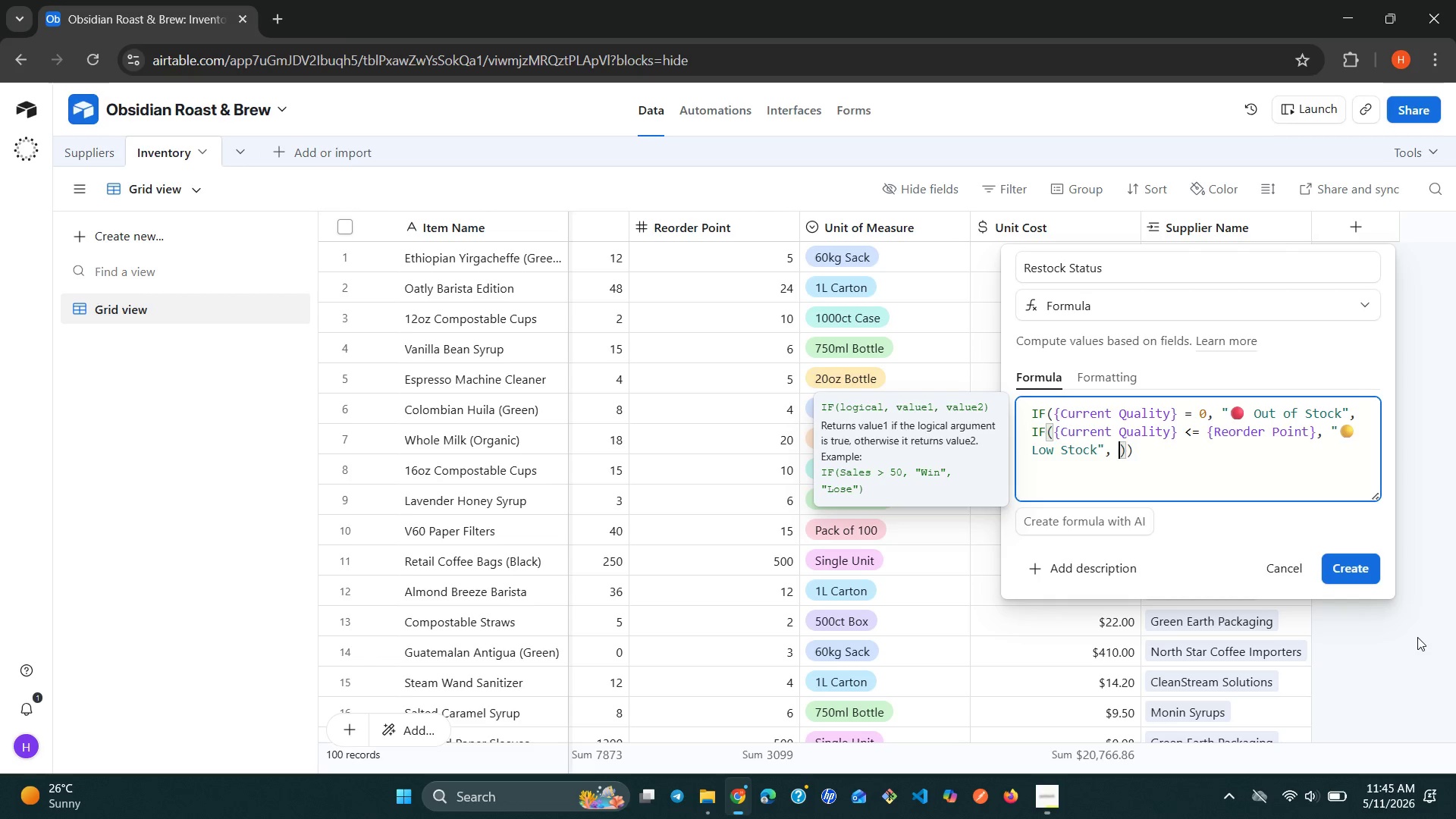 
key(Shift+Quote)
 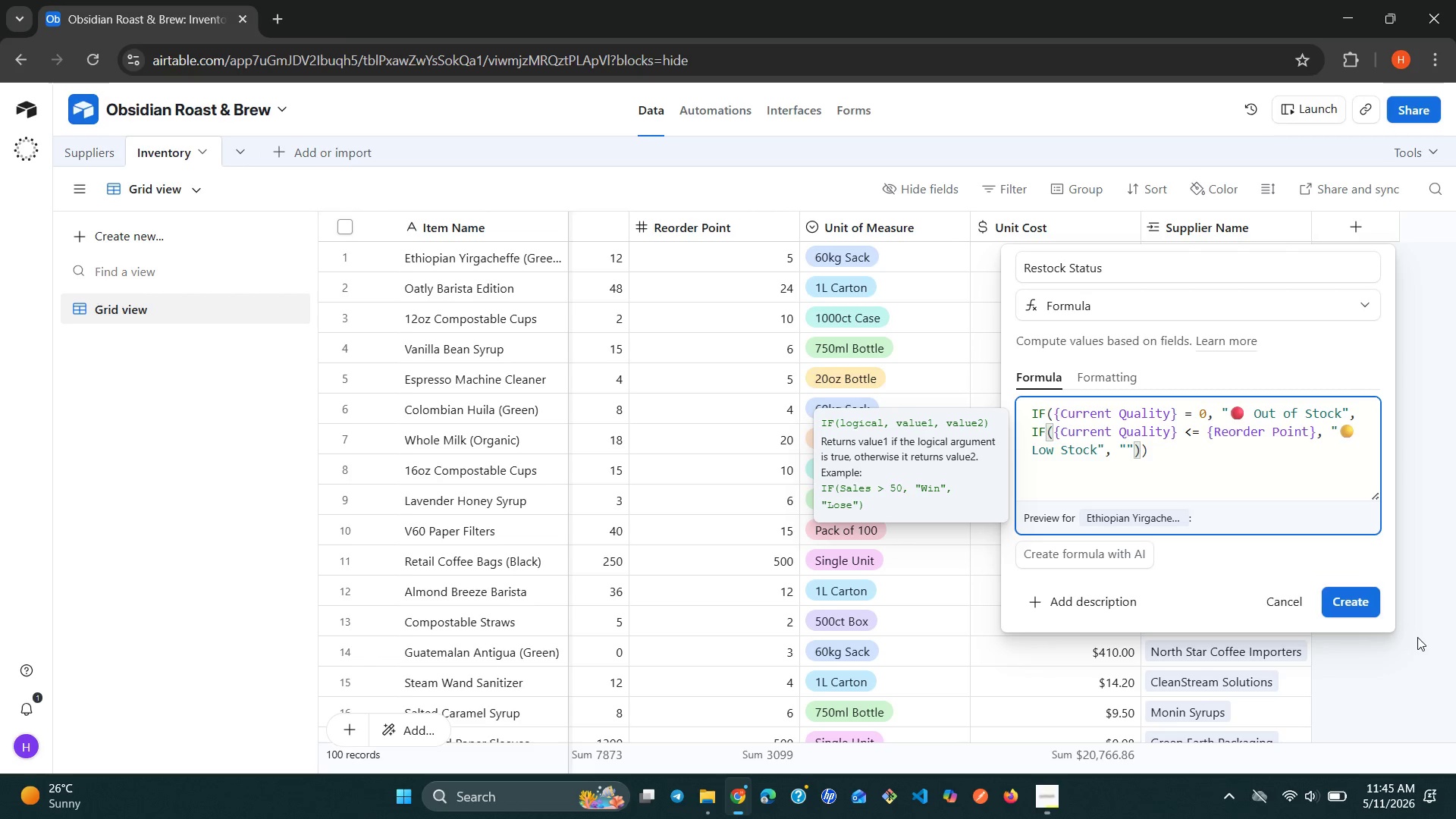 
key(Meta+MetaLeft)
 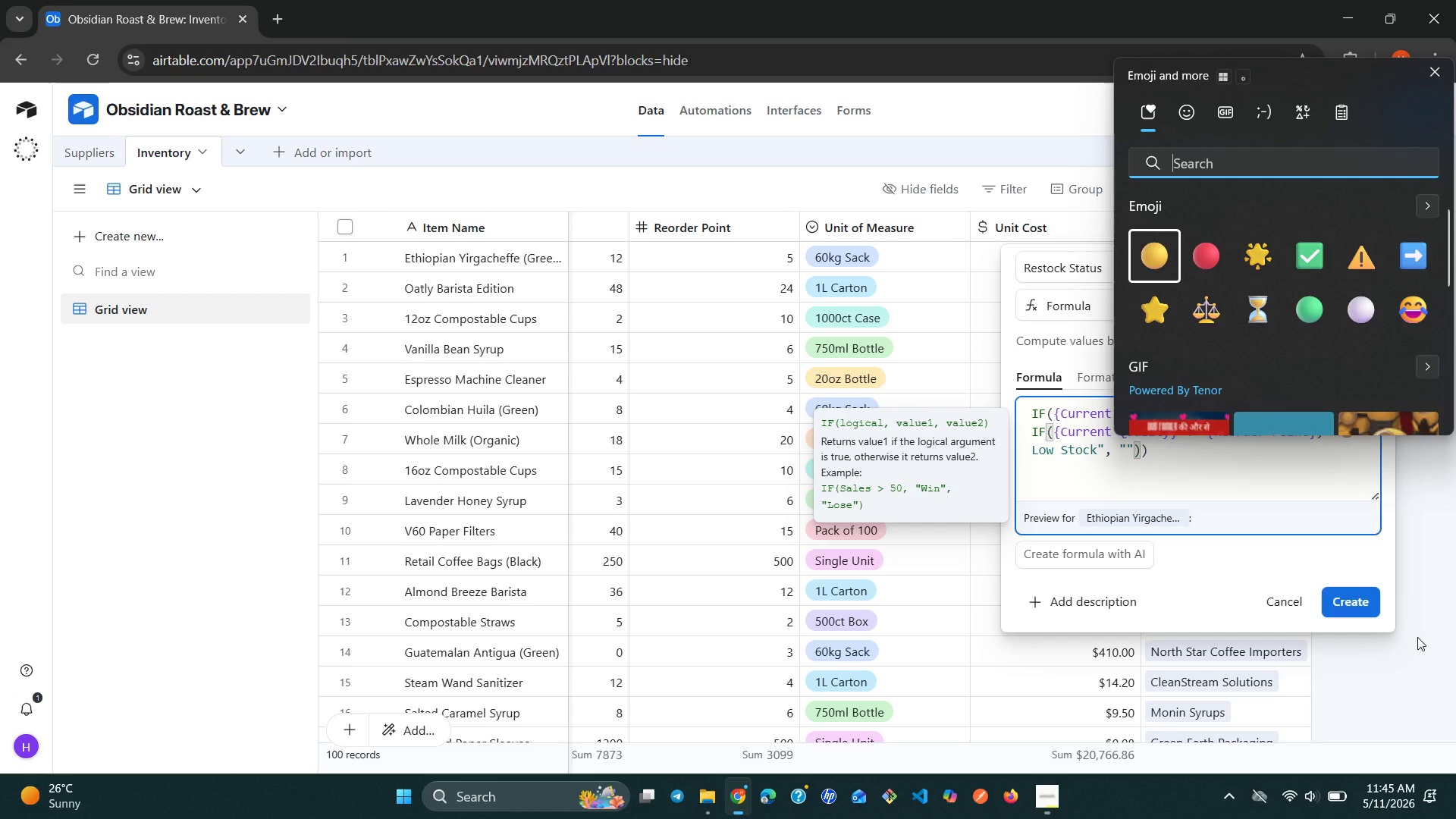 
key(Control+Meta+ControlLeft)
 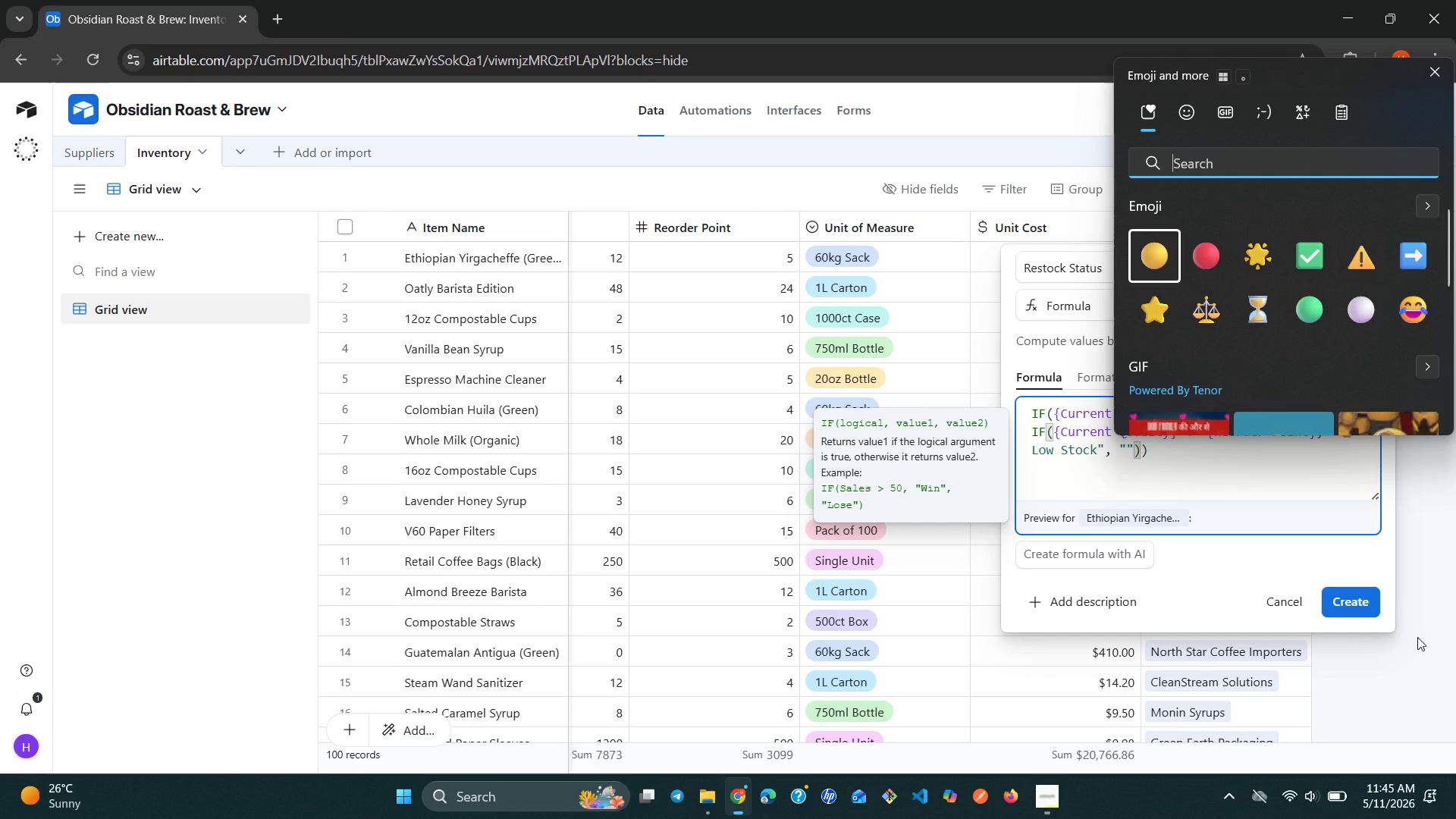 
key(Alt+Control+Meta+AltLeft)
 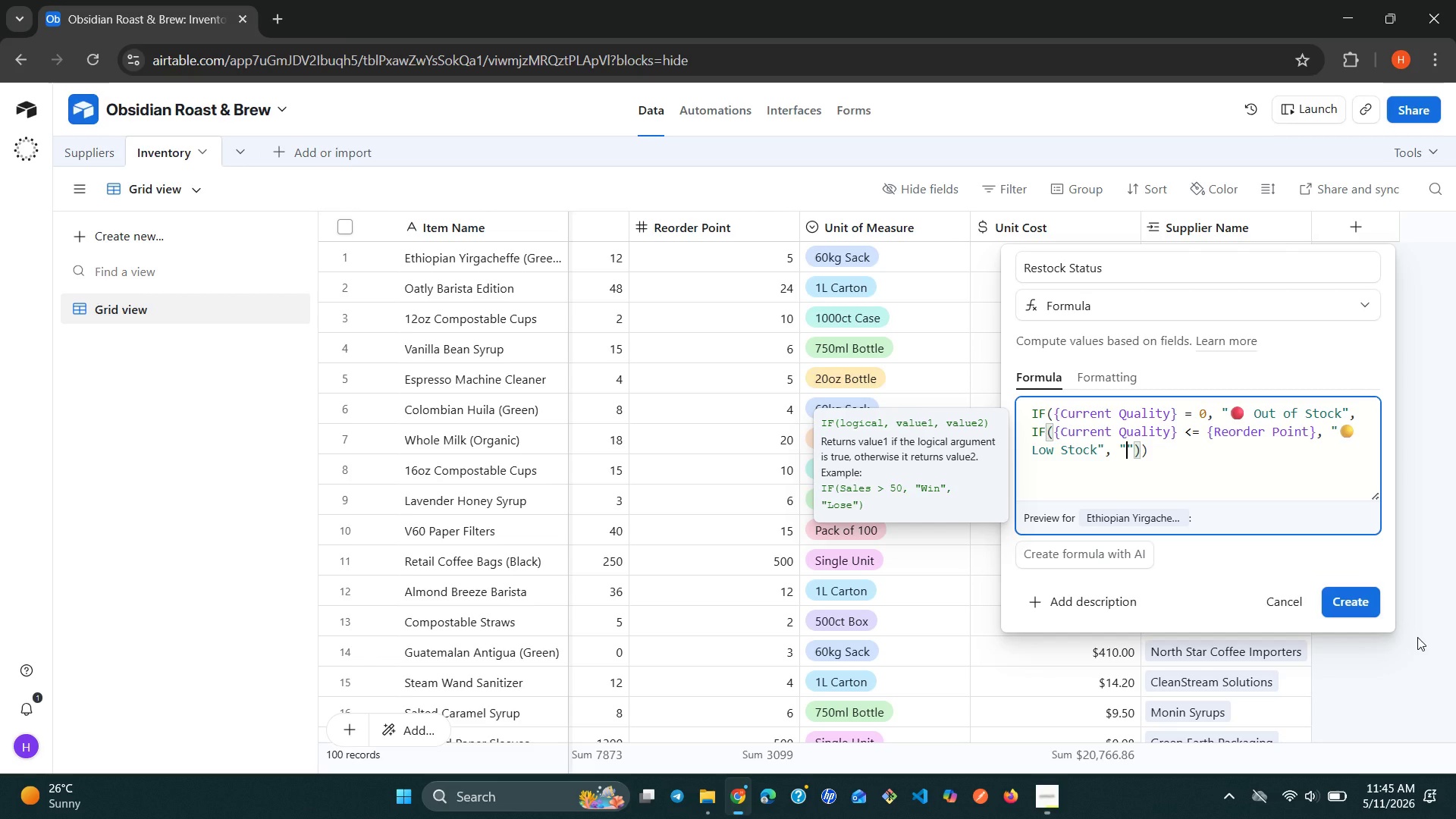 
key(Alt+Control+Meta+Shift+Space)
 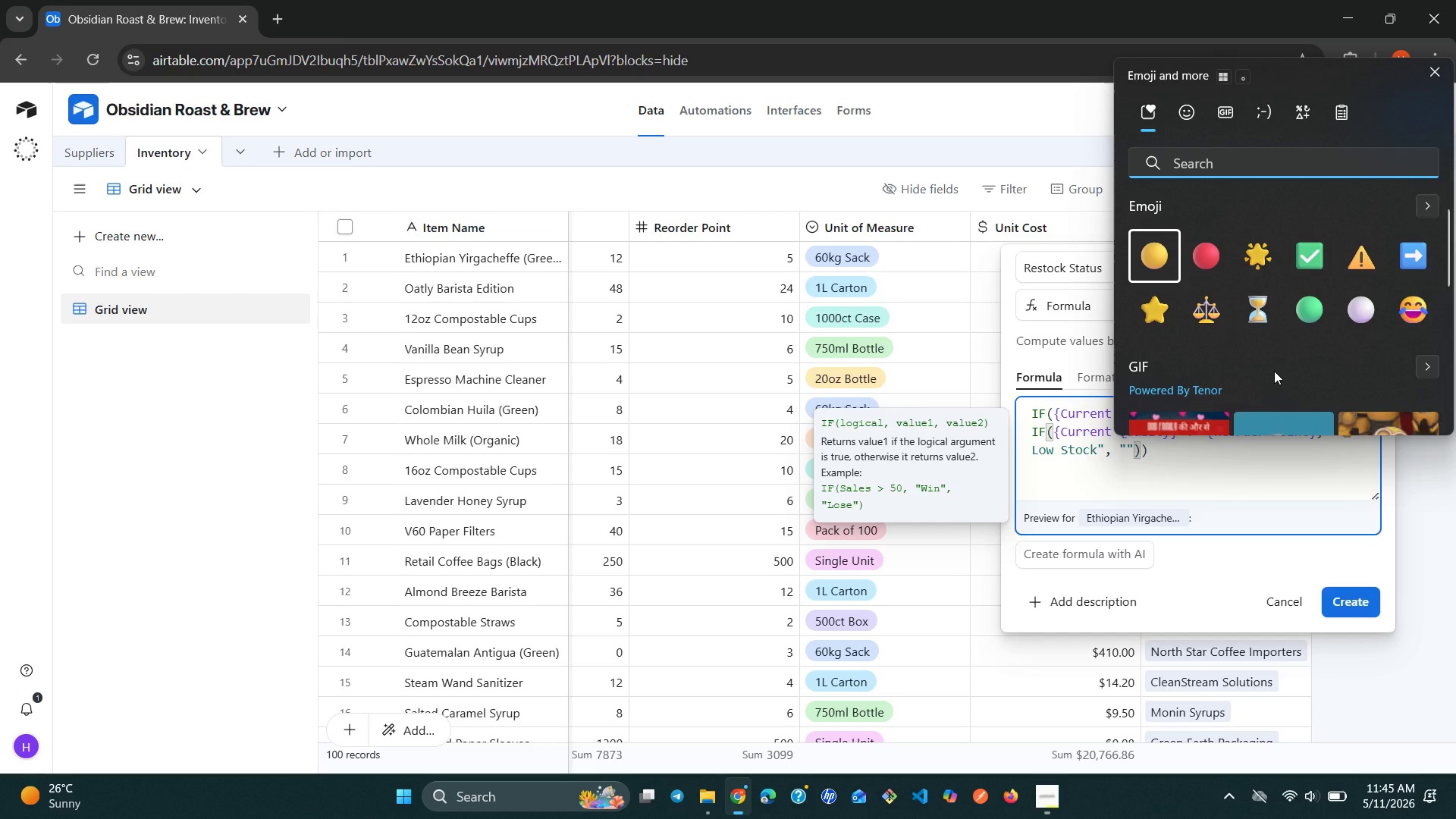 
key(Alt+Control+Meta+Shift+ShiftLeft)
 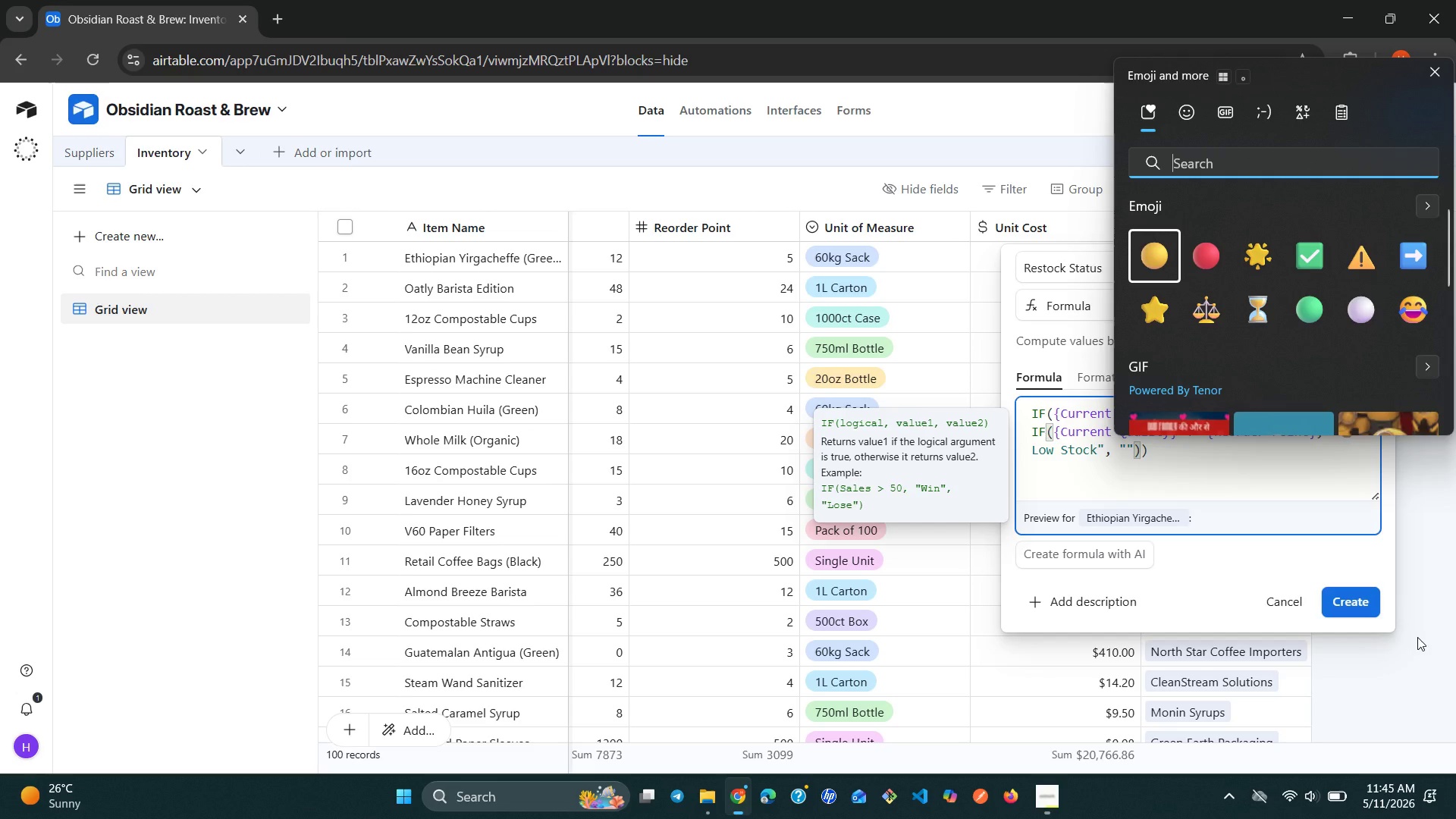 
left_click([1313, 307])
 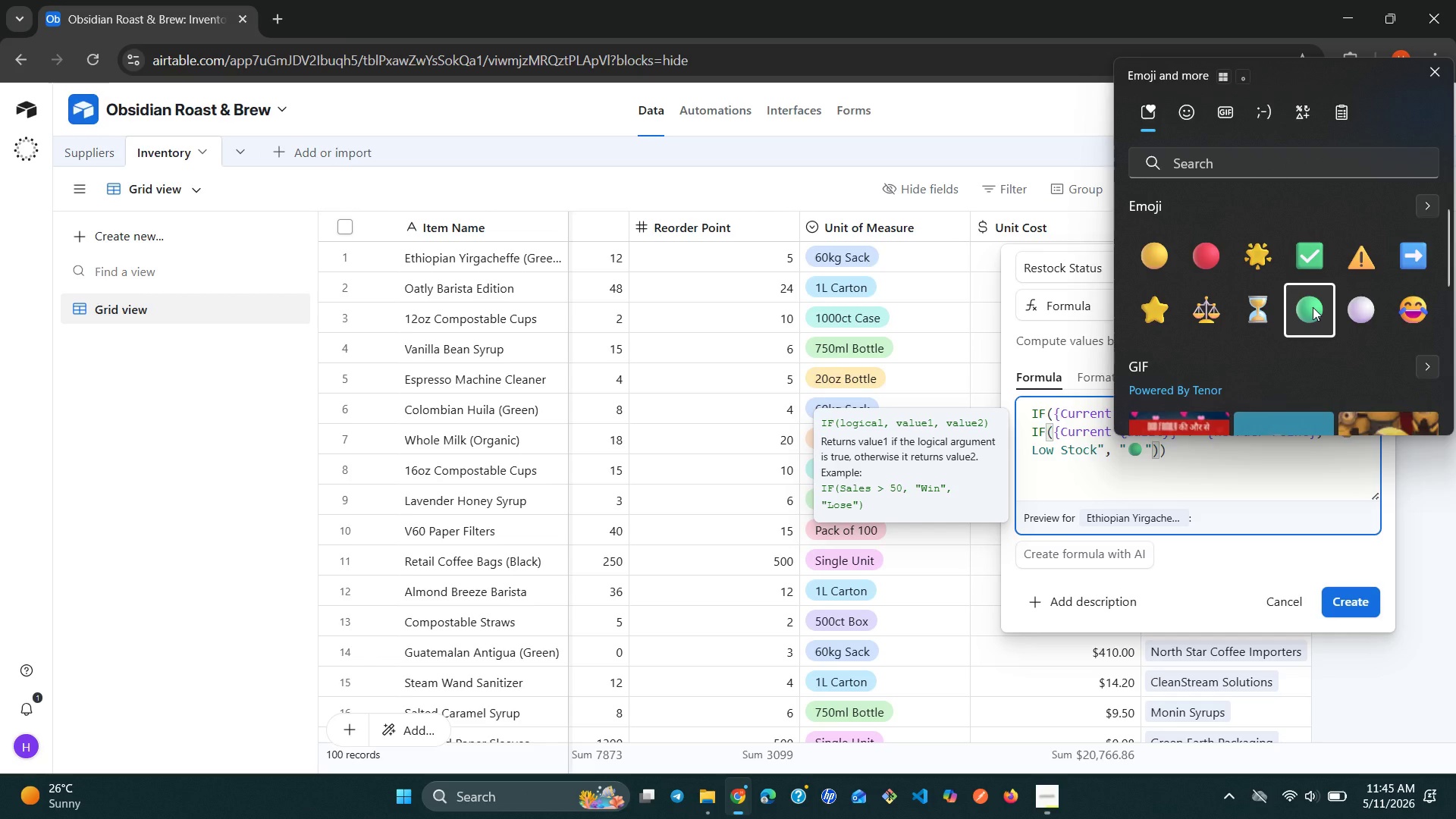 
key(Space)
 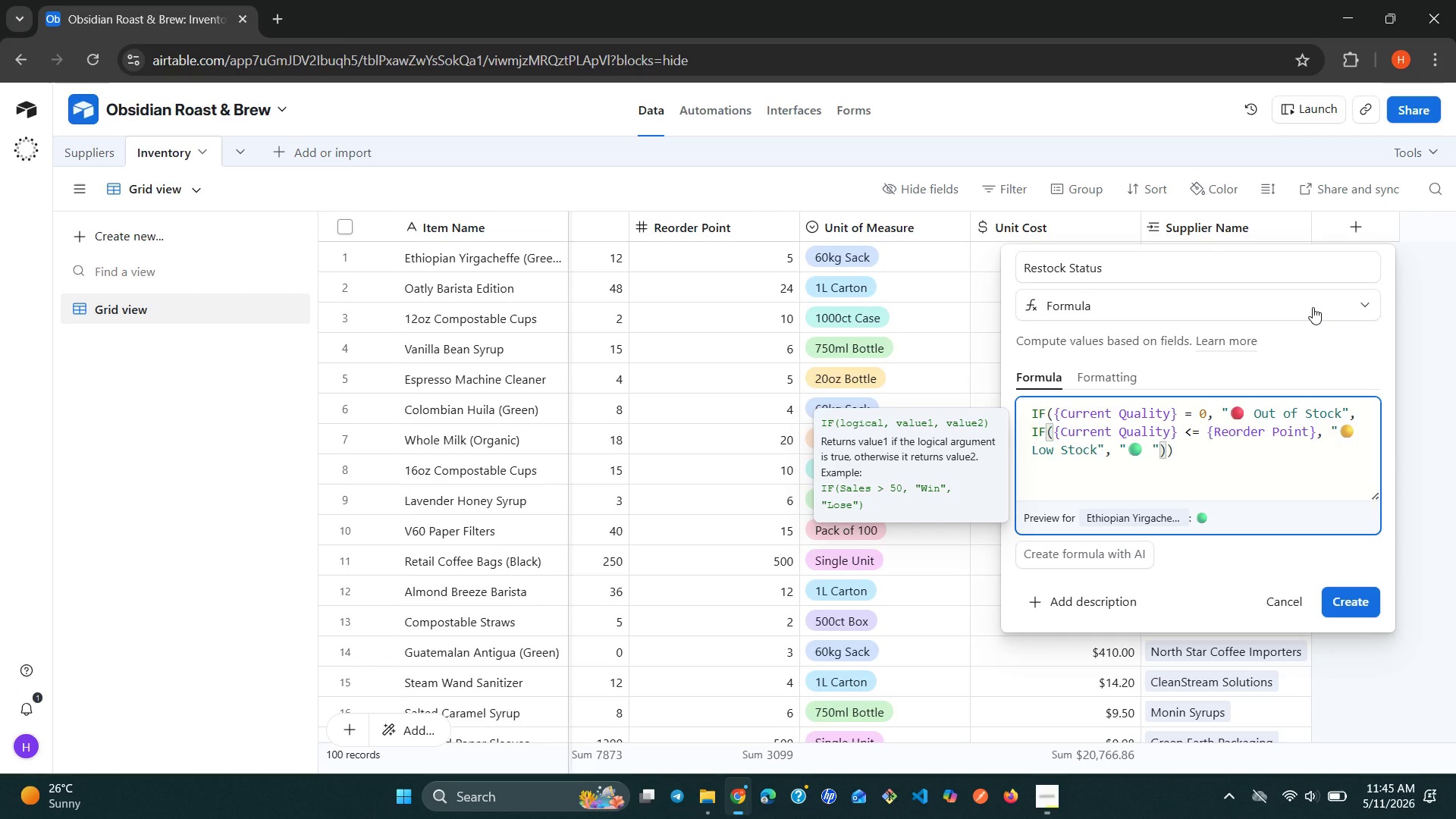 
type(Healthy)
 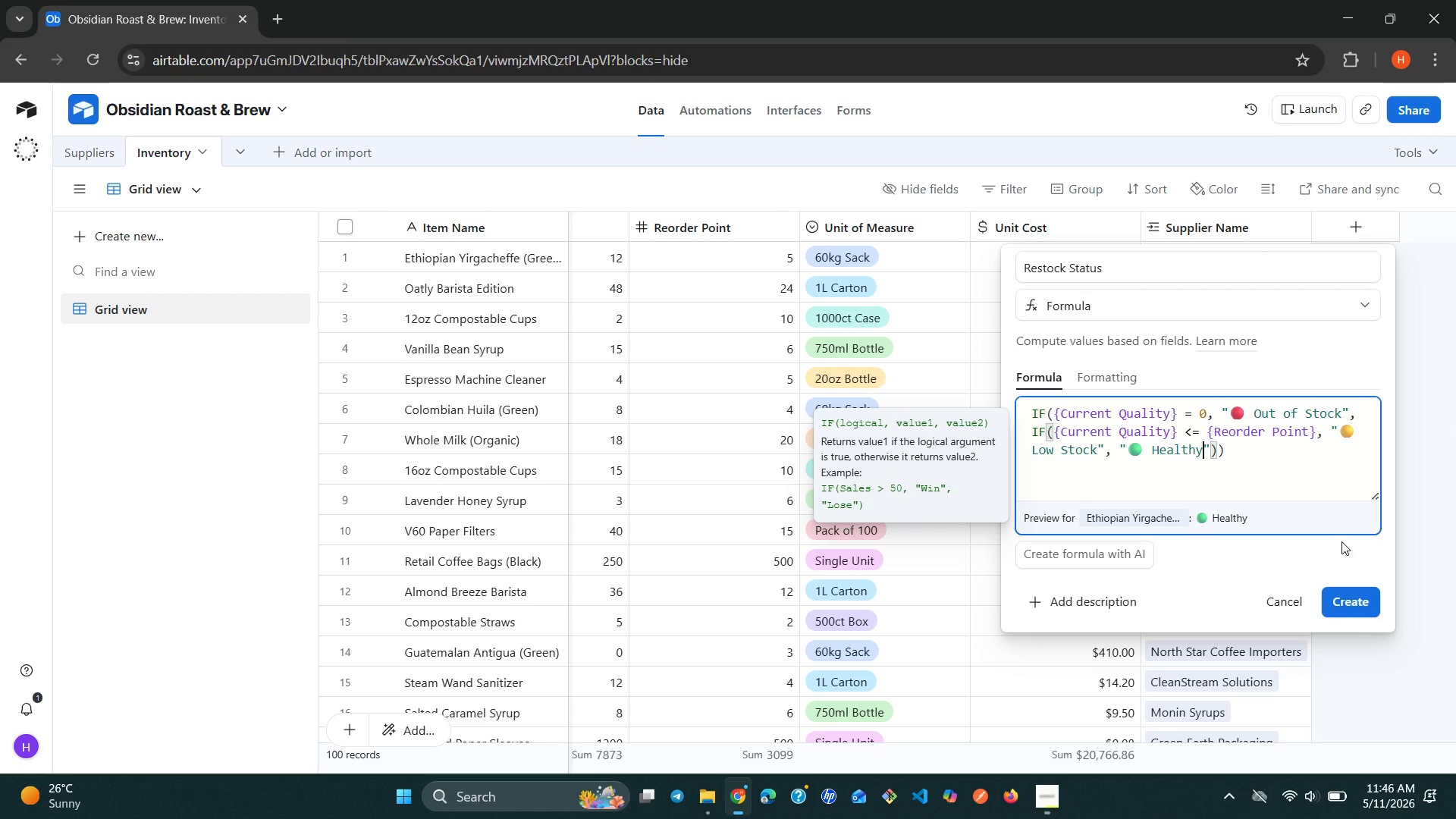 
left_click([1348, 606])
 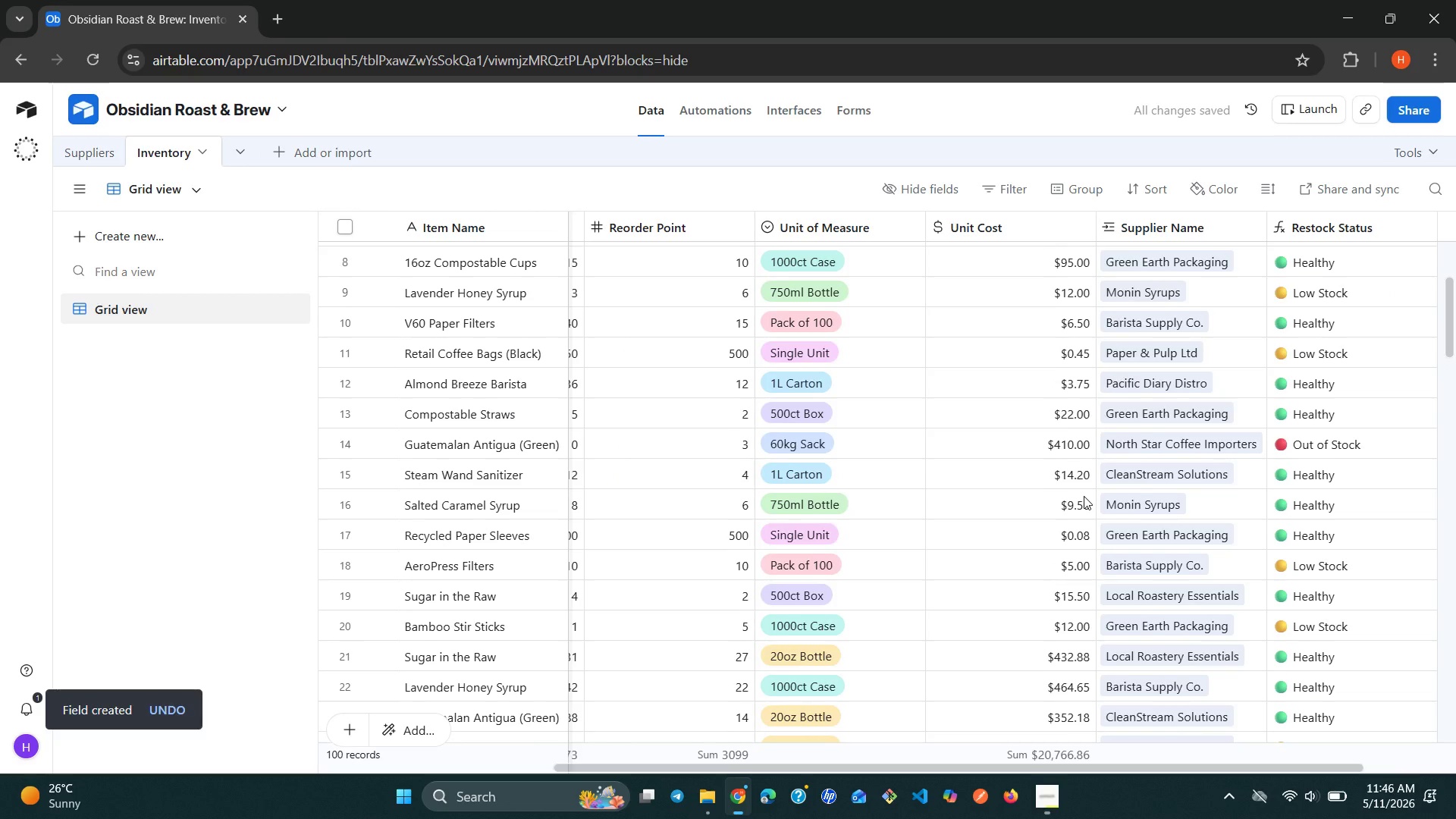 
wait(9.03)
 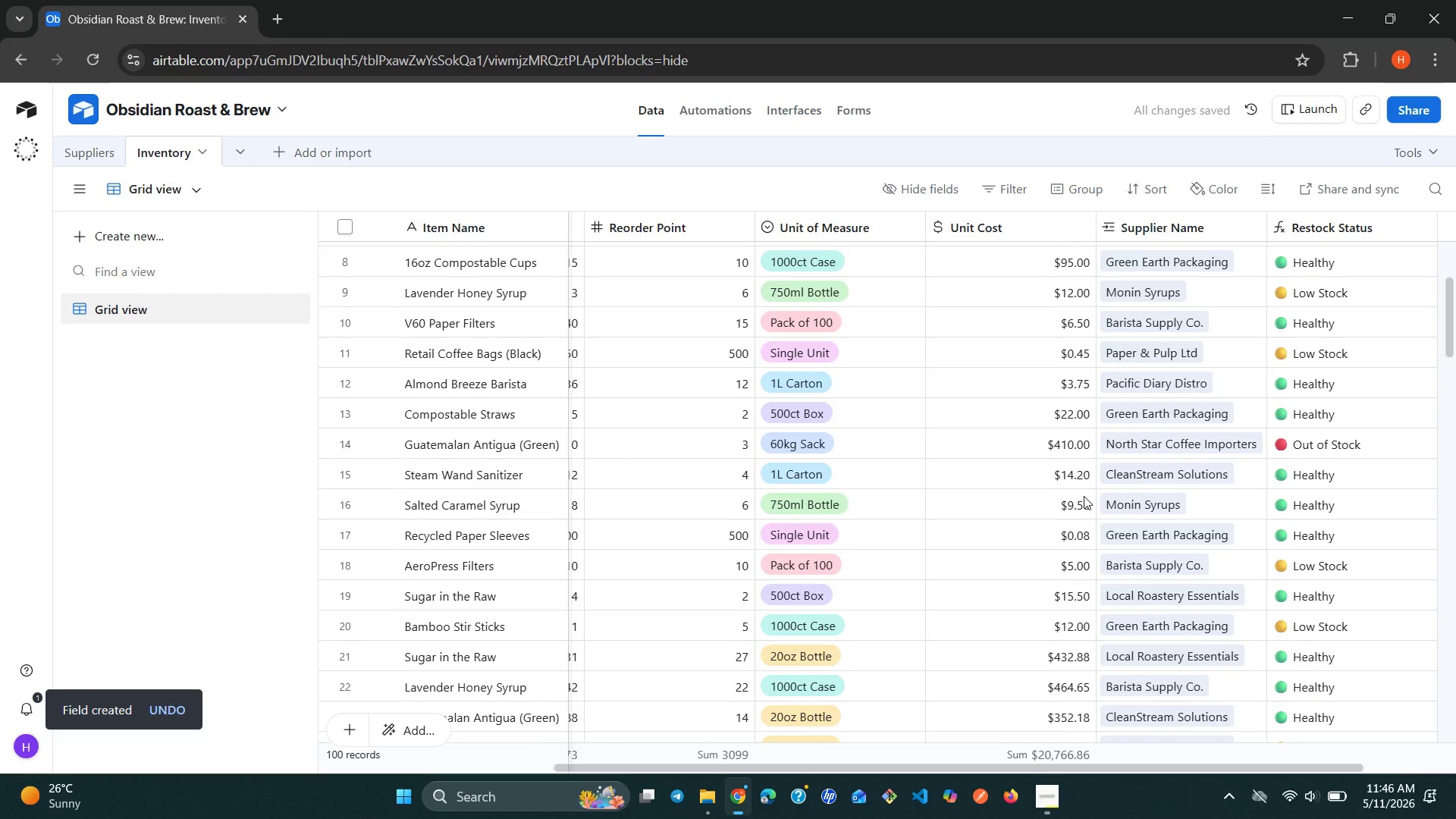 
left_click([1383, 221])
 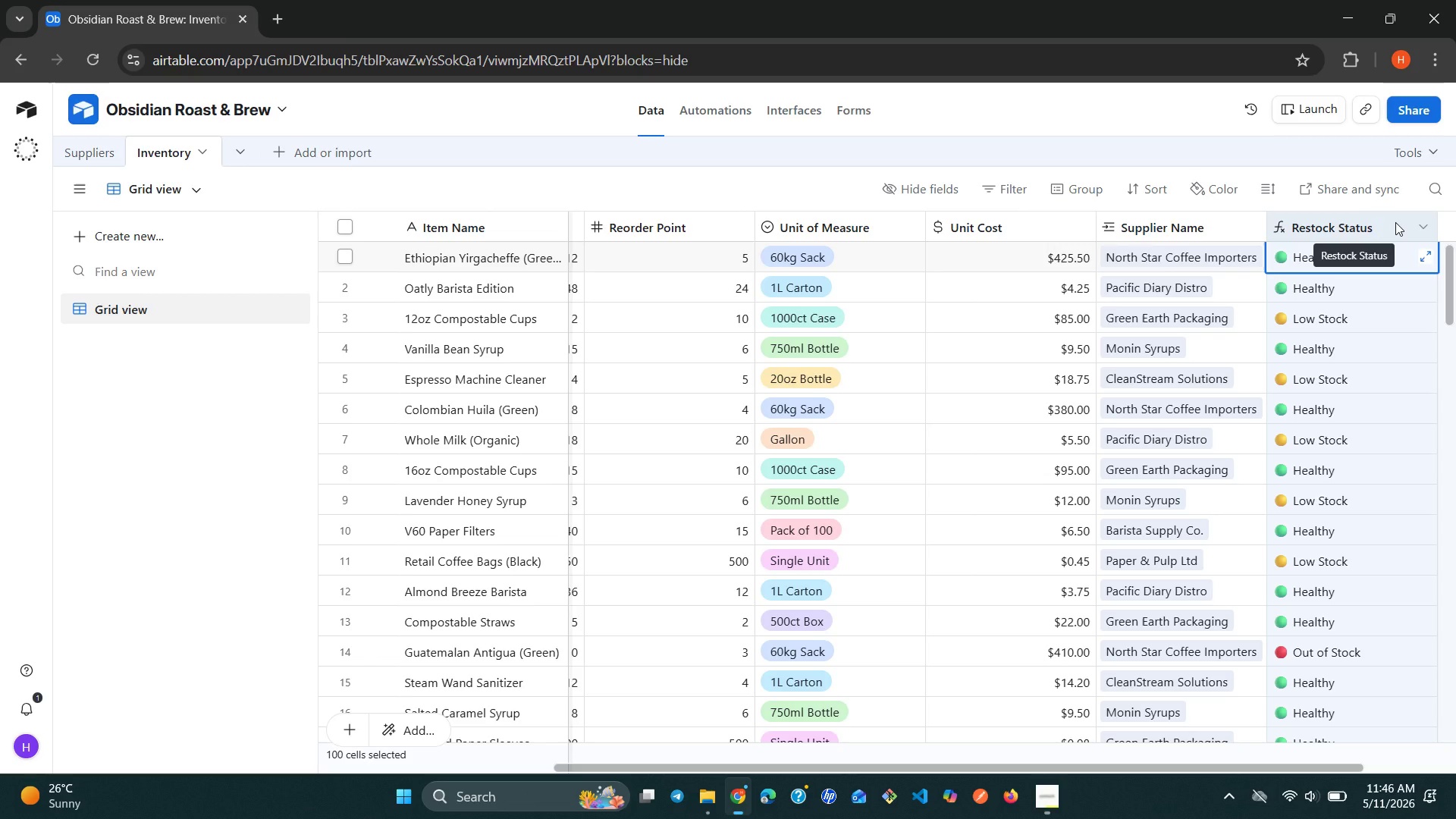 
left_click([1407, 224])
 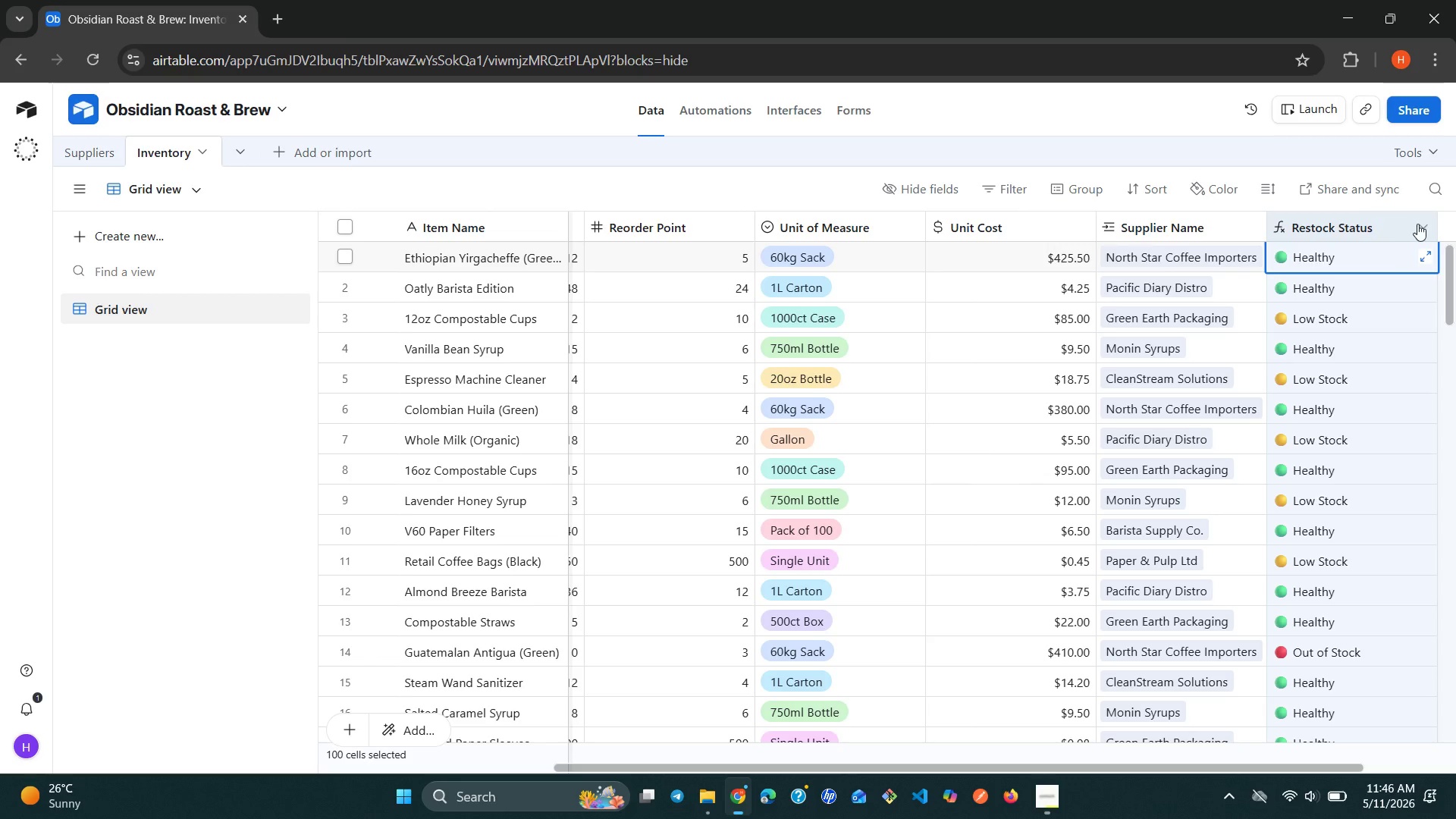 
left_click([1420, 224])
 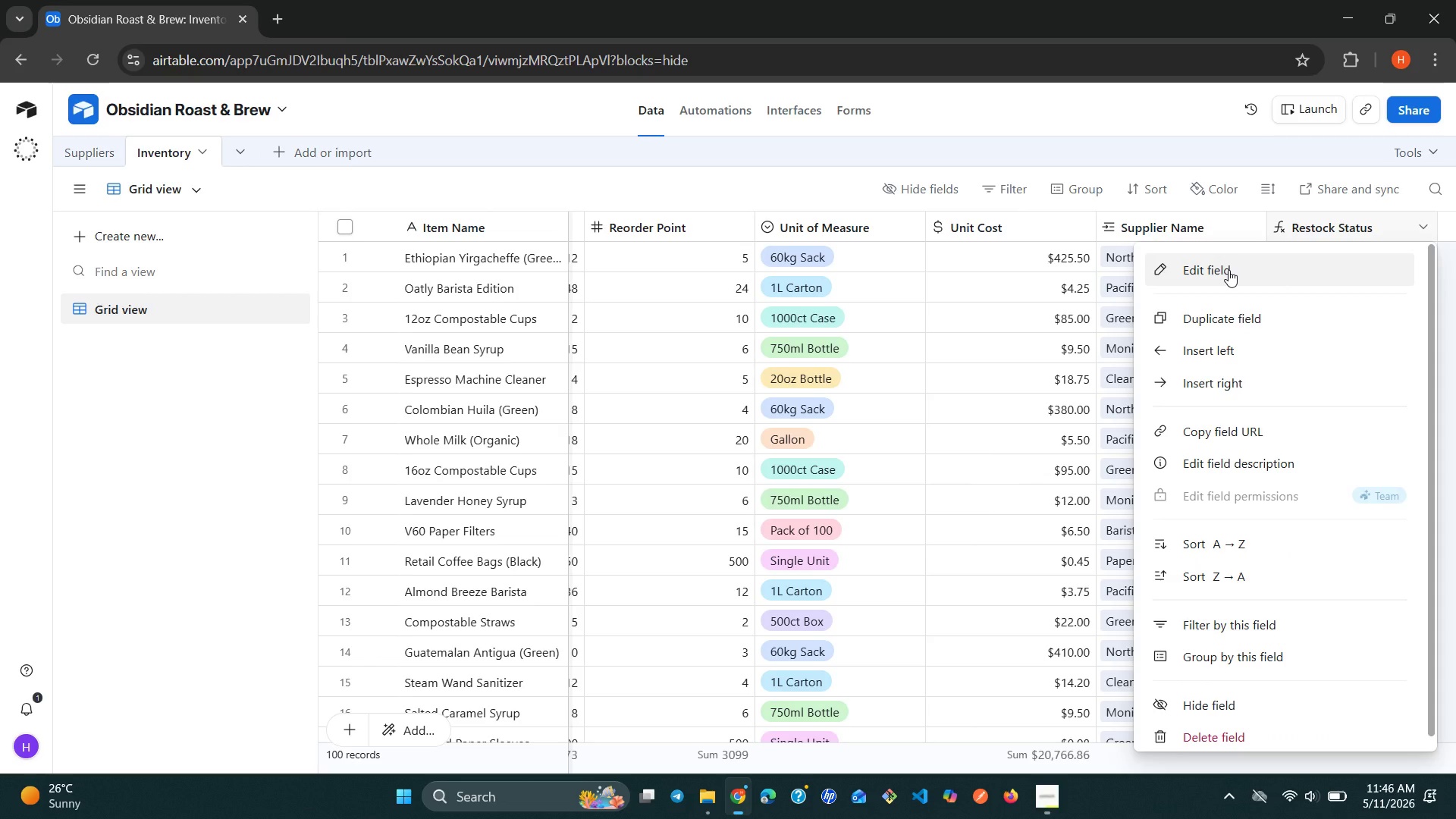 
left_click([1228, 270])
 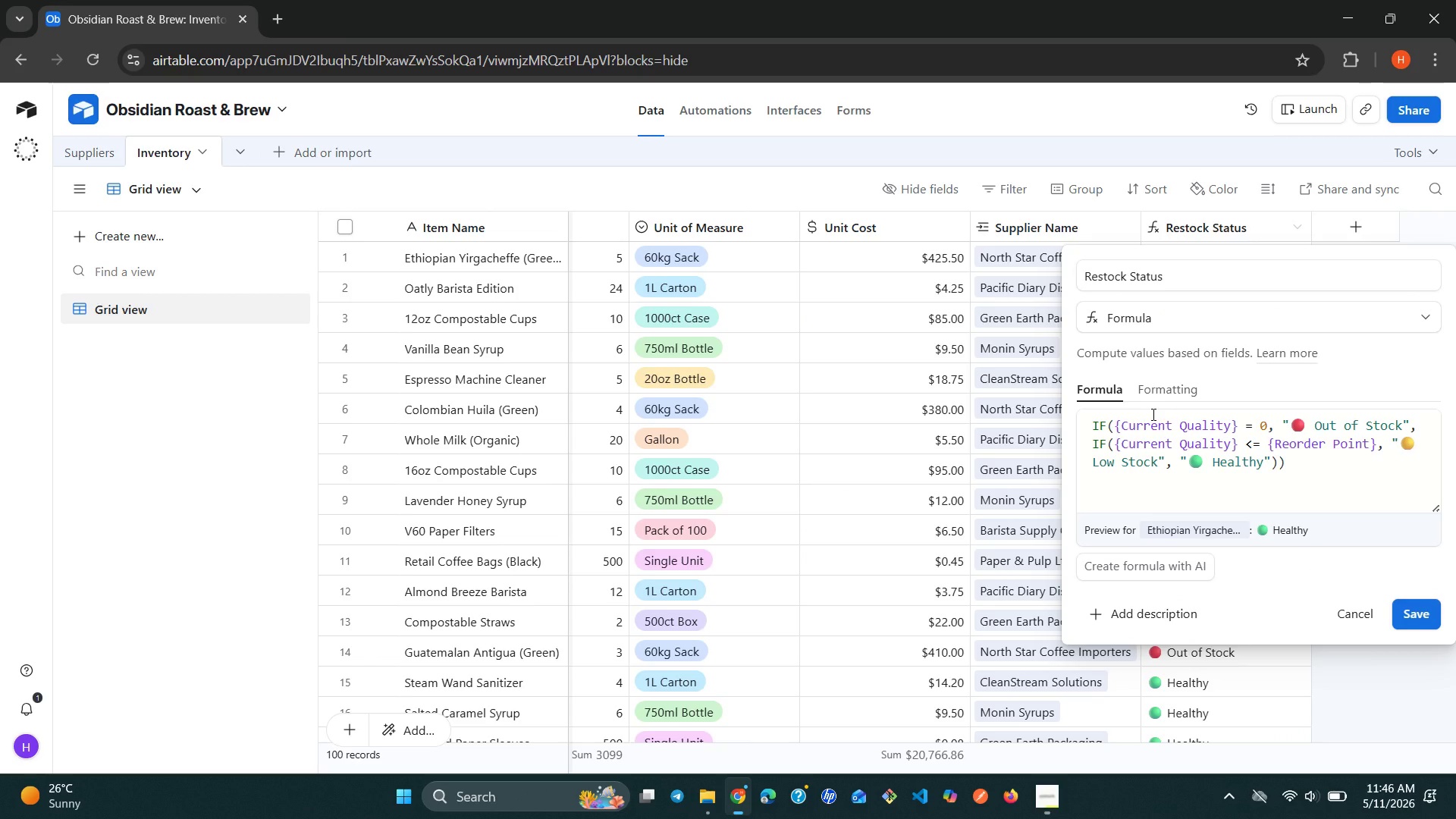 
left_click([1169, 406])
 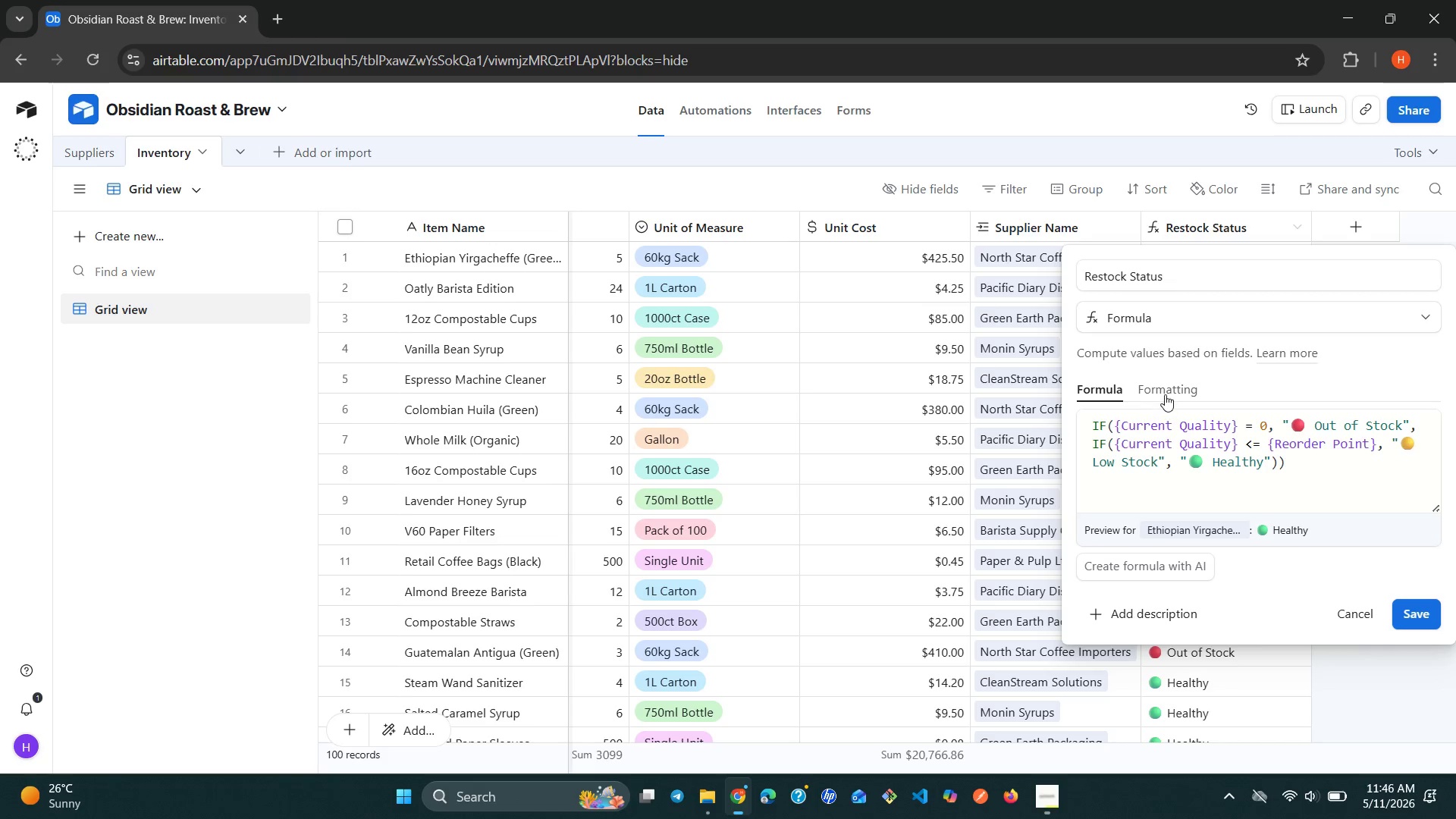 
left_click([1165, 394])
 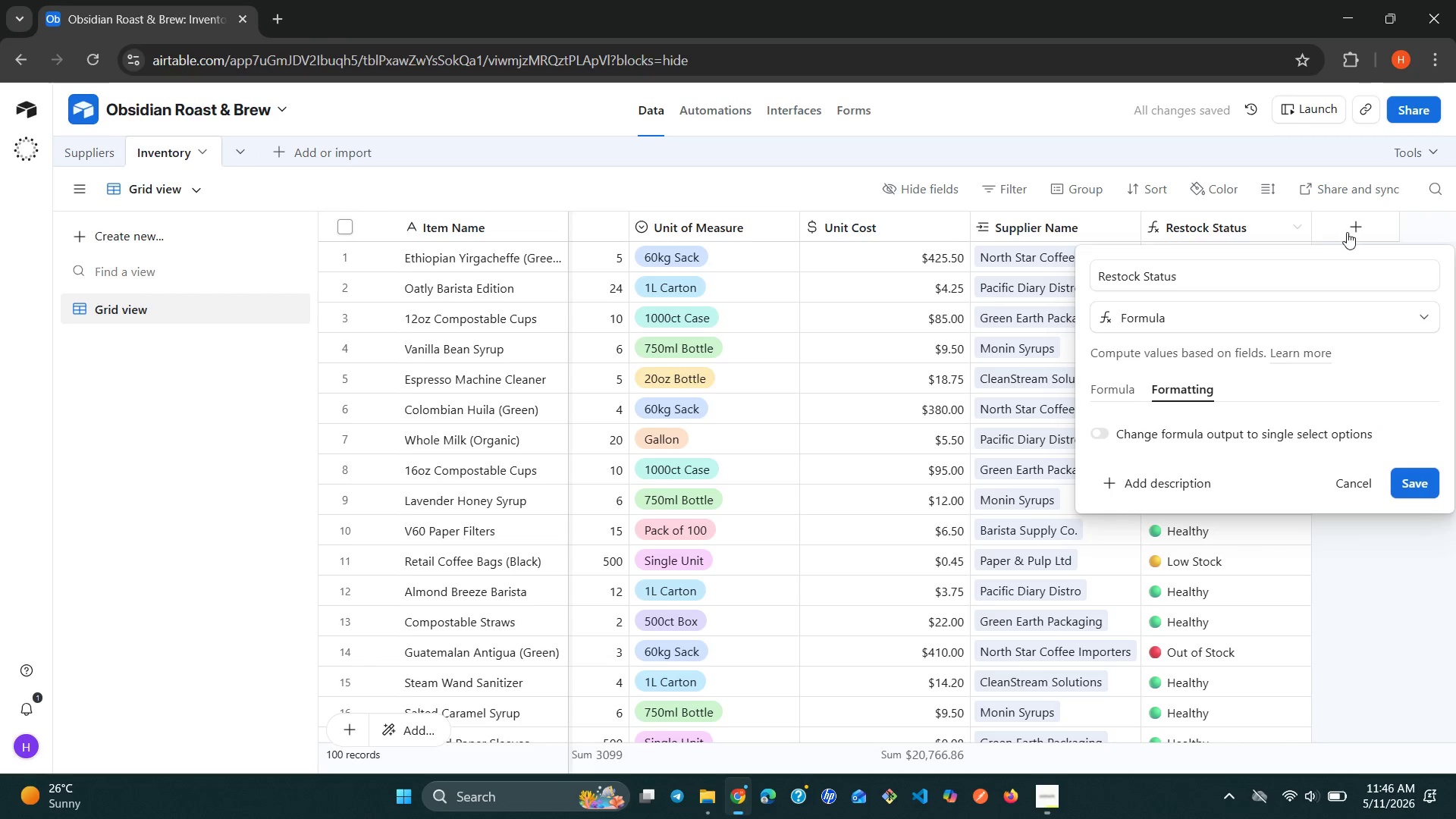 
wait(5.11)
 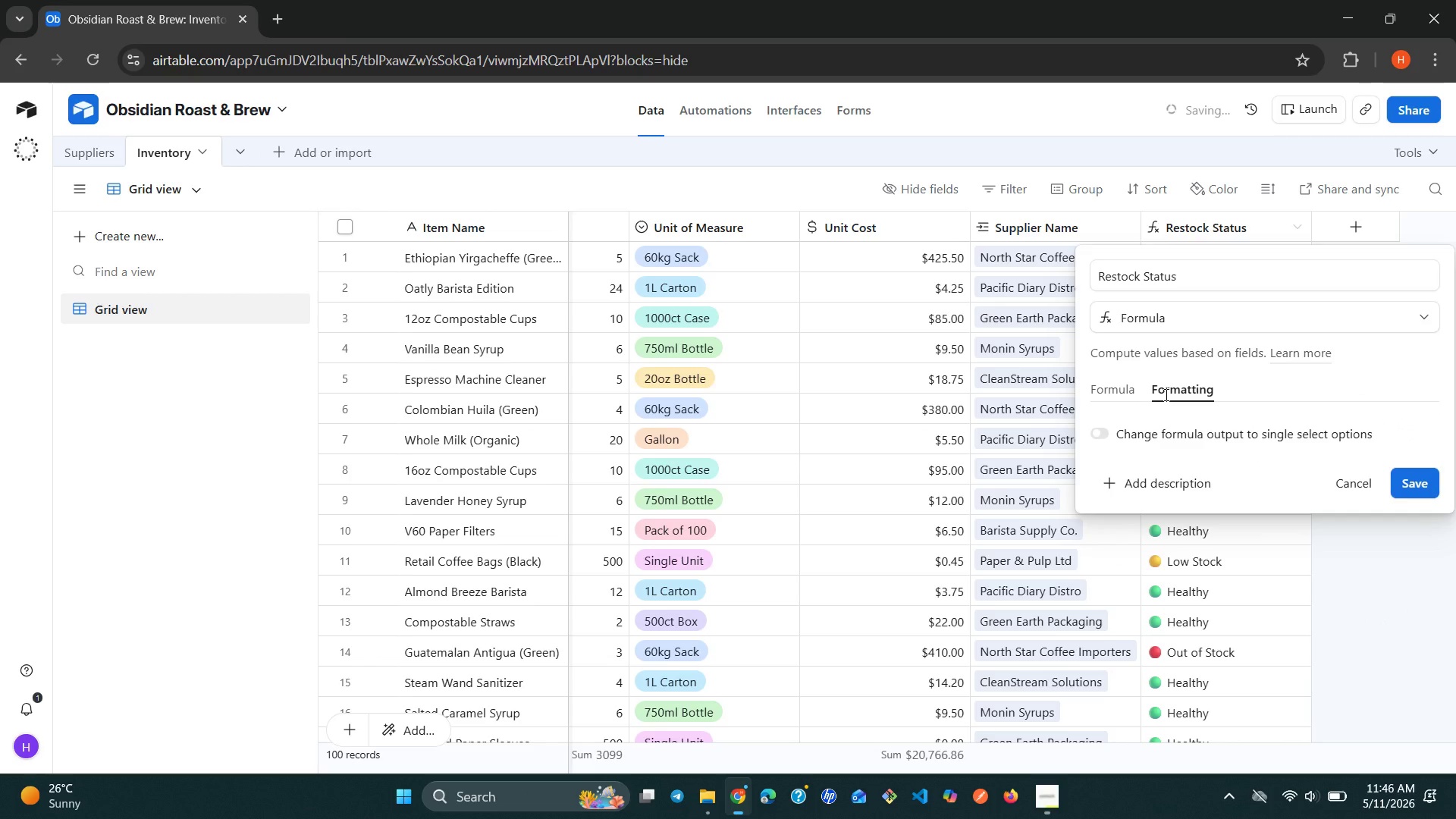 
left_click([1313, 563])
 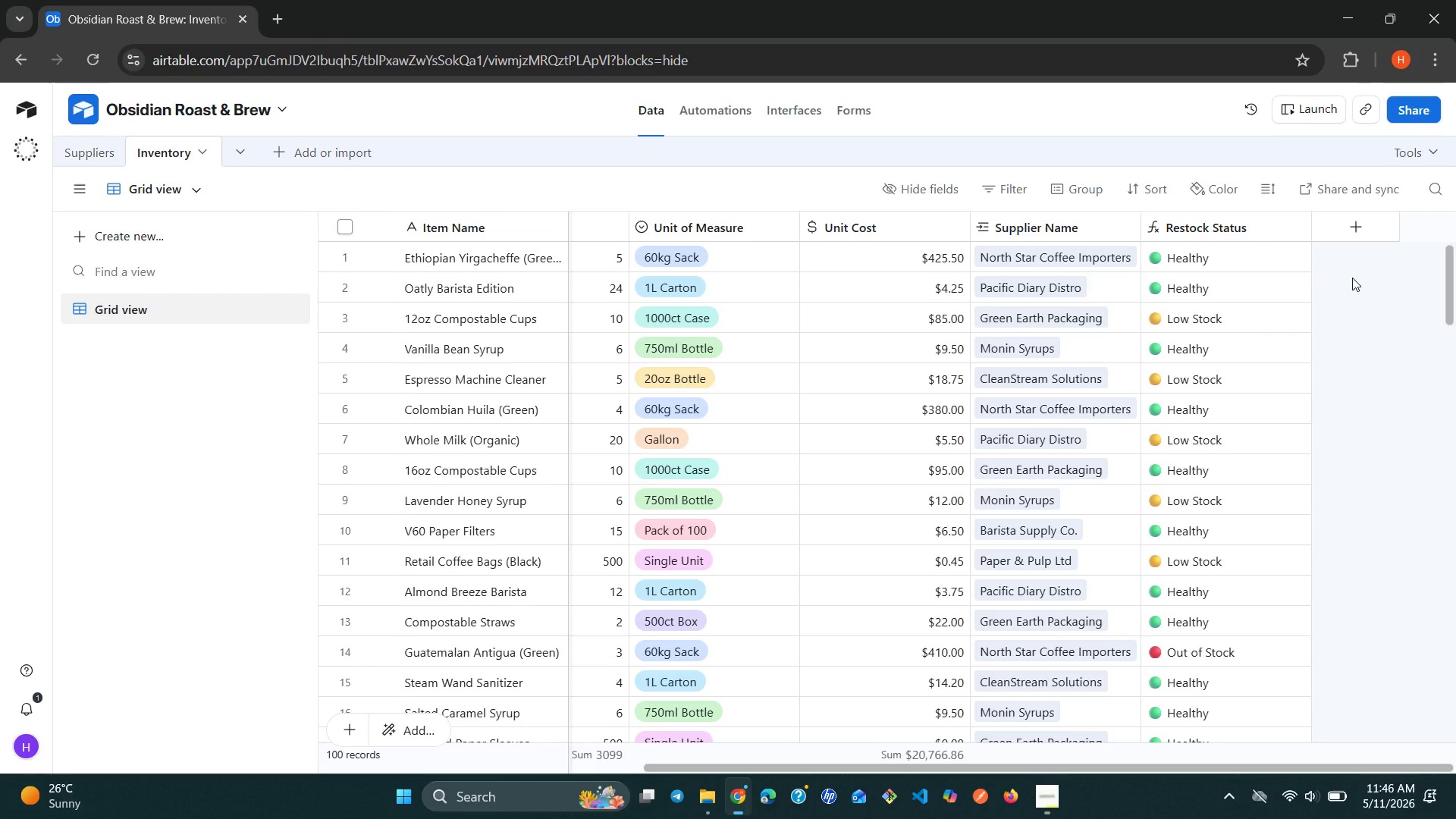 
wait(8.05)
 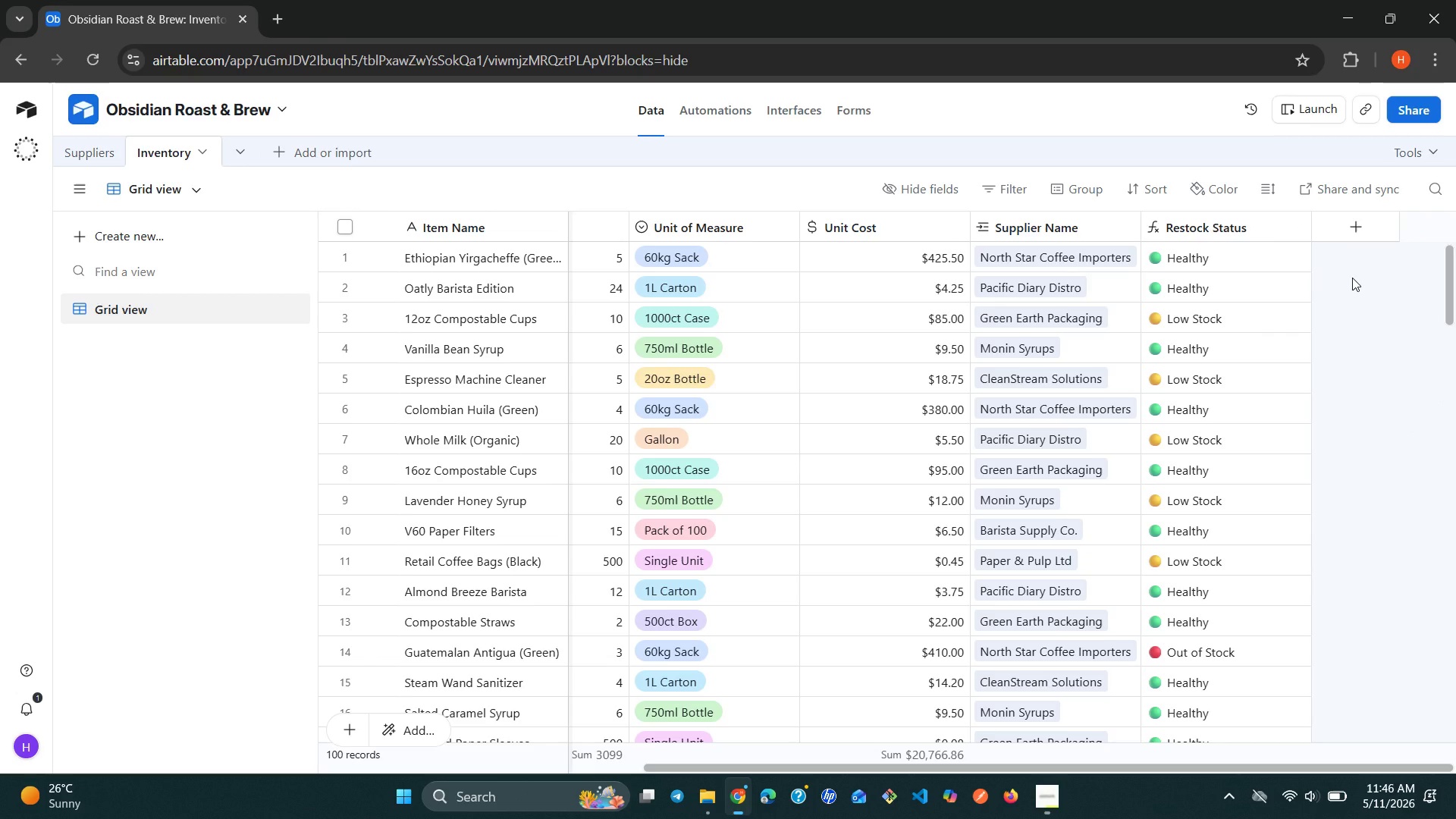 
left_click([1353, 224])
 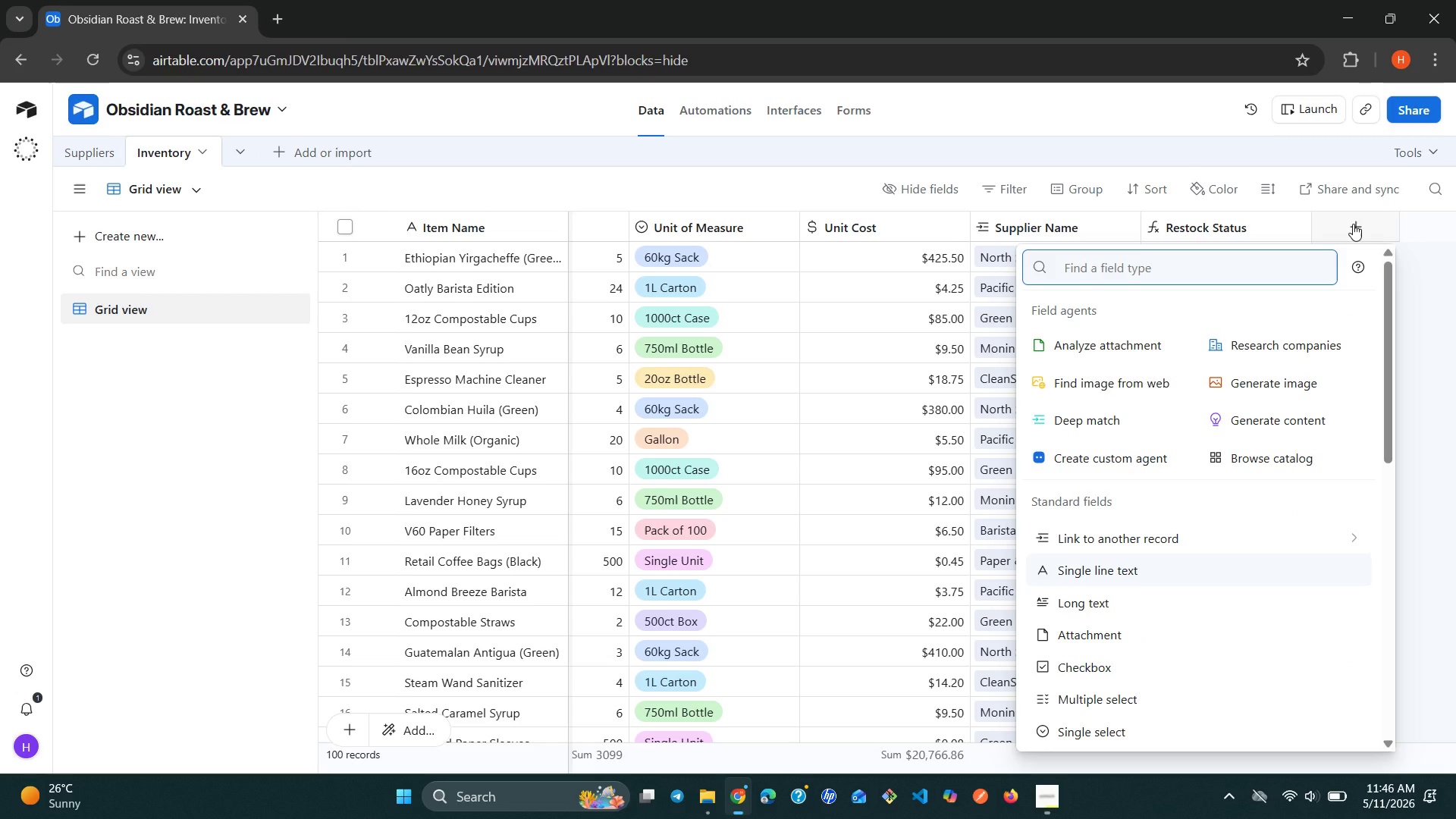 
type(fo)
 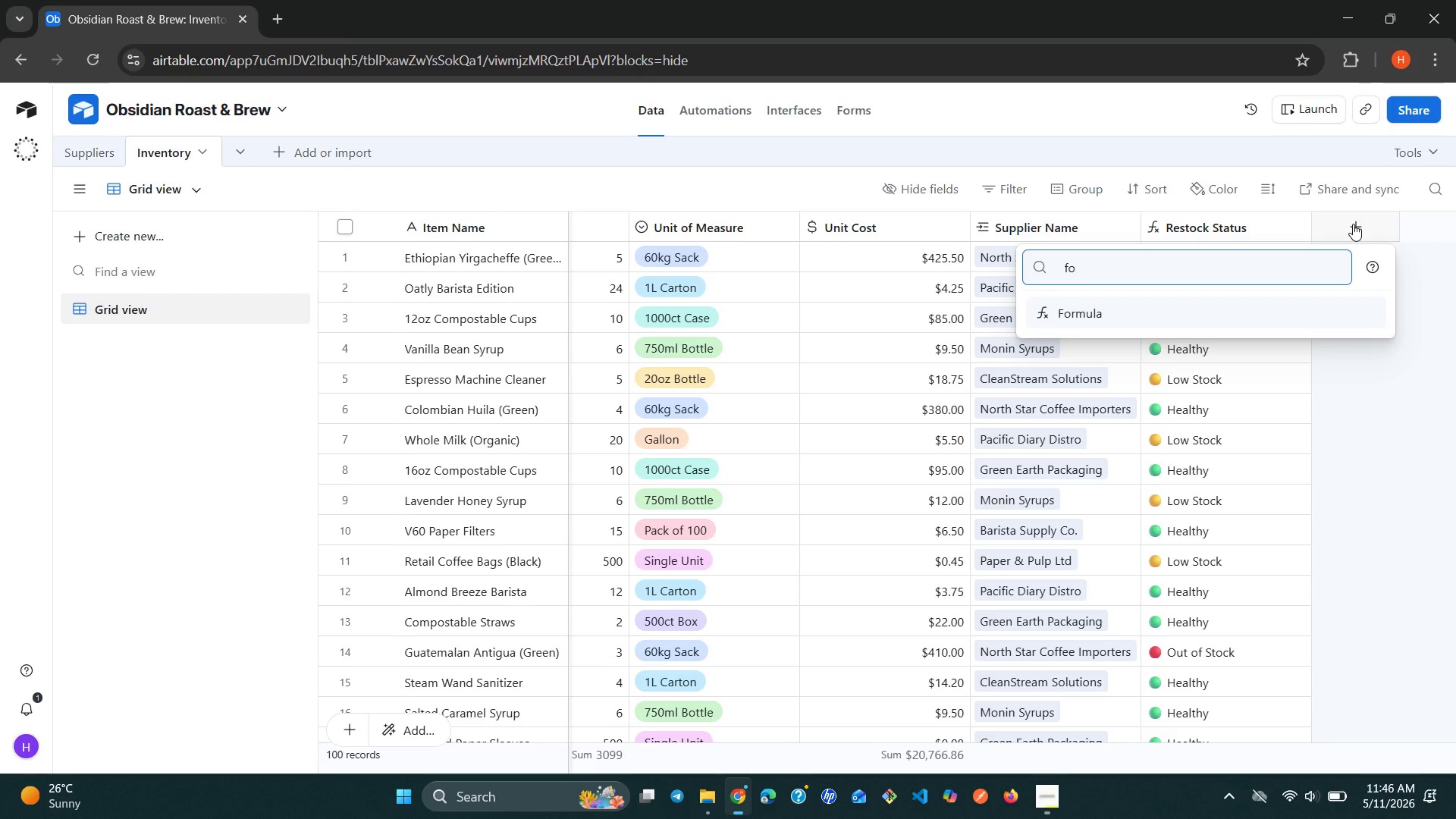 
key(Enter)
 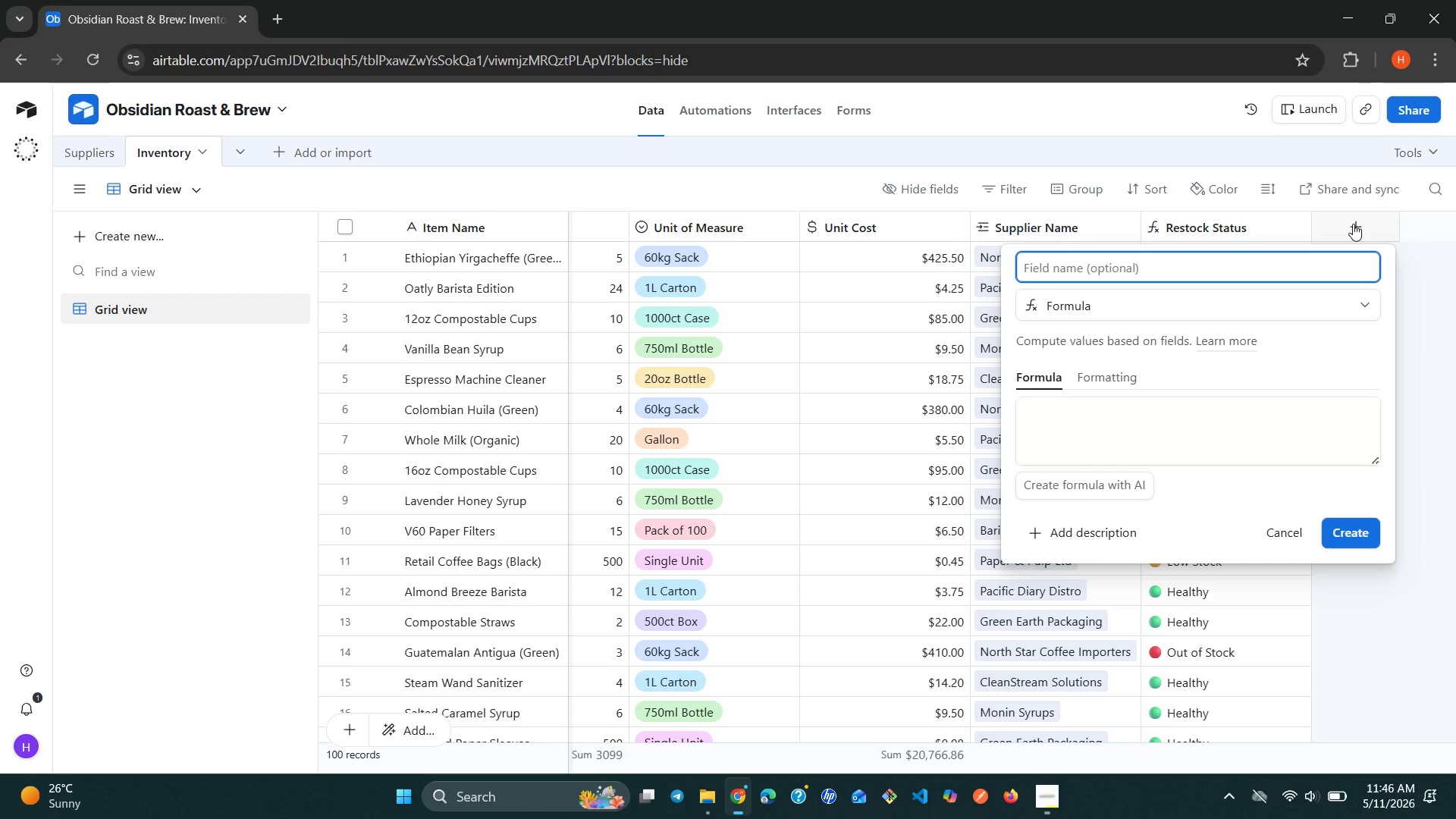 
type(Total Value)
 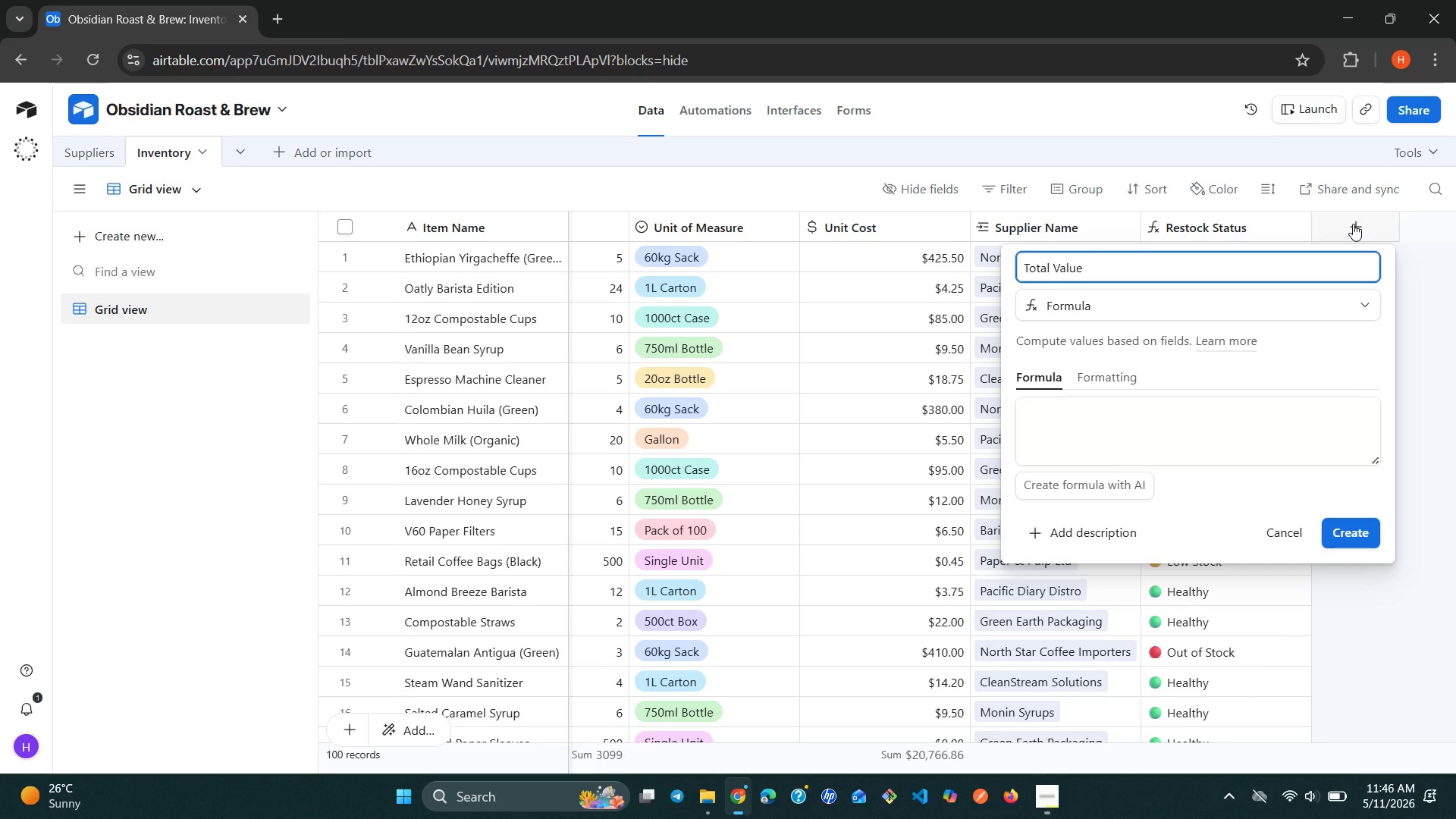 
wait(5.33)
 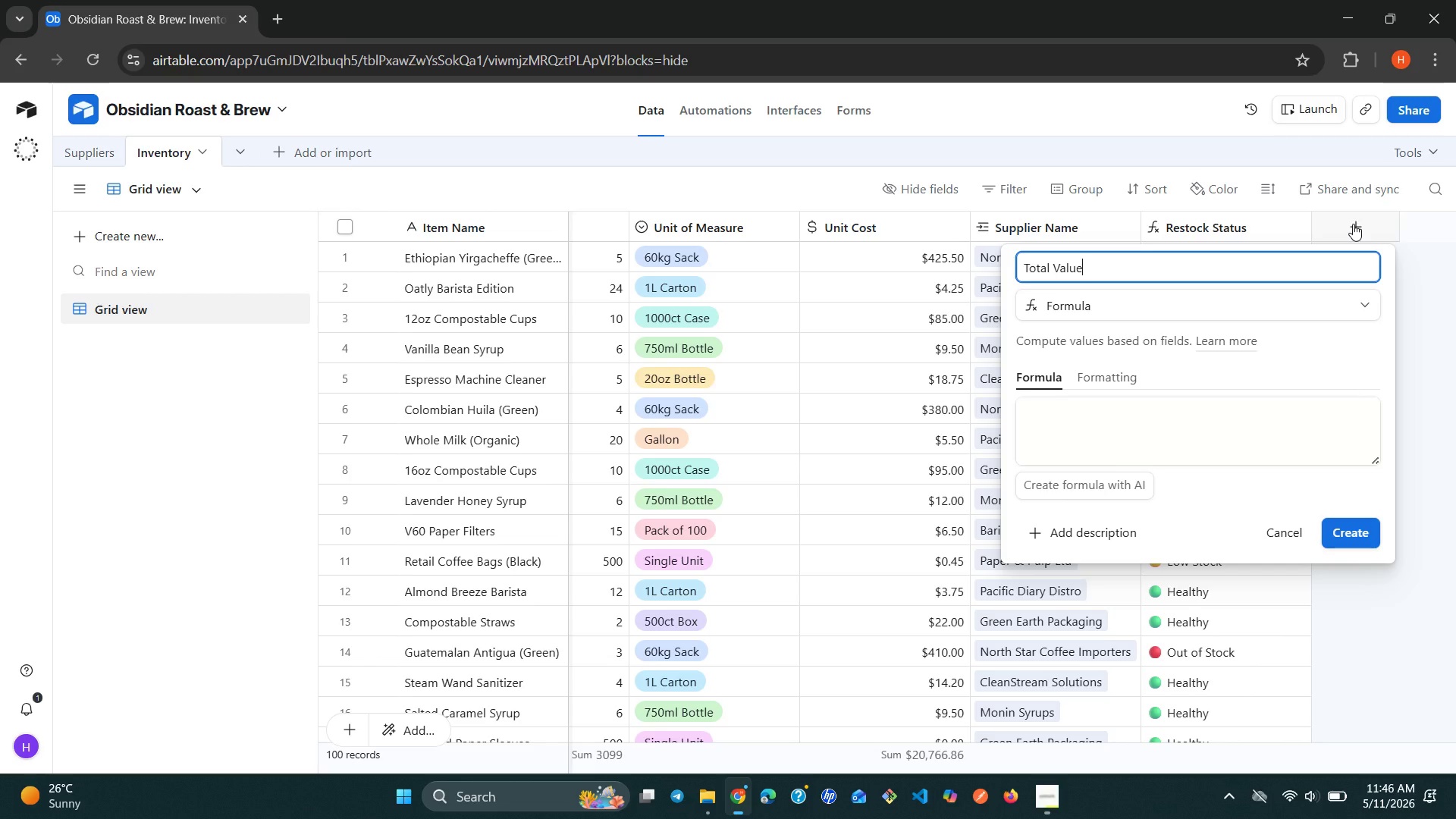 
left_click([1181, 408])
 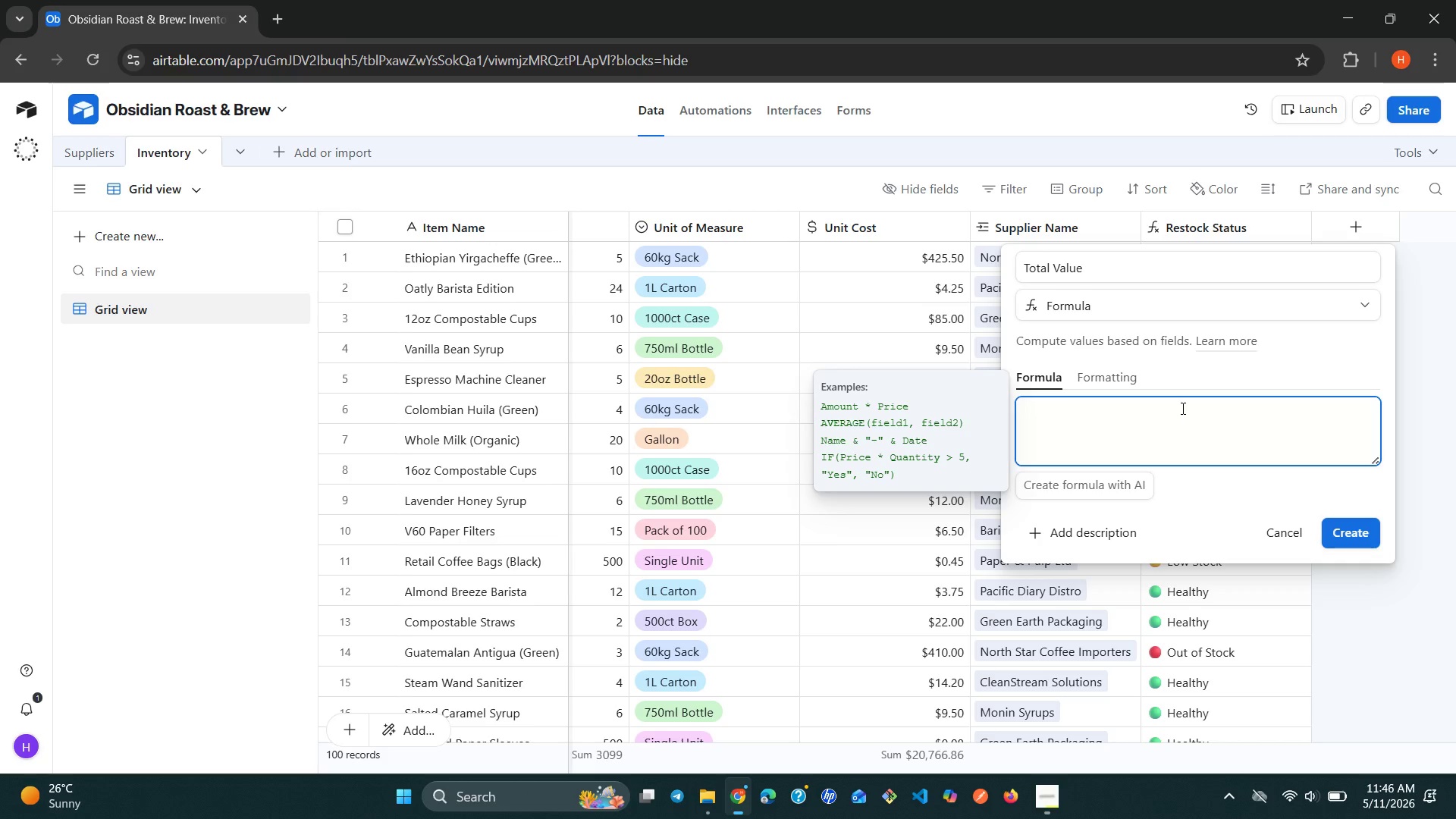 
type({cu)
 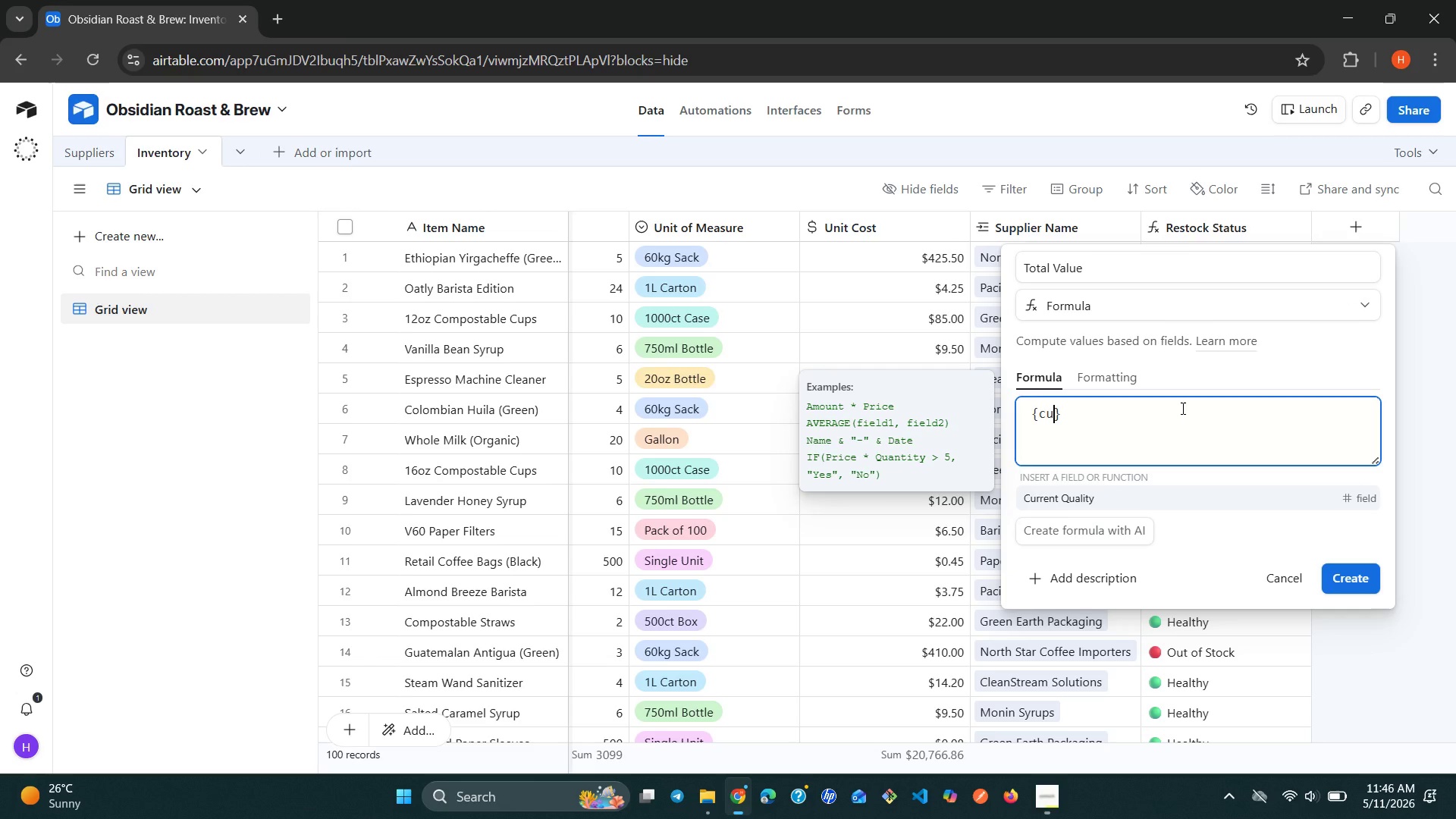 
key(Enter)
 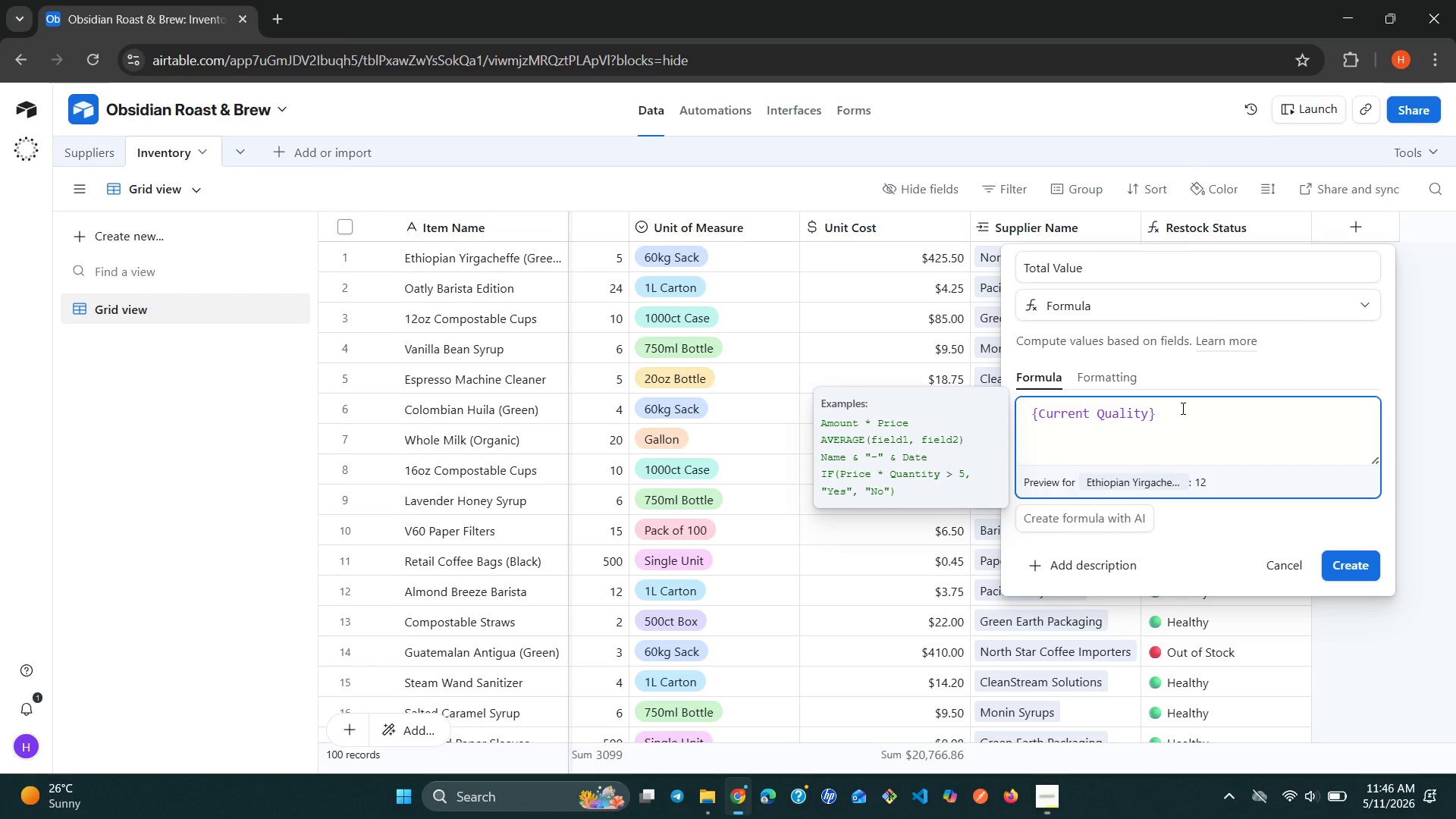 
key(Space)
 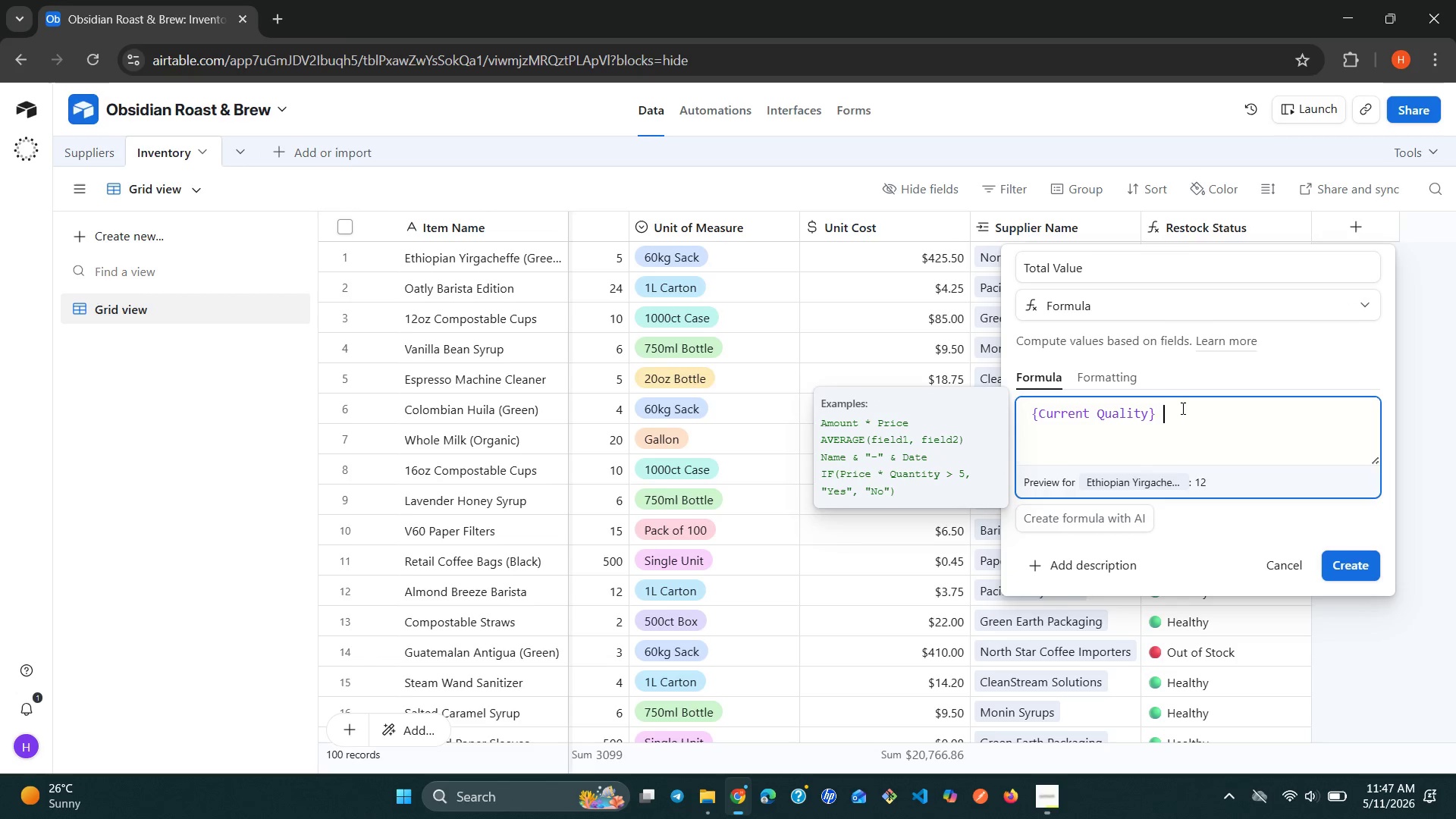 
key(Shift+7)
 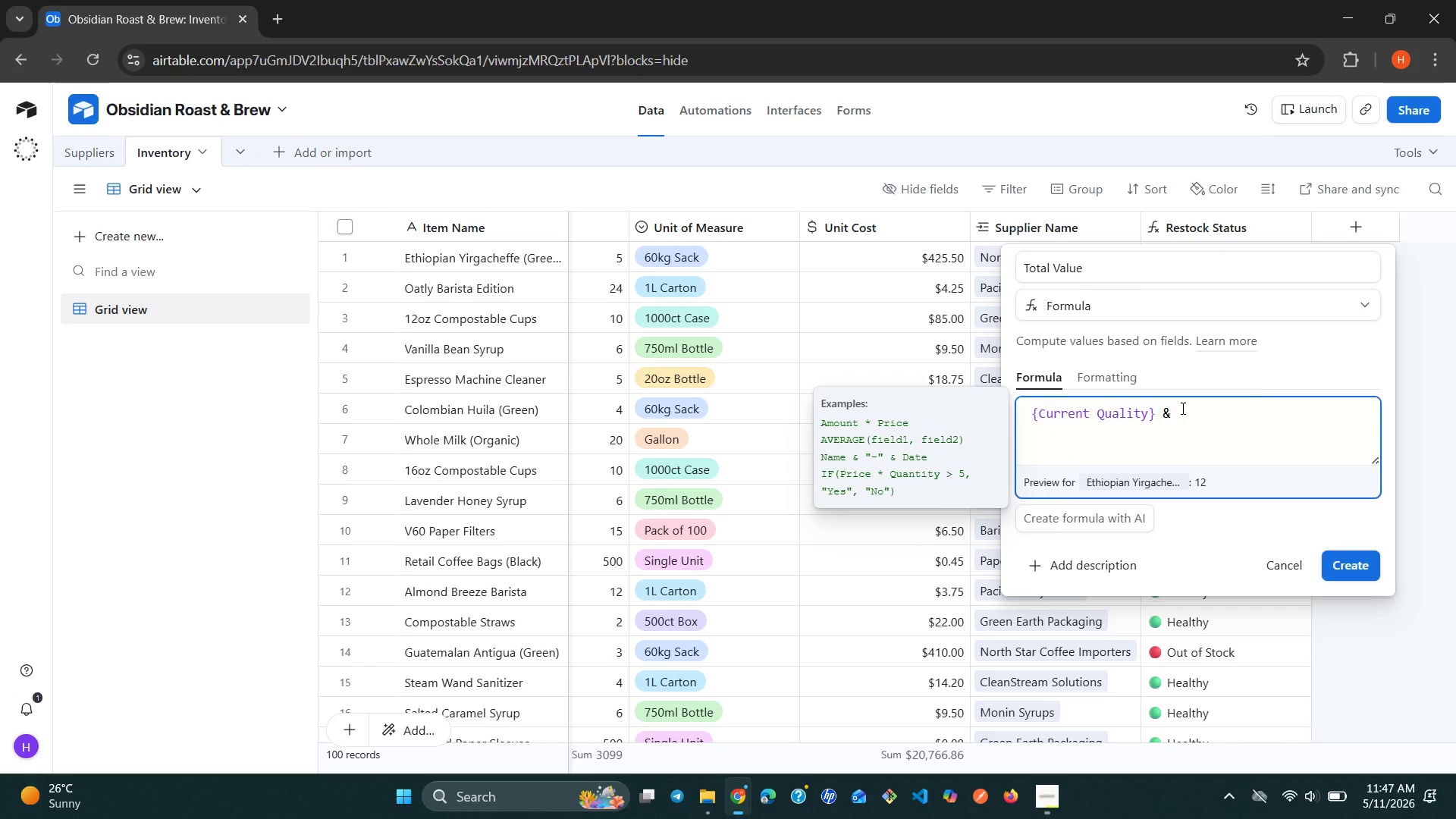 
key(Space)
 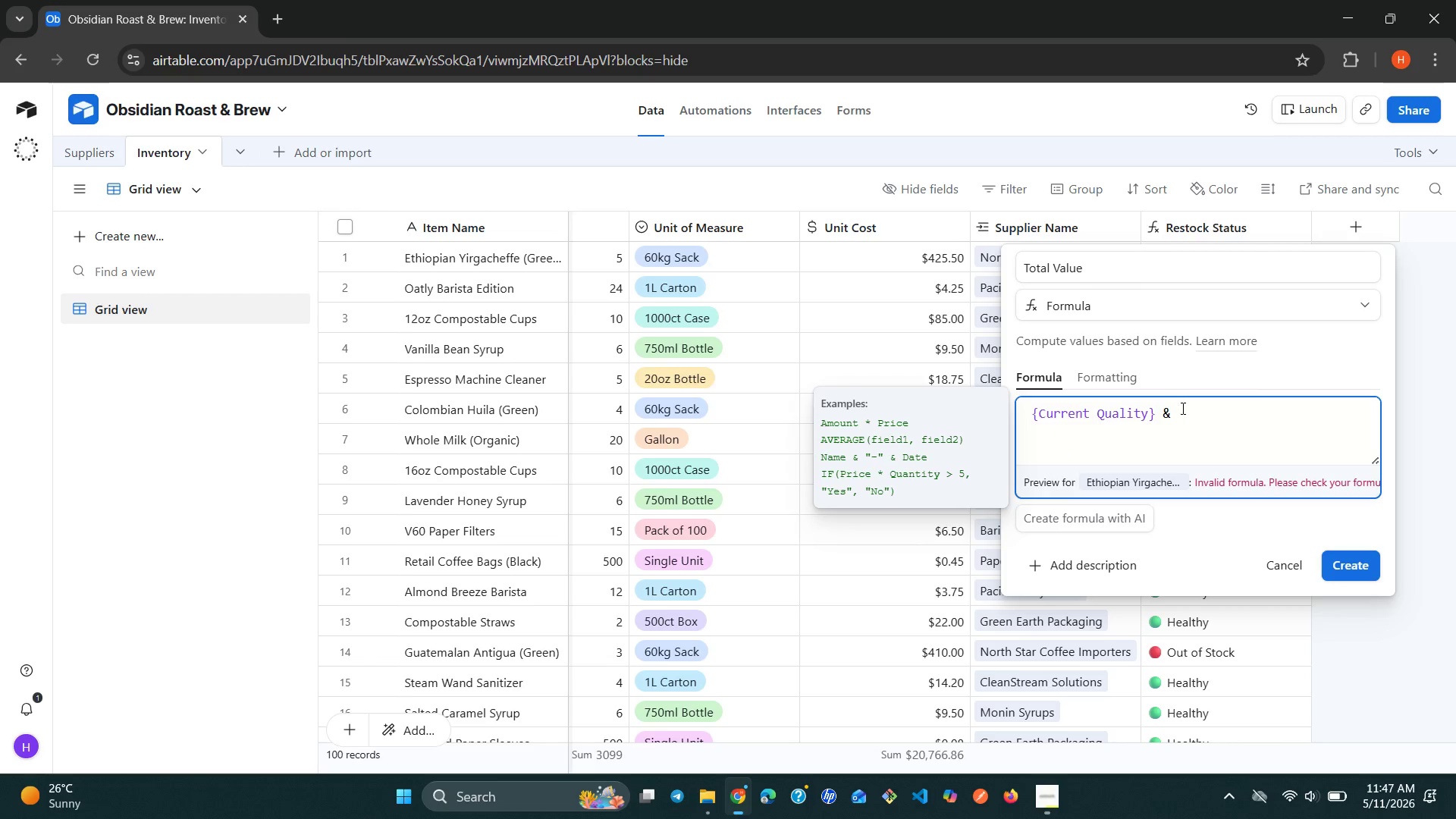 
hold_key(key=ShiftRight, duration=0.75)
 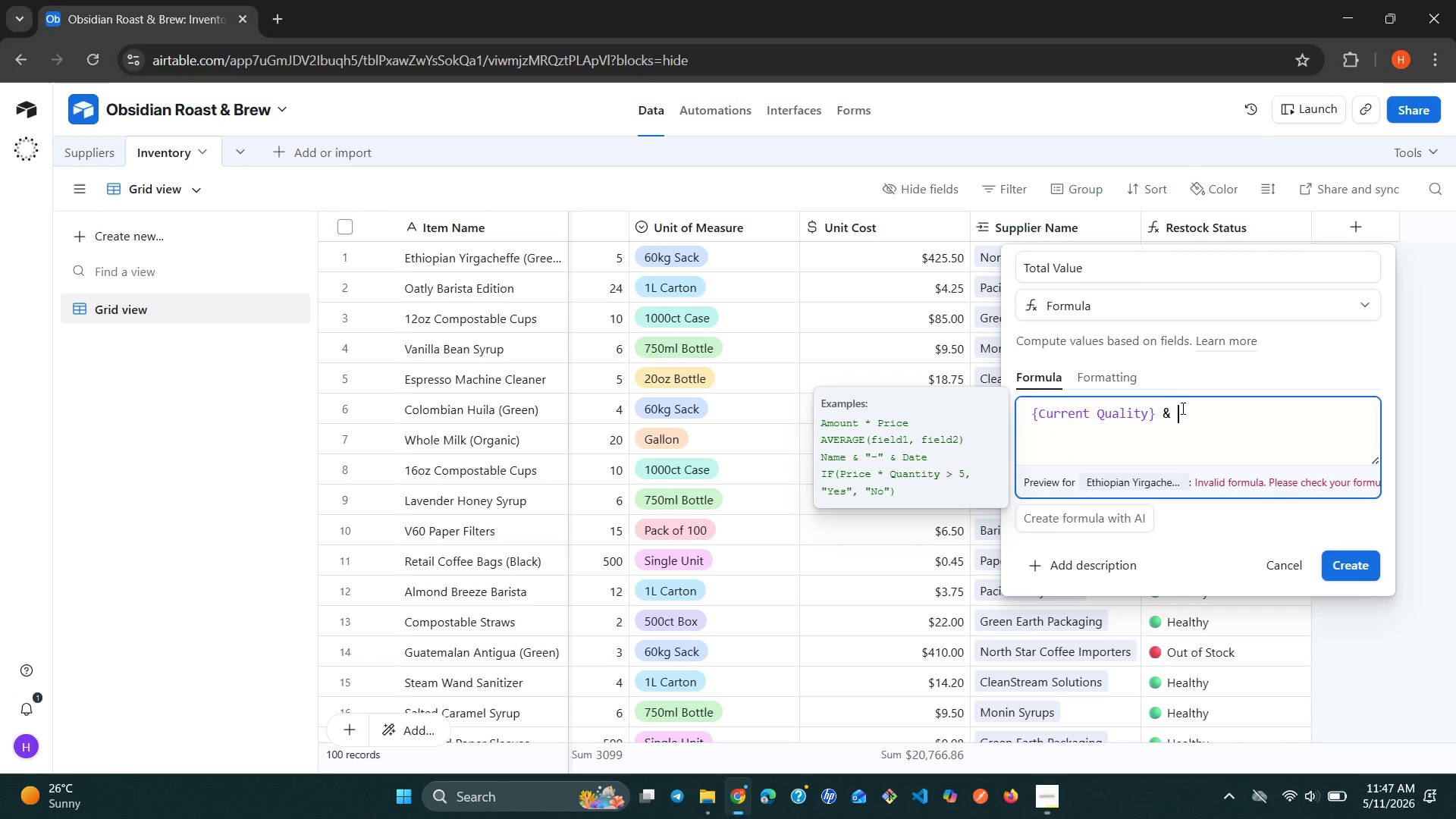 
type({un)
 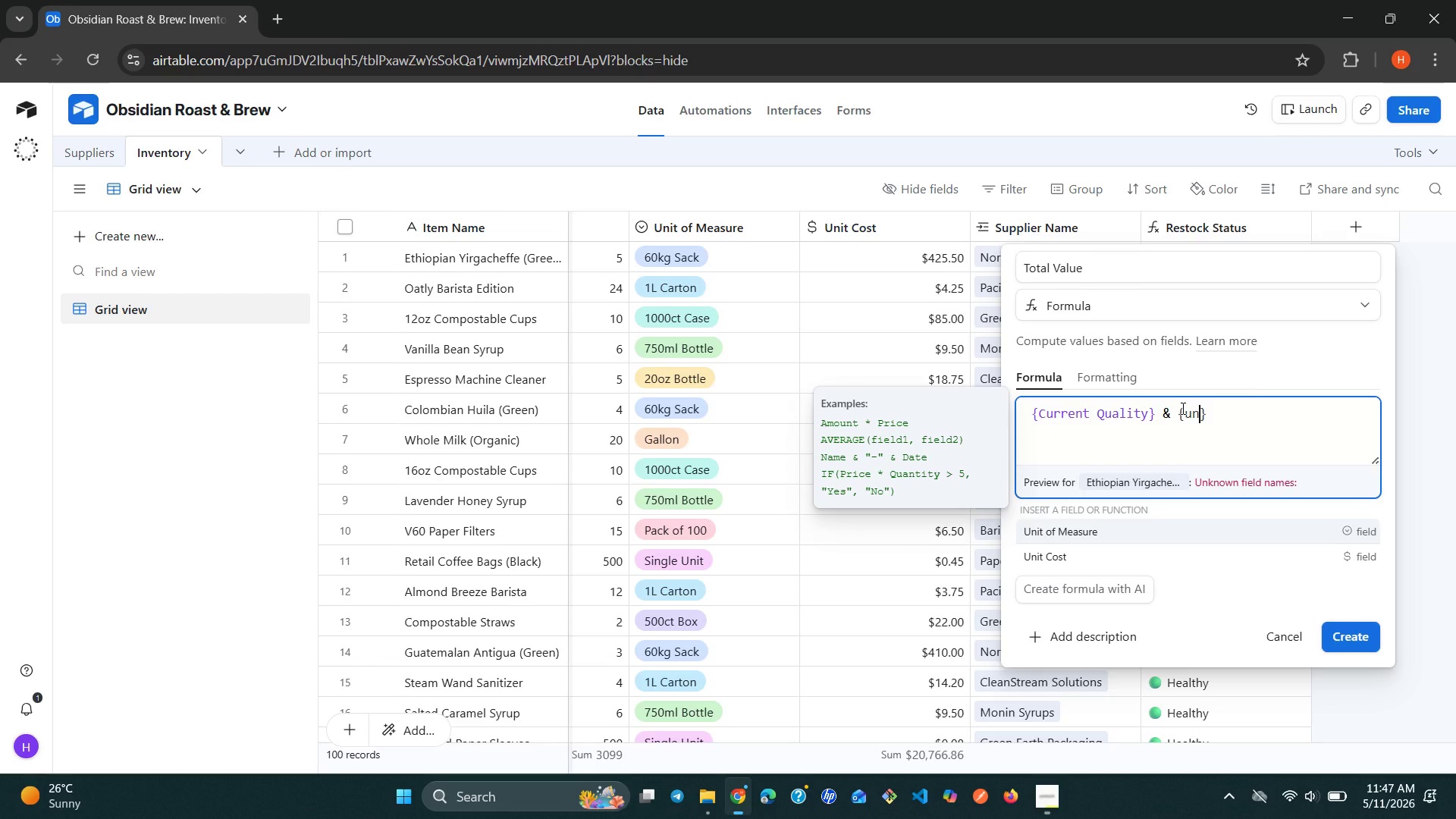 
key(ArrowDown)
 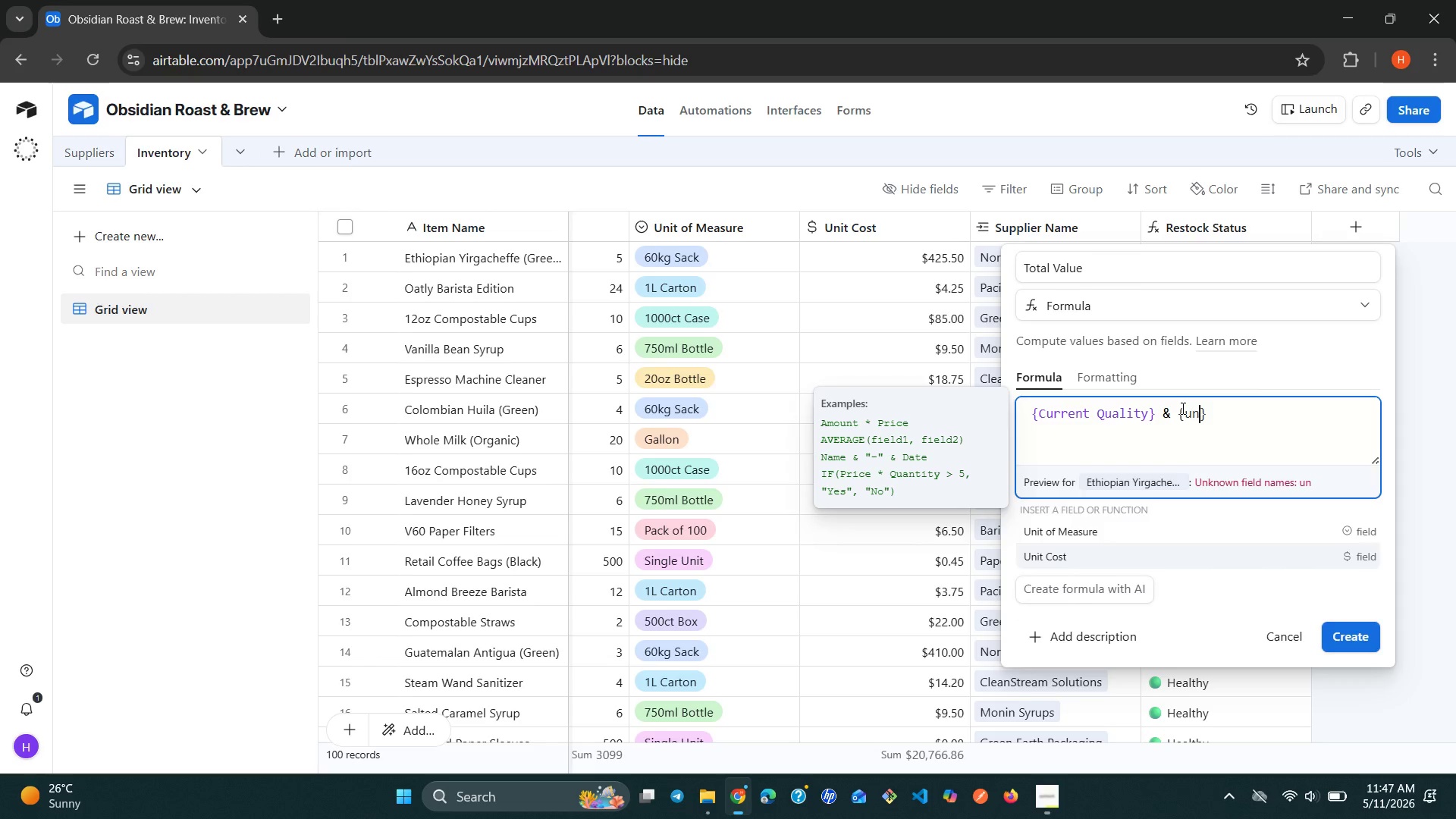 
key(Enter)
 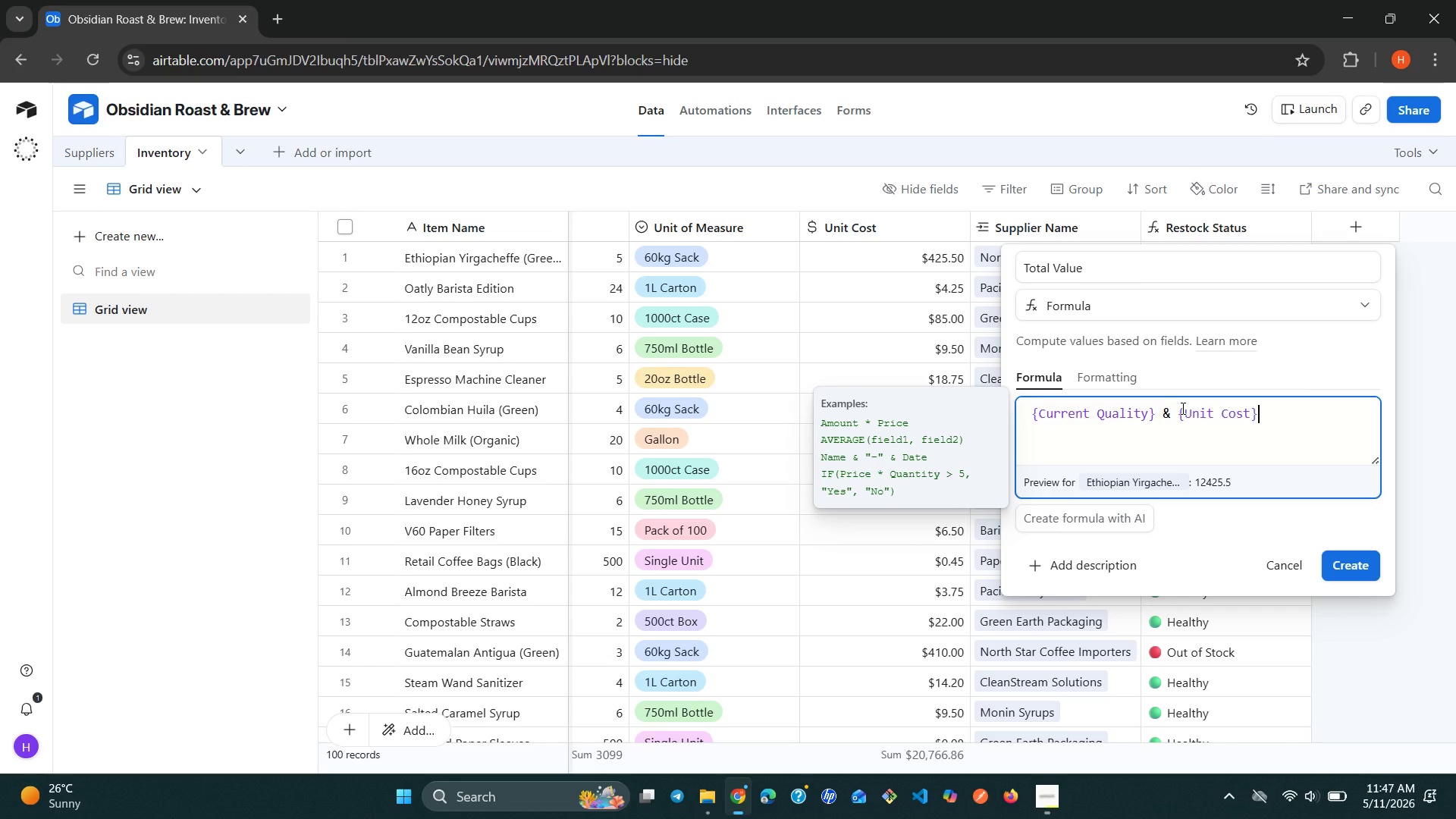 
wait(7.12)
 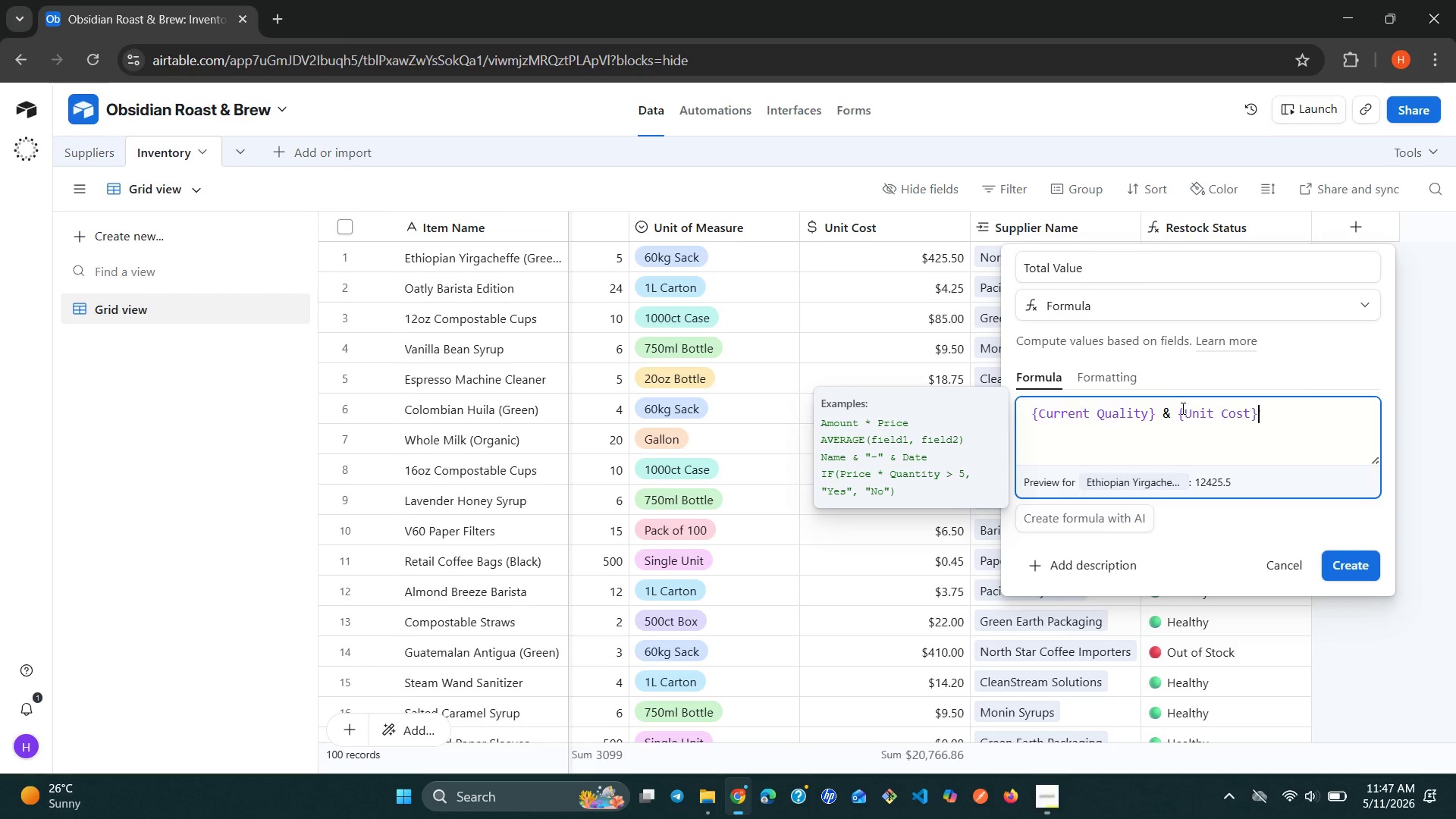 
left_click([1121, 382])
 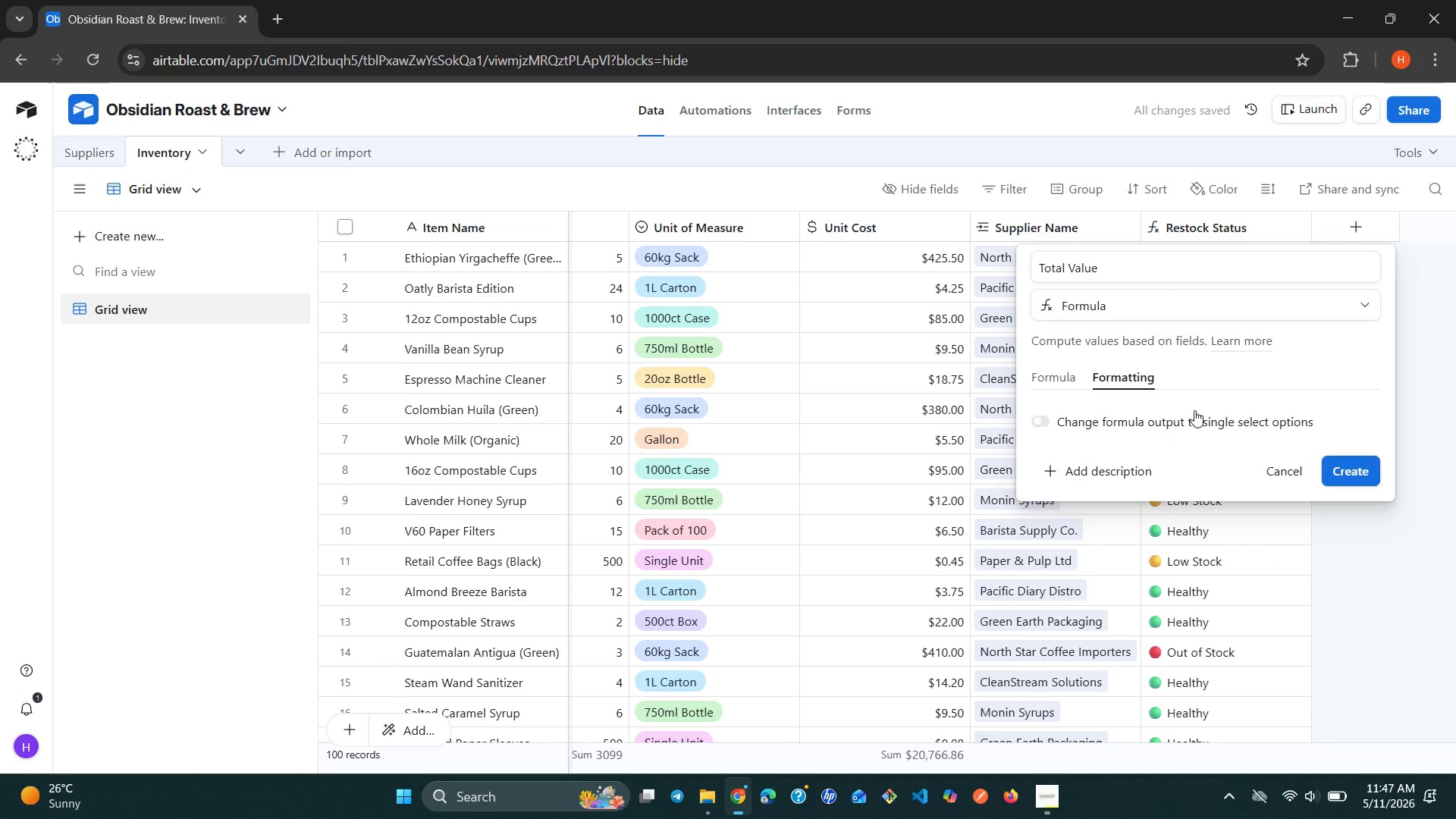 
left_click([1063, 389])
 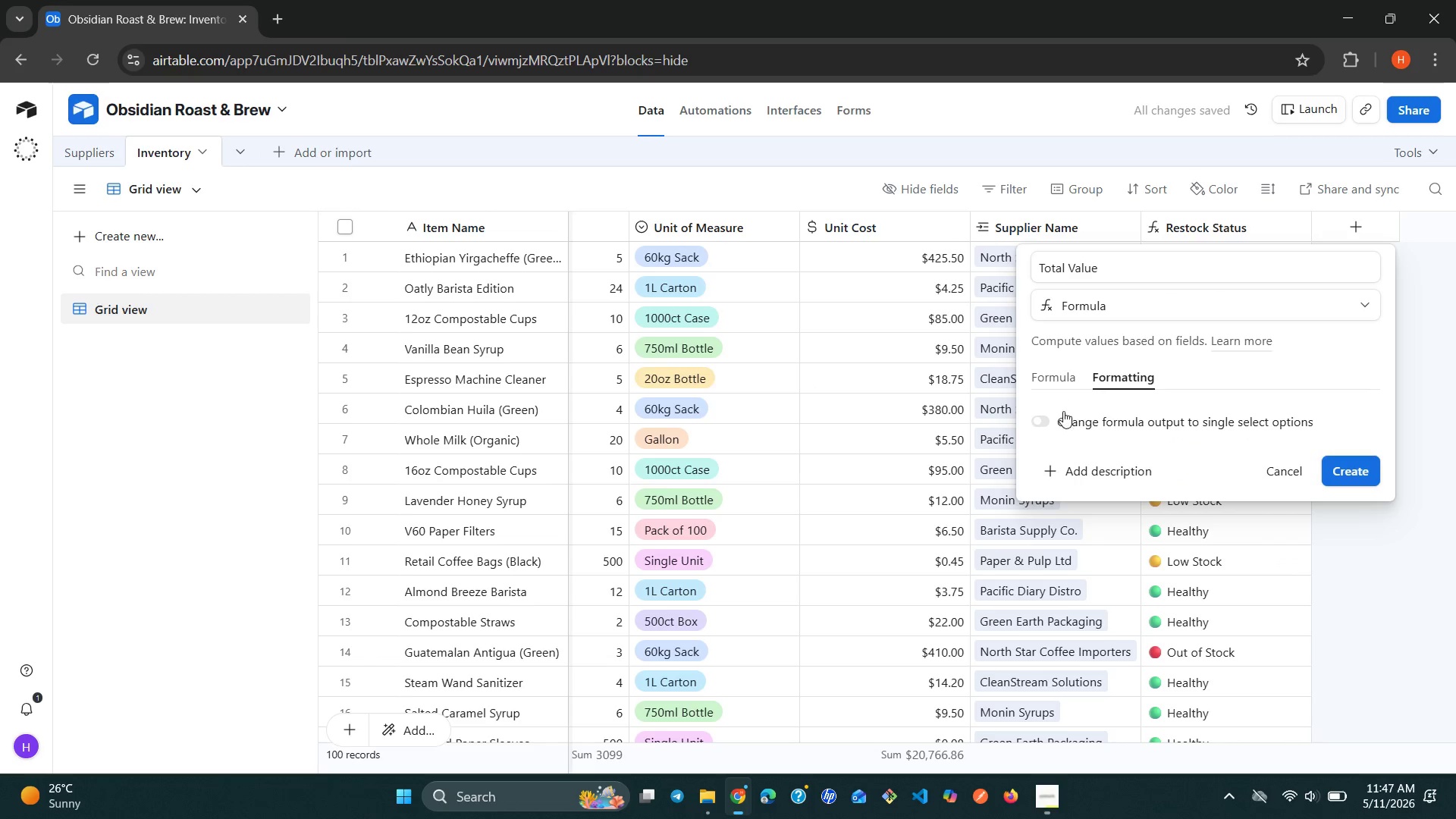 
left_click([1051, 426])
 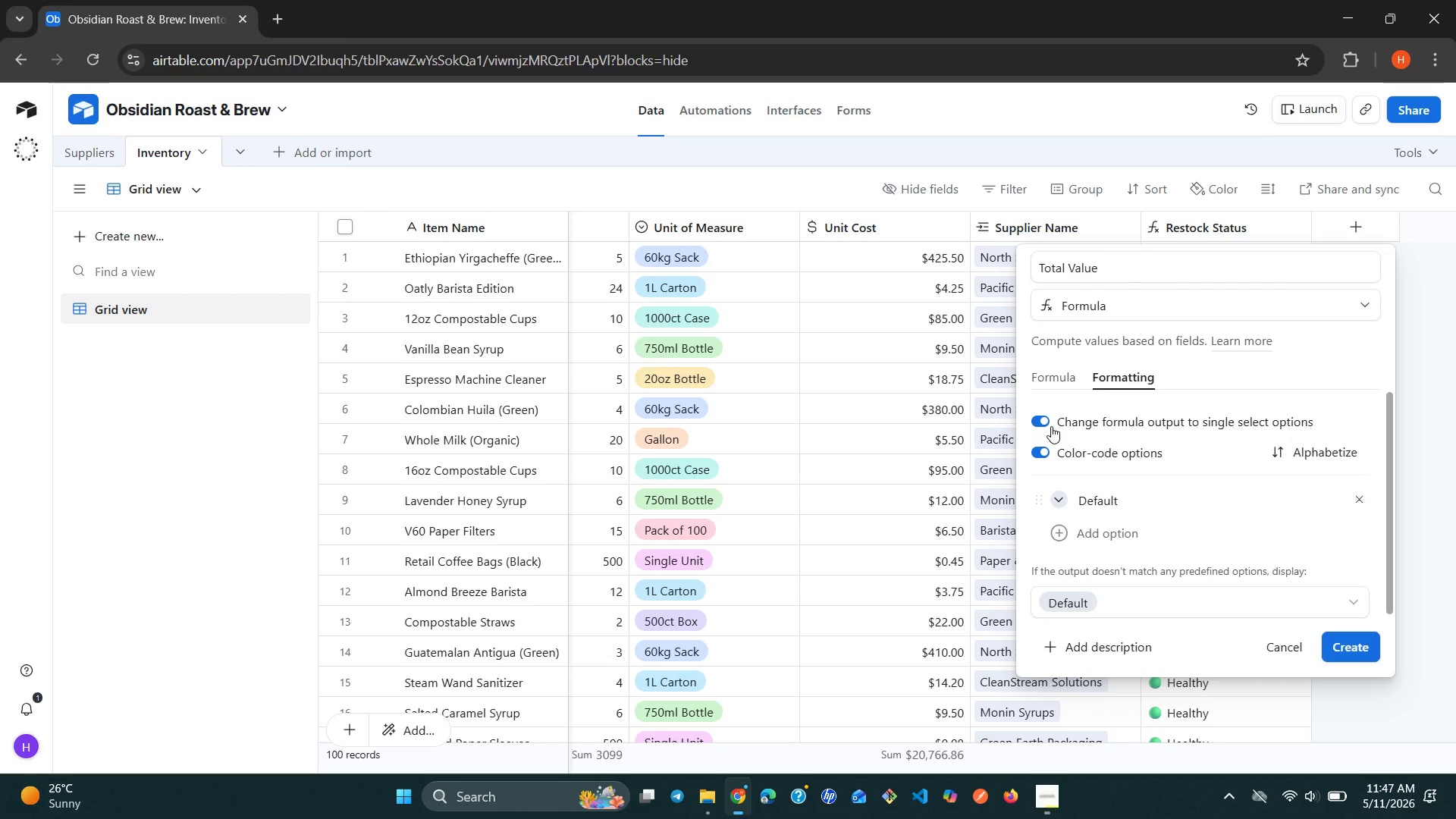 
left_click([1051, 426])
 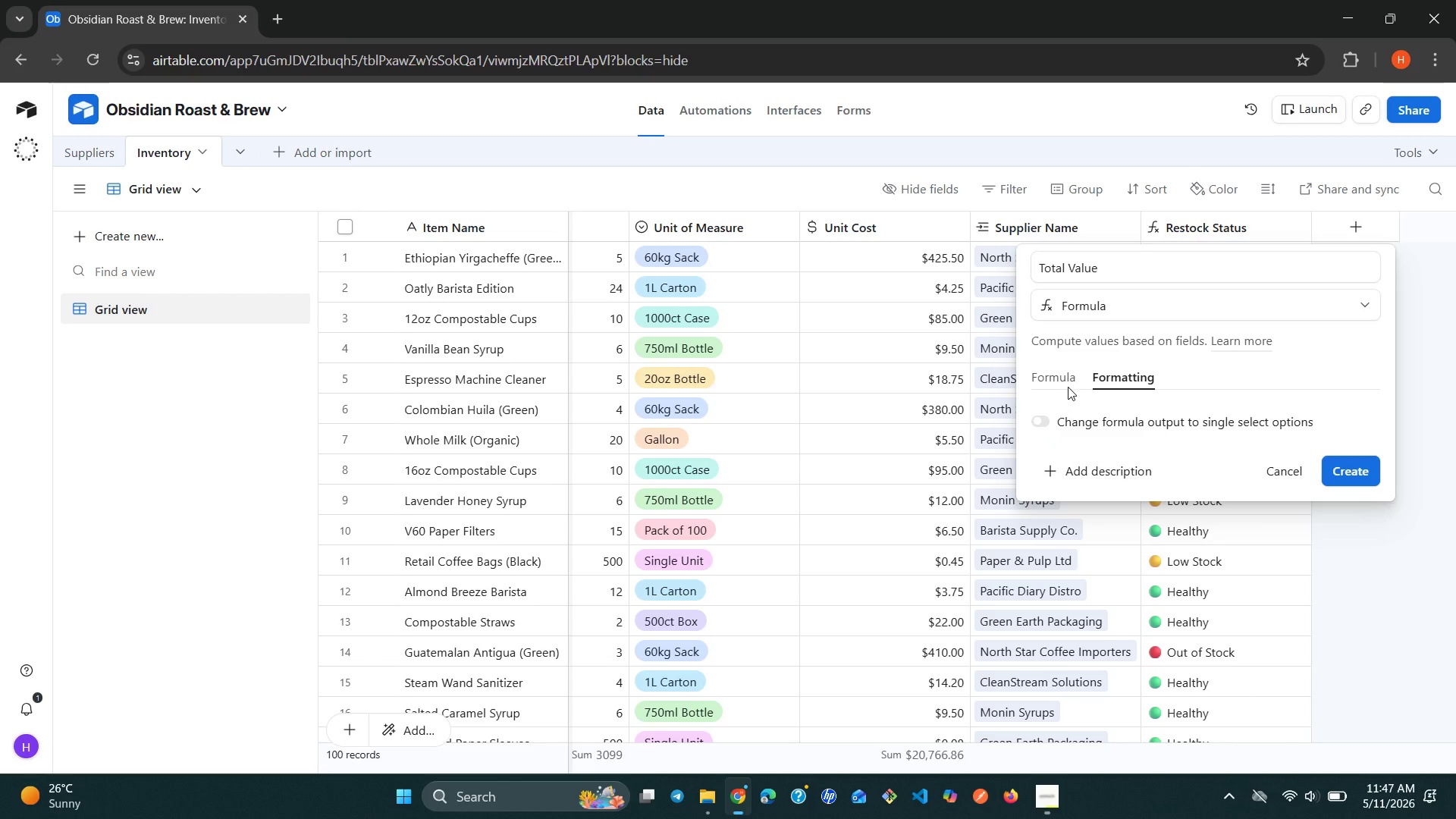 
left_click([1068, 383])
 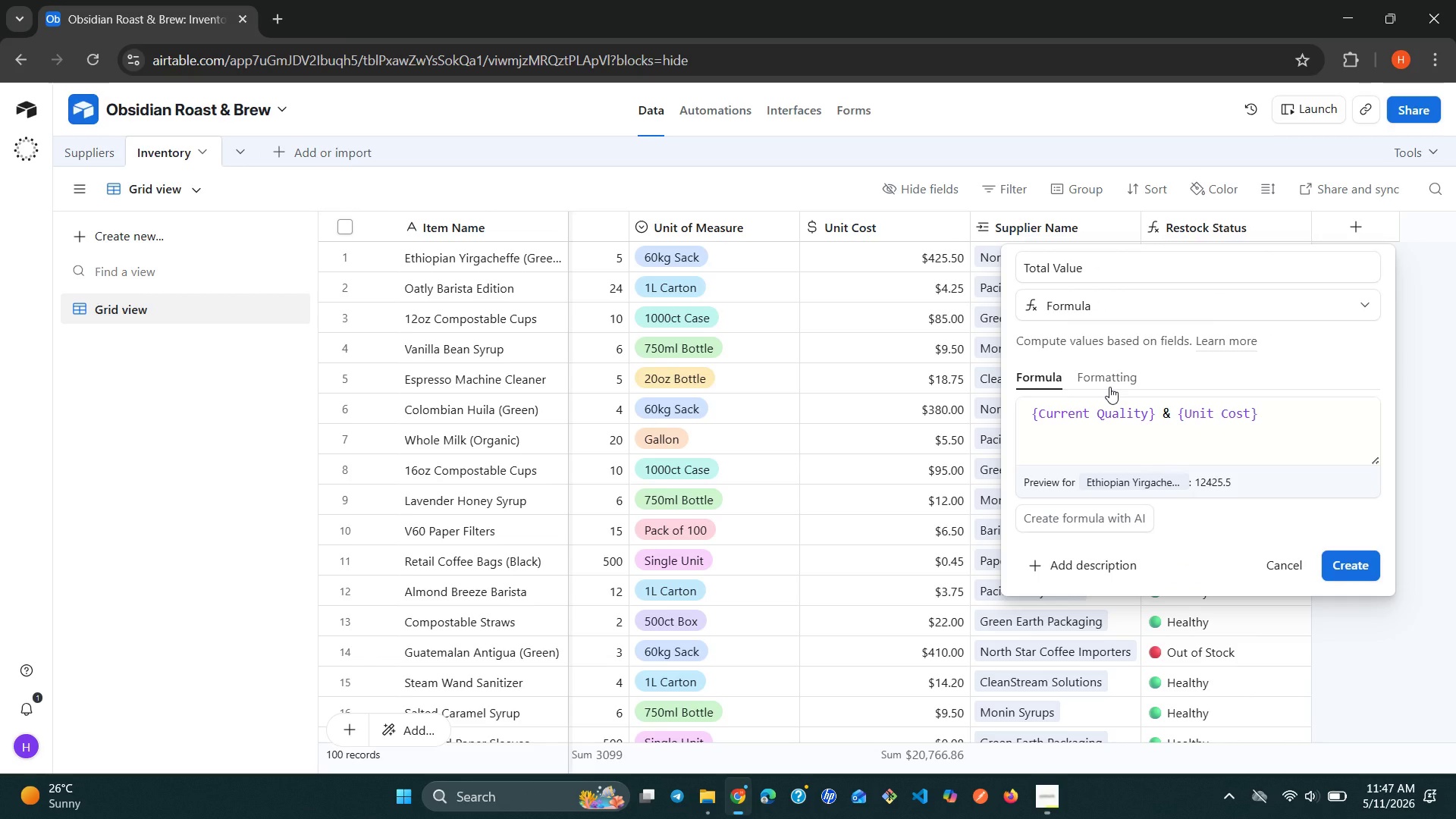 
left_click([1112, 387])
 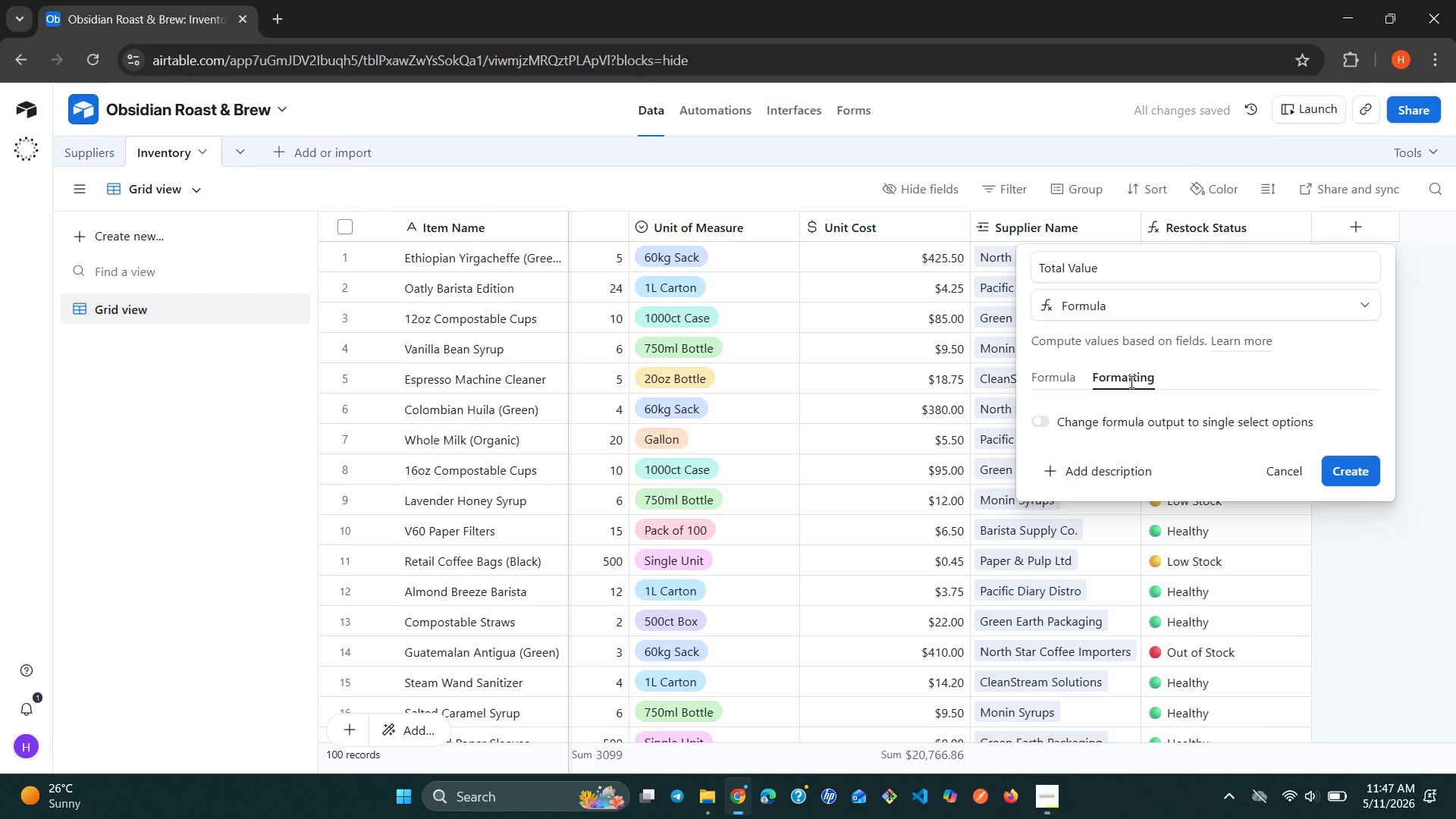 
wait(10.53)
 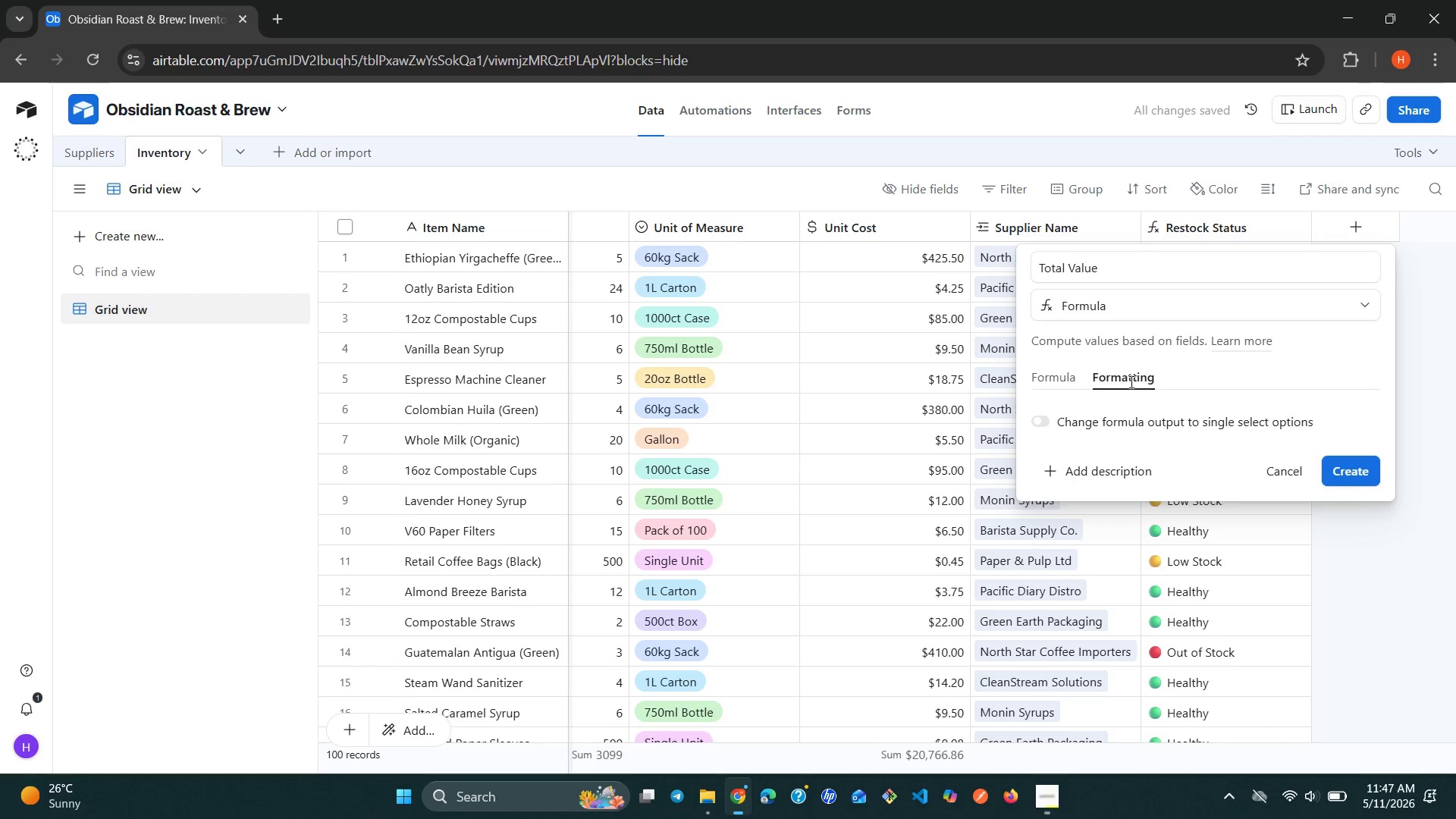 
left_click([1050, 419])
 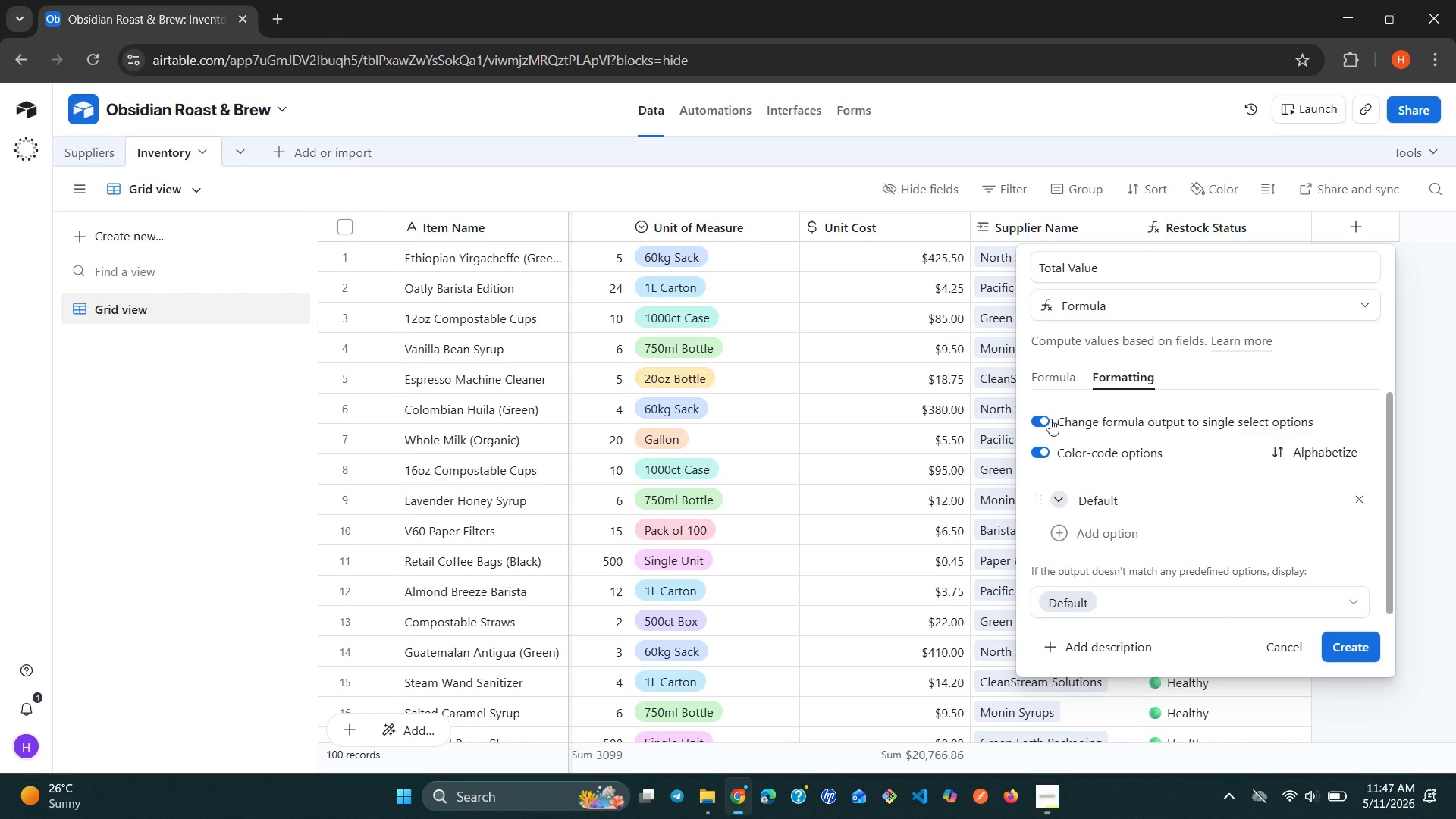 
left_click([1050, 419])
 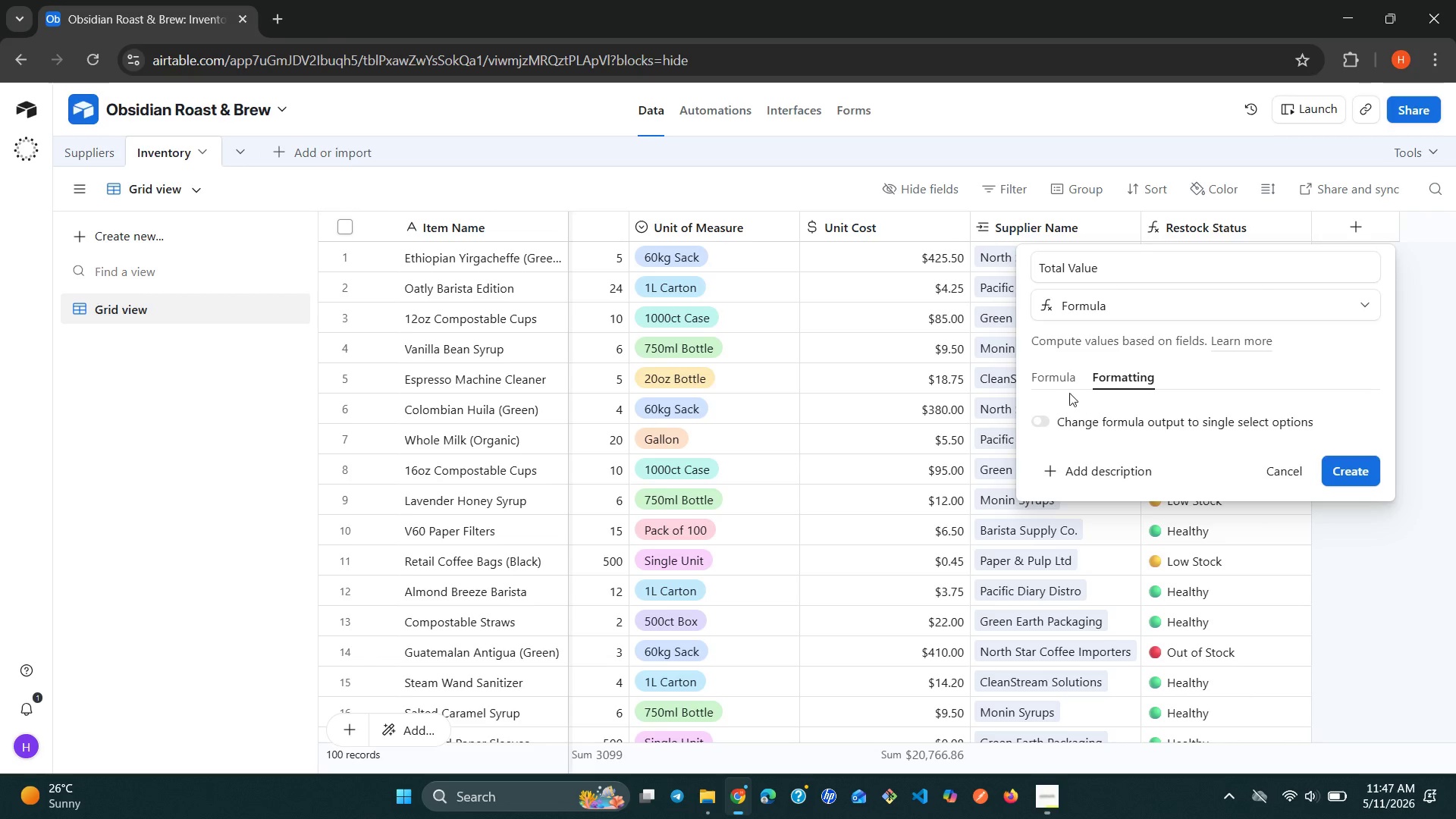 
left_click([1061, 393])
 